 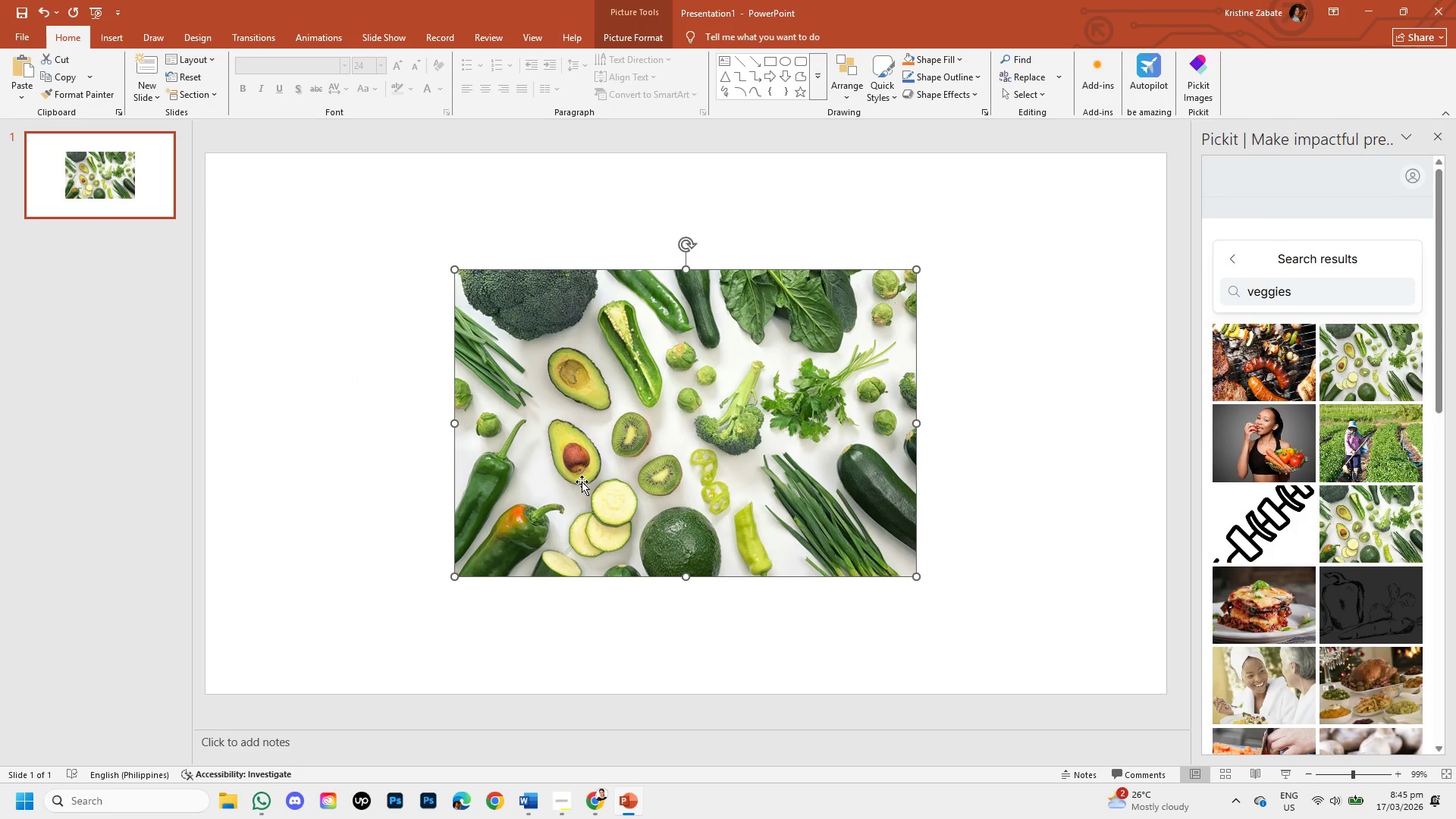 
key(Backspace)
 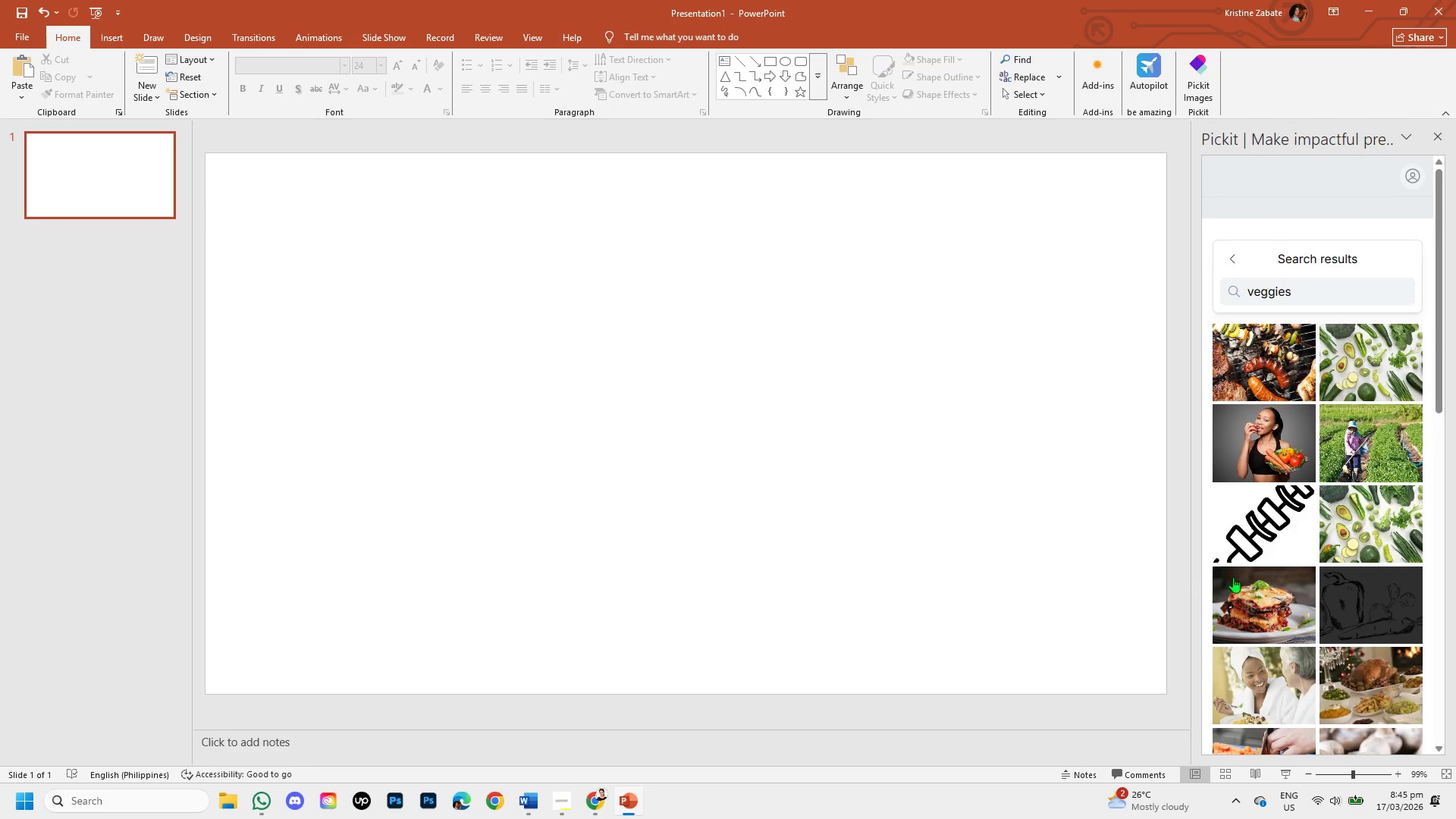 
left_click([1378, 533])
 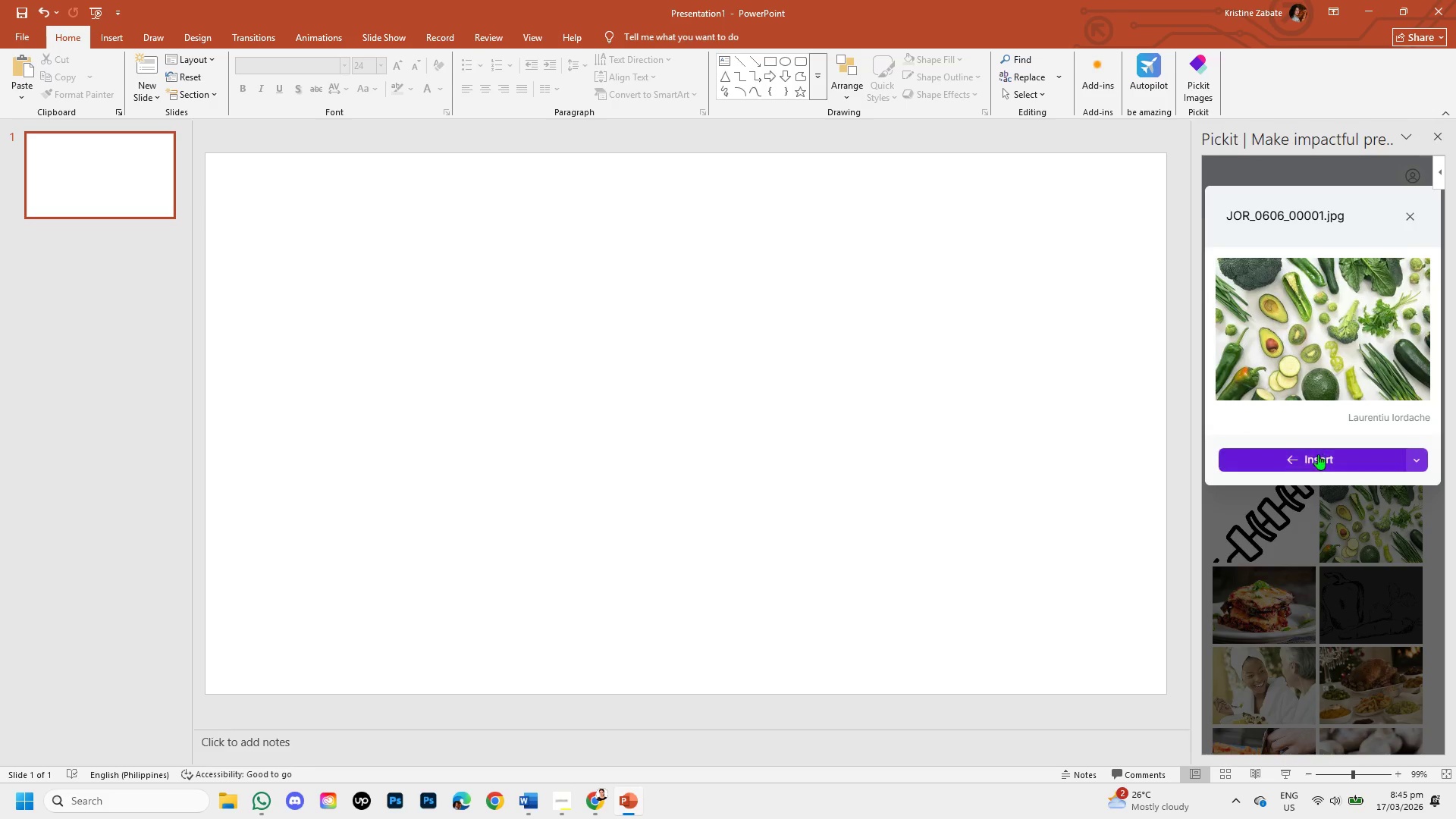 
left_click([1317, 459])
 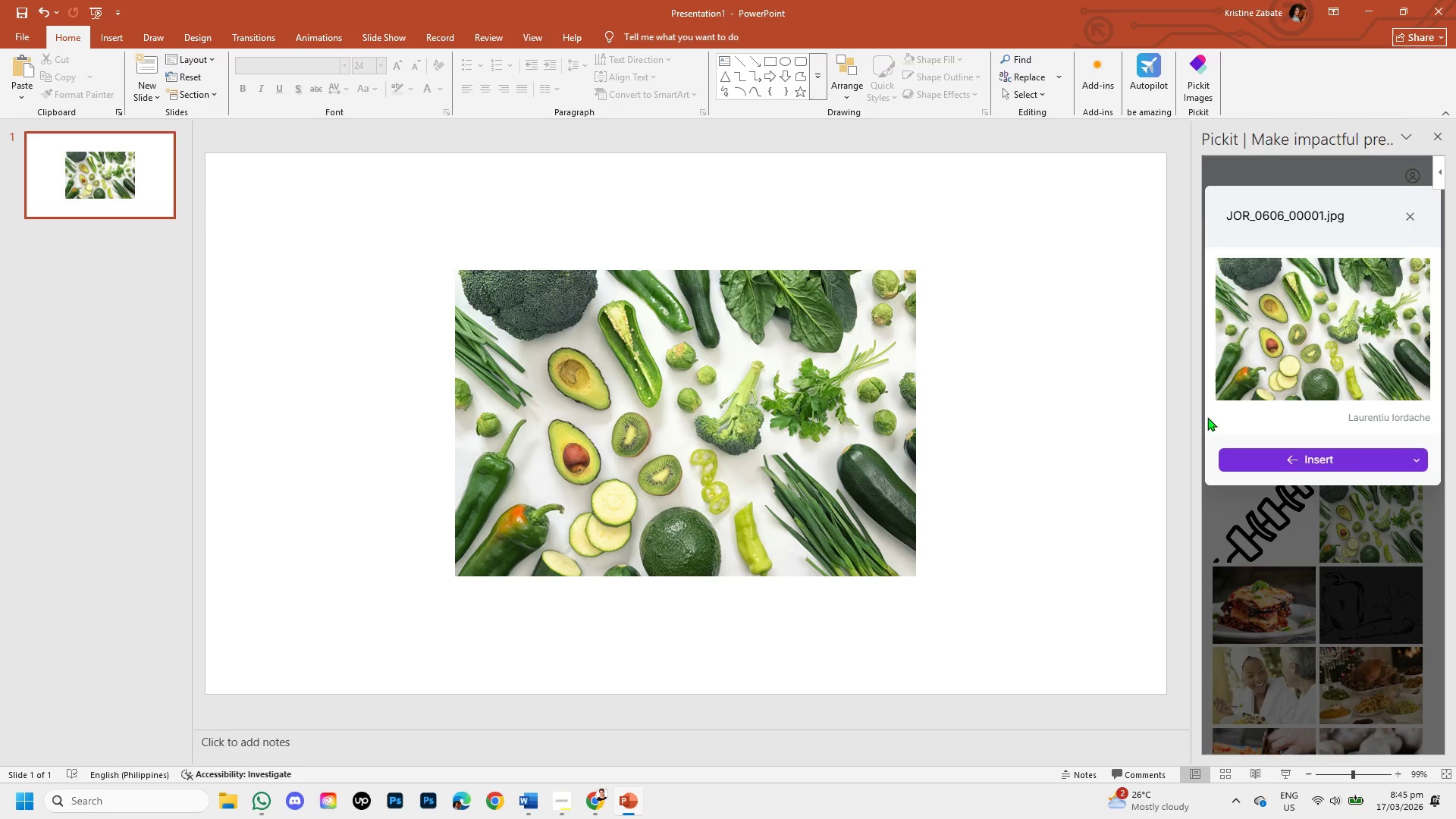 
left_click([726, 440])
 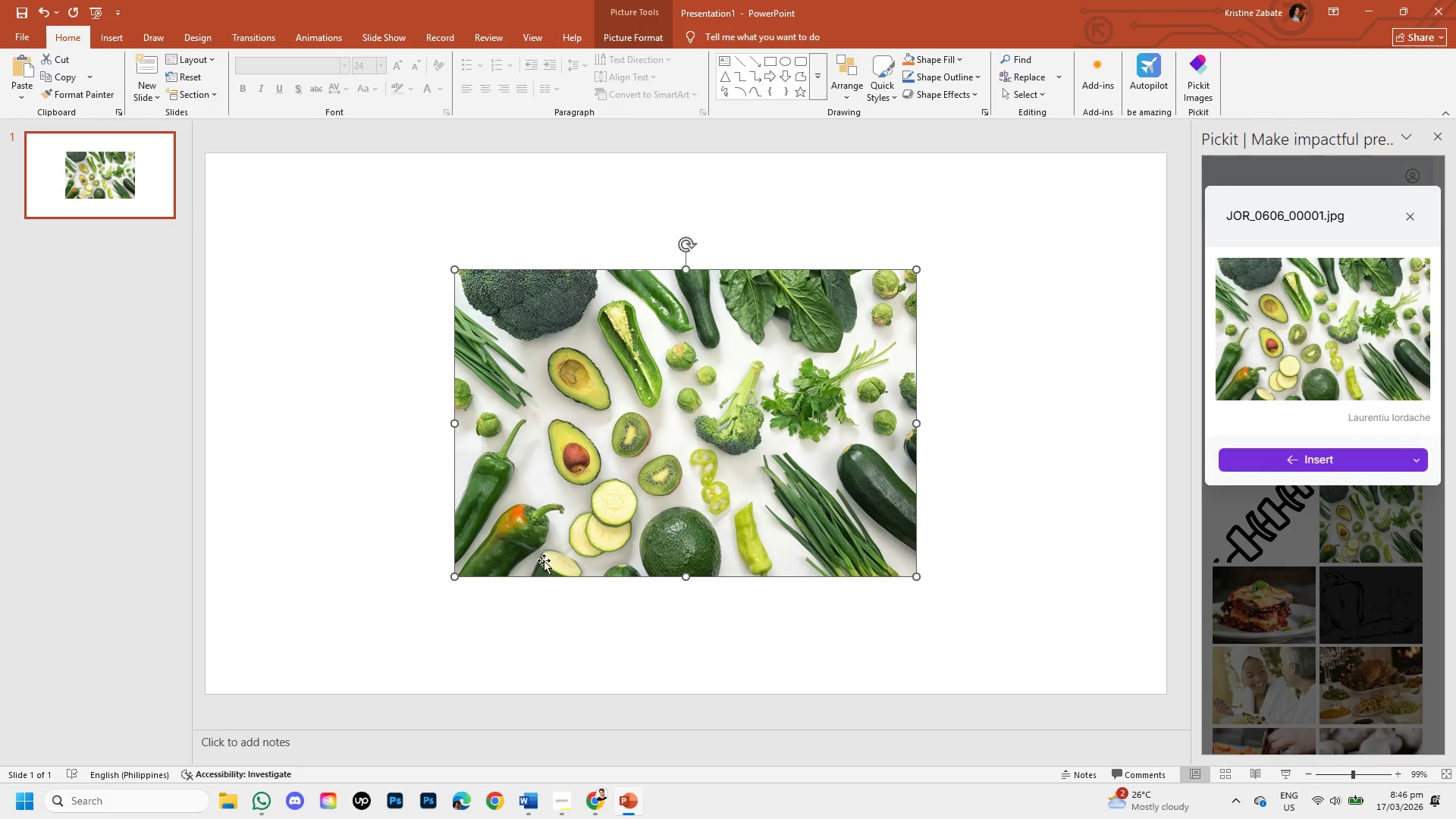 
mouse_move([591, 793])
 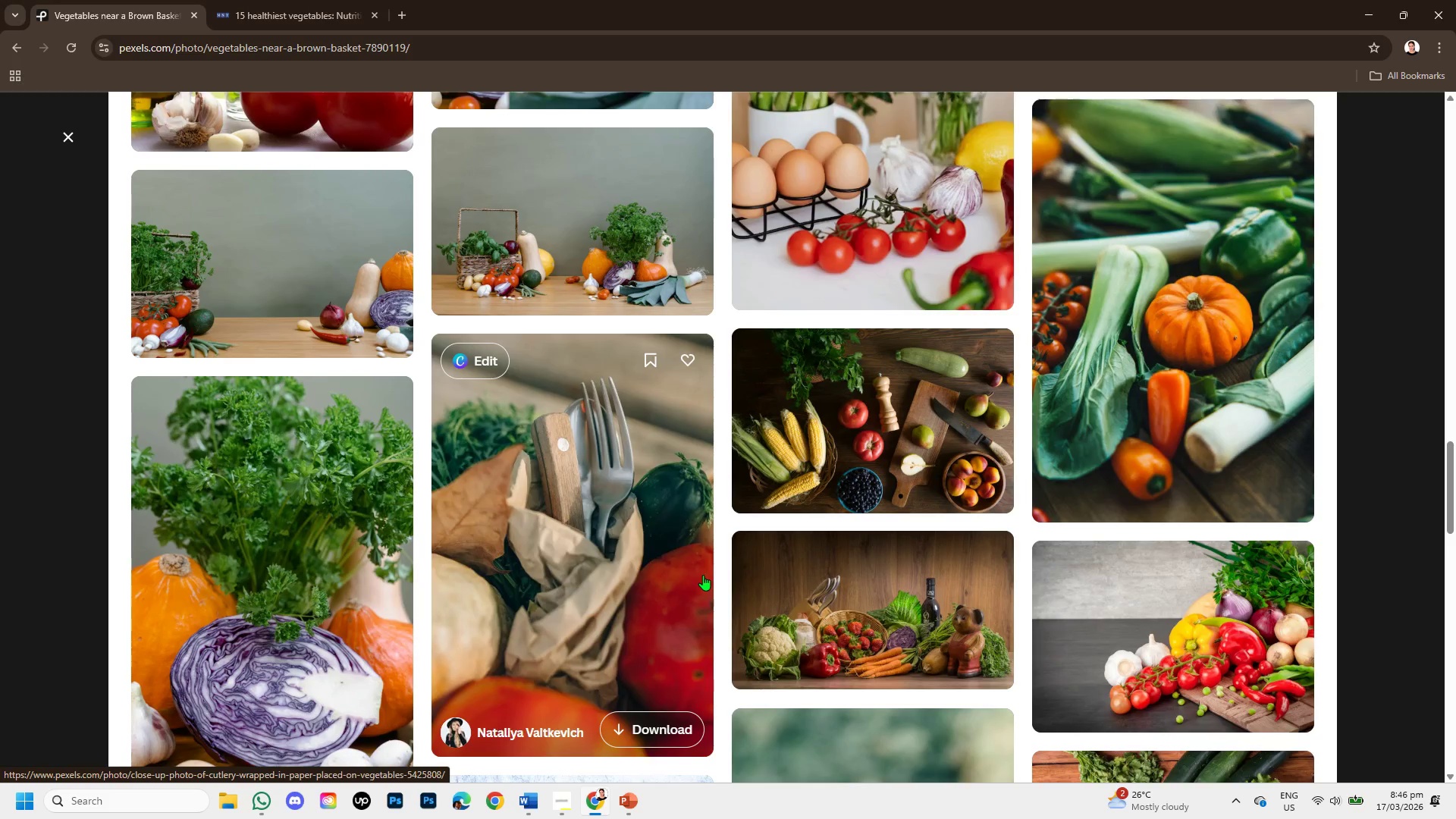 
scroll: coordinate [704, 578], scroll_direction: down, amount: 3.0
 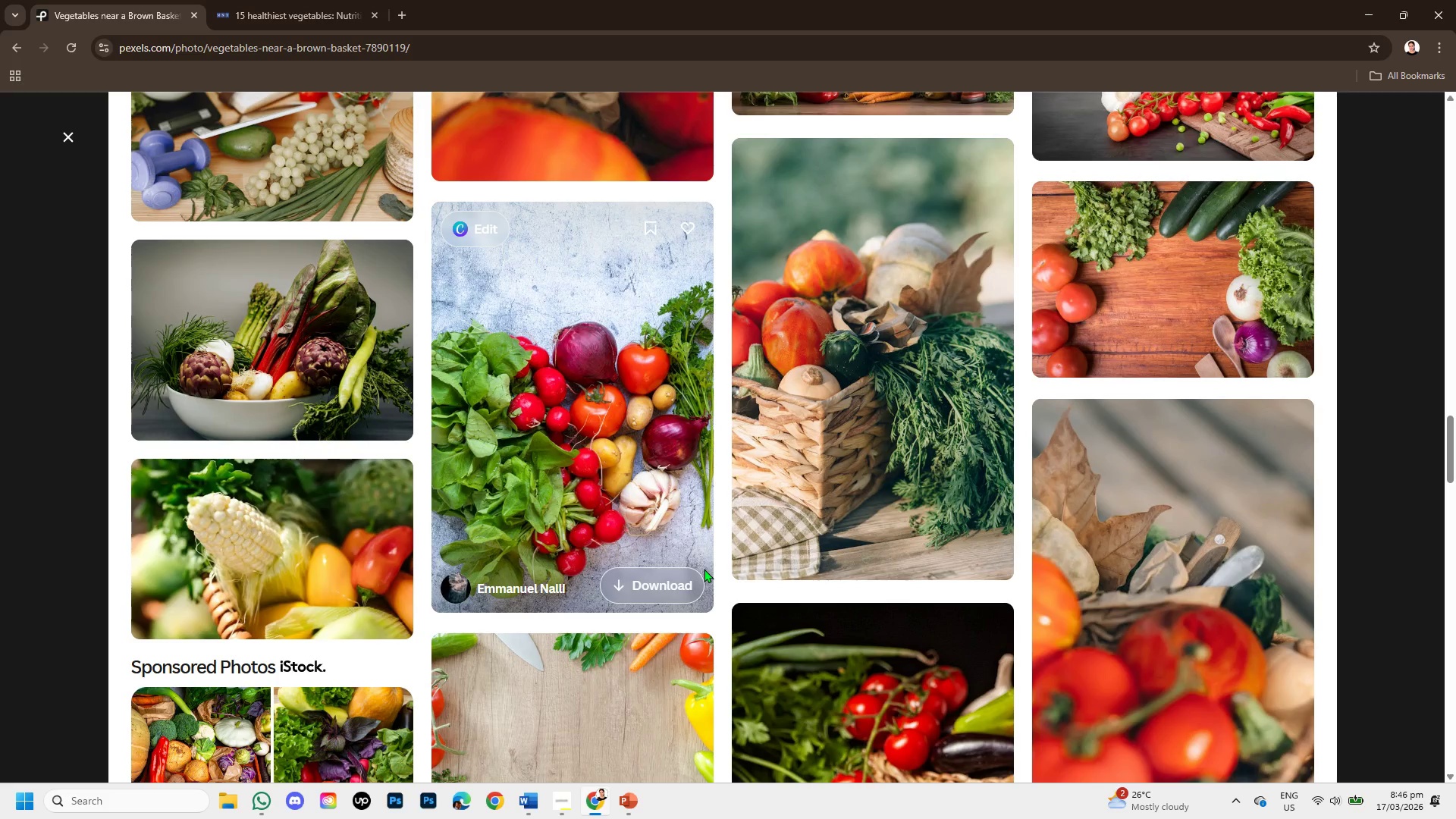 
wait(7.55)
 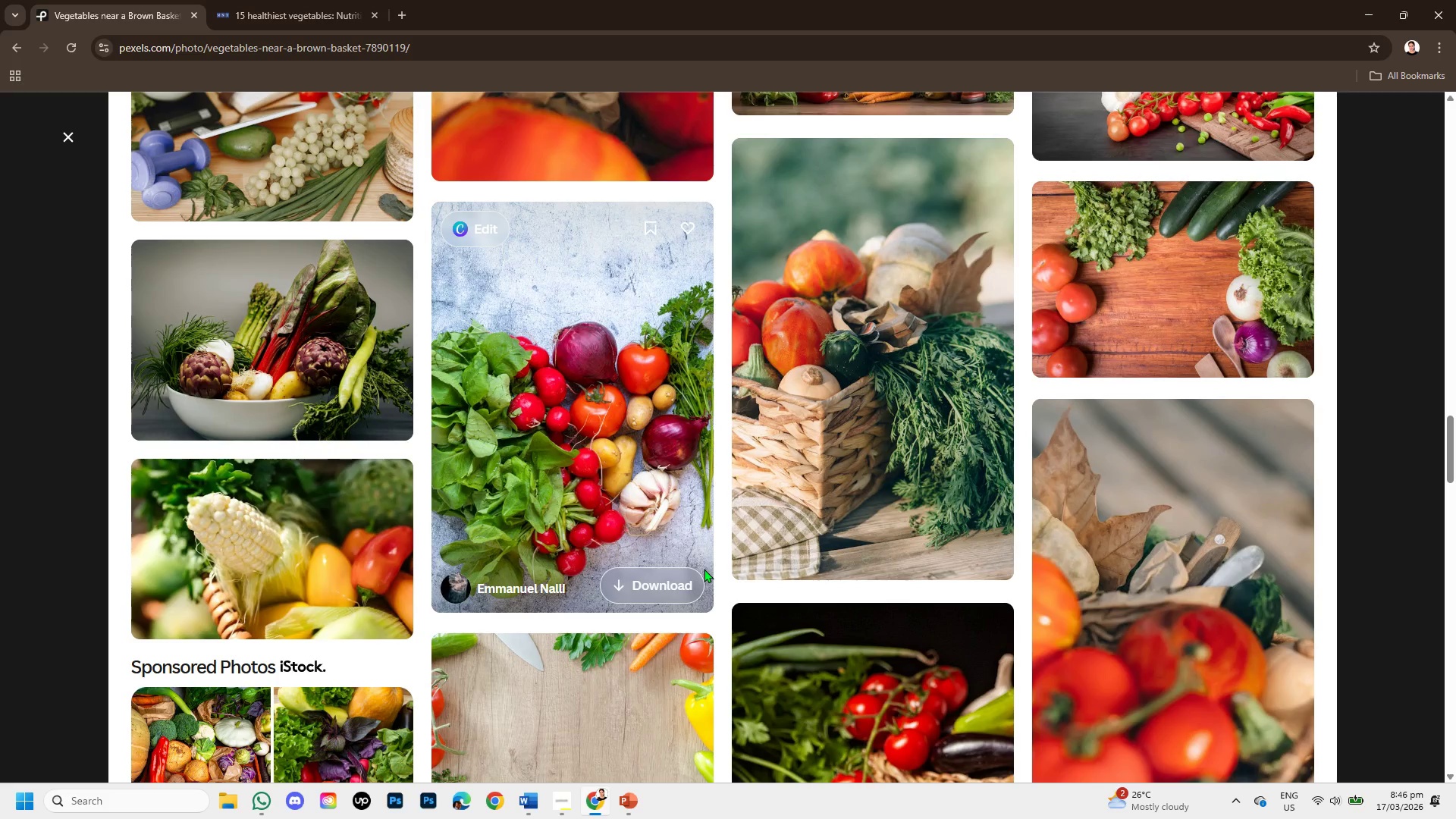 
scroll: coordinate [783, 528], scroll_direction: down, amount: 7.0
 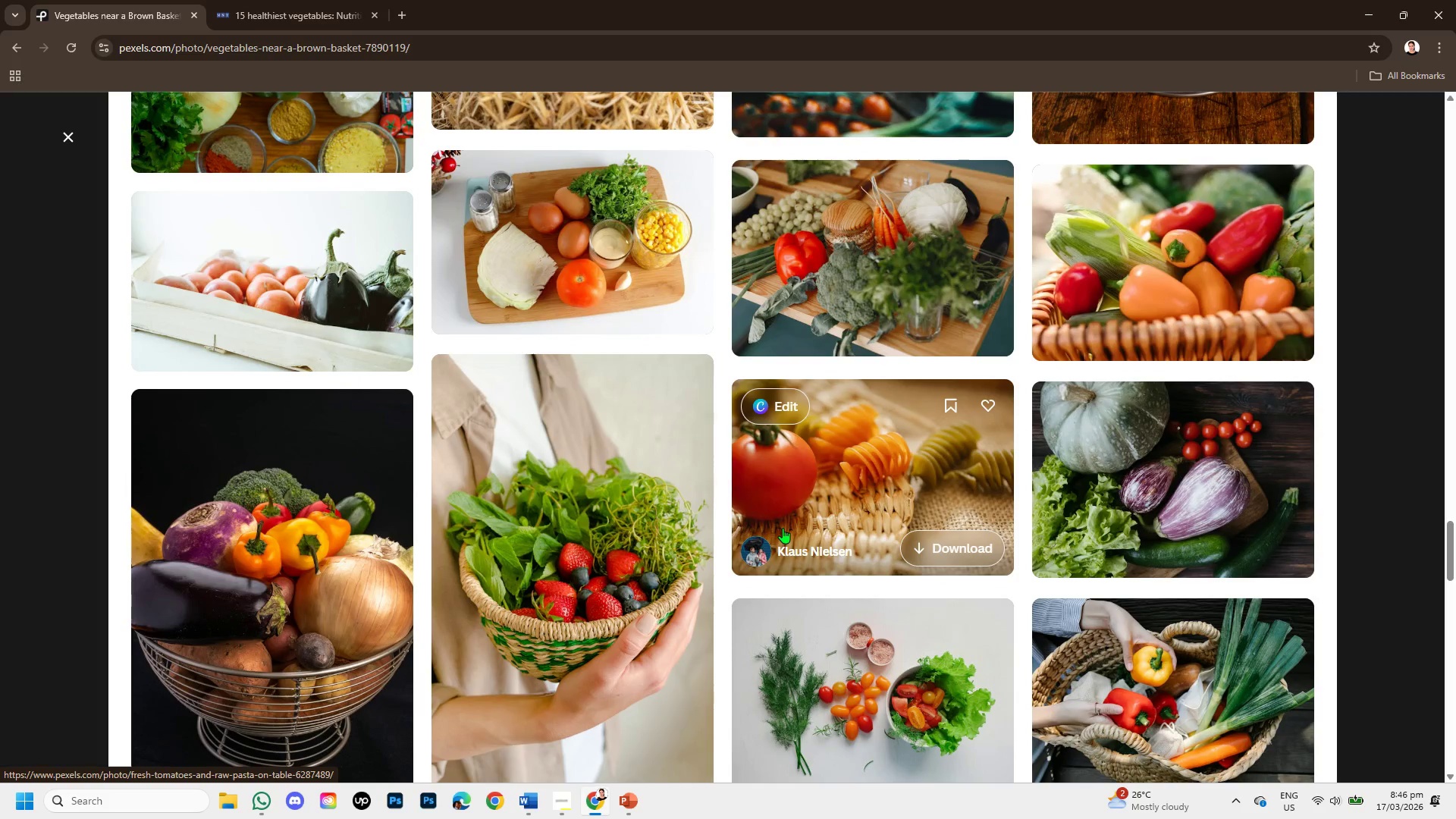 
scroll: coordinate [783, 528], scroll_direction: down, amount: 2.0
 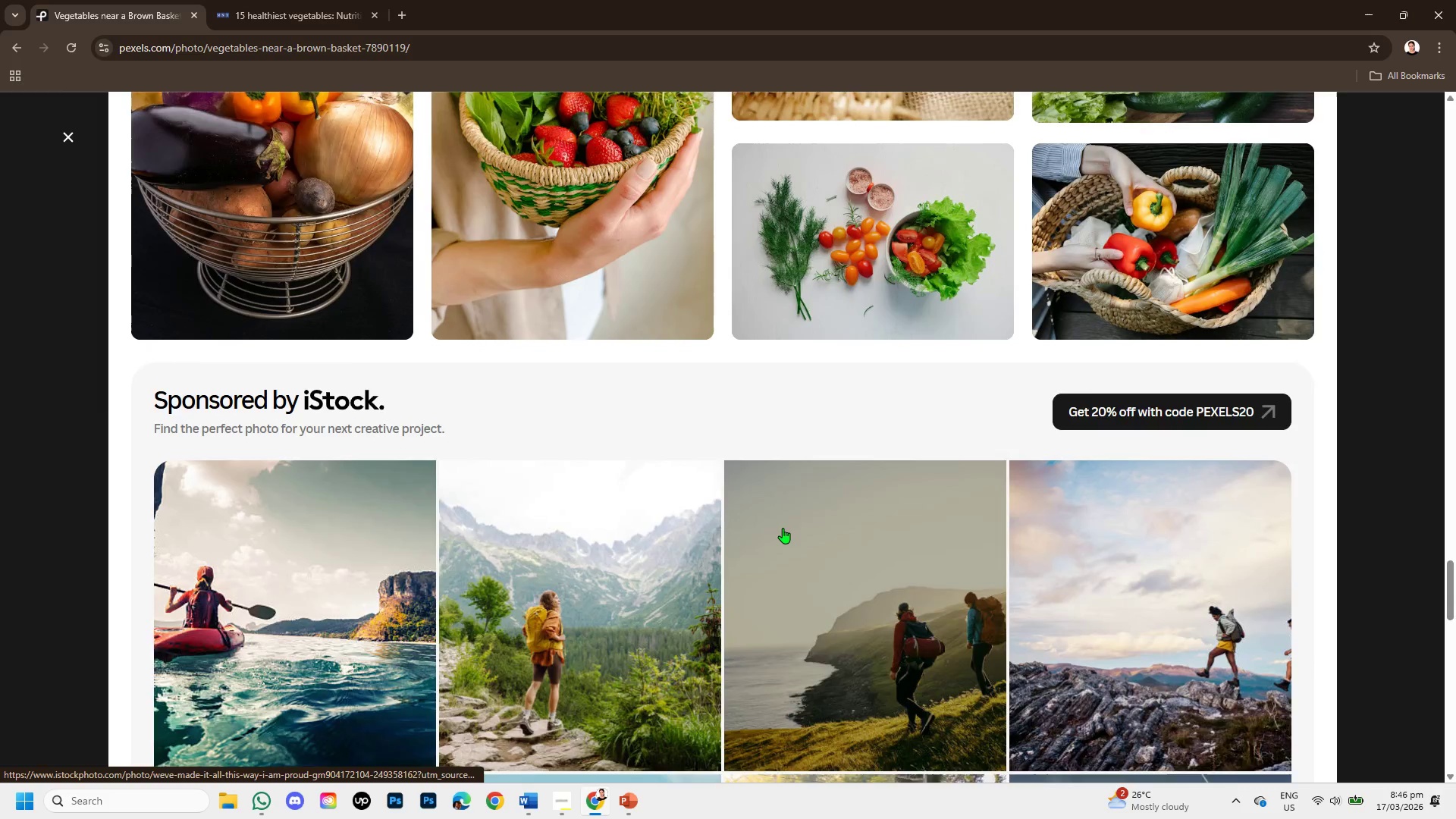 
scroll: coordinate [843, 534], scroll_direction: up, amount: 7.0
 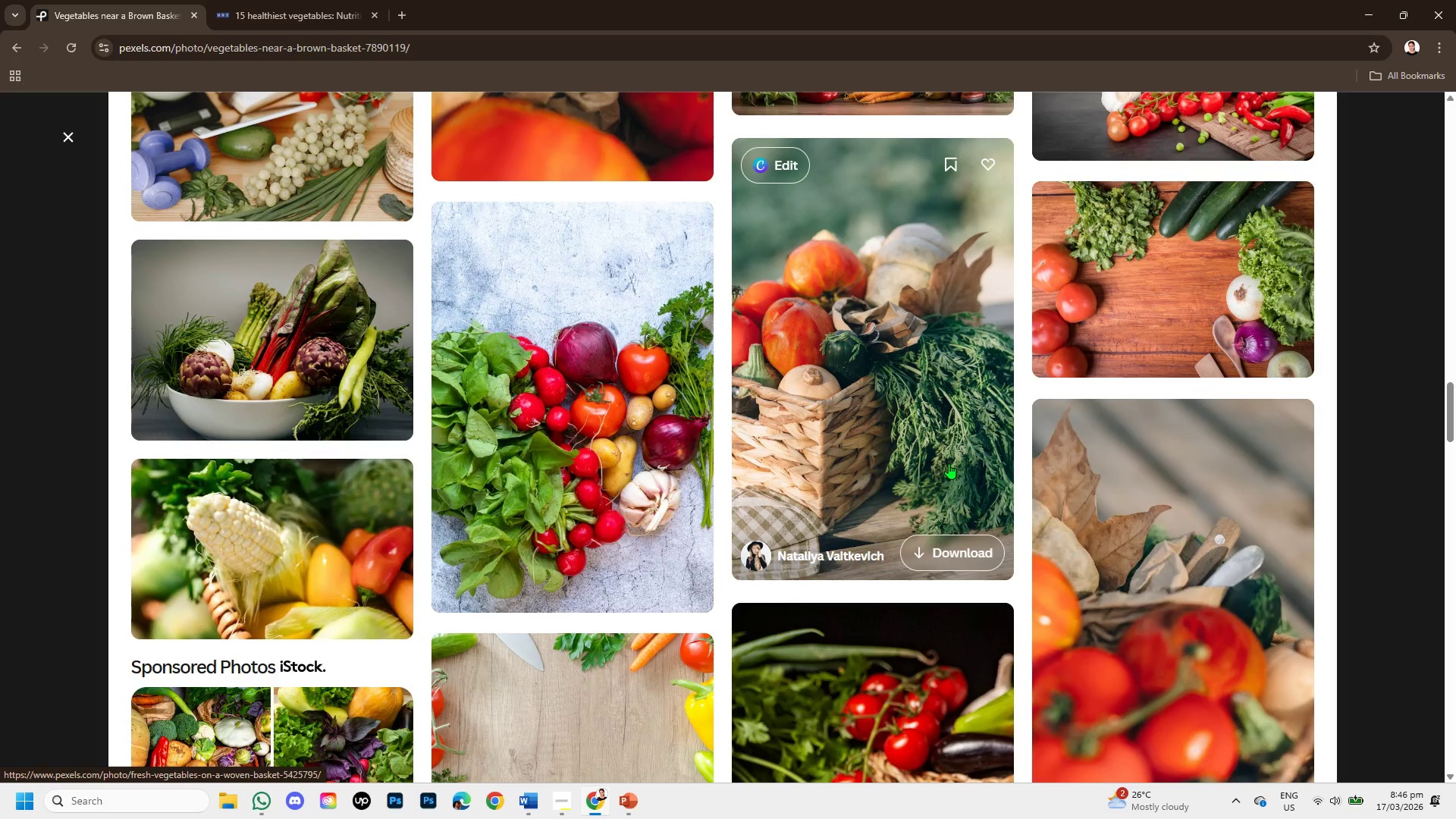 
left_click([921, 413])
 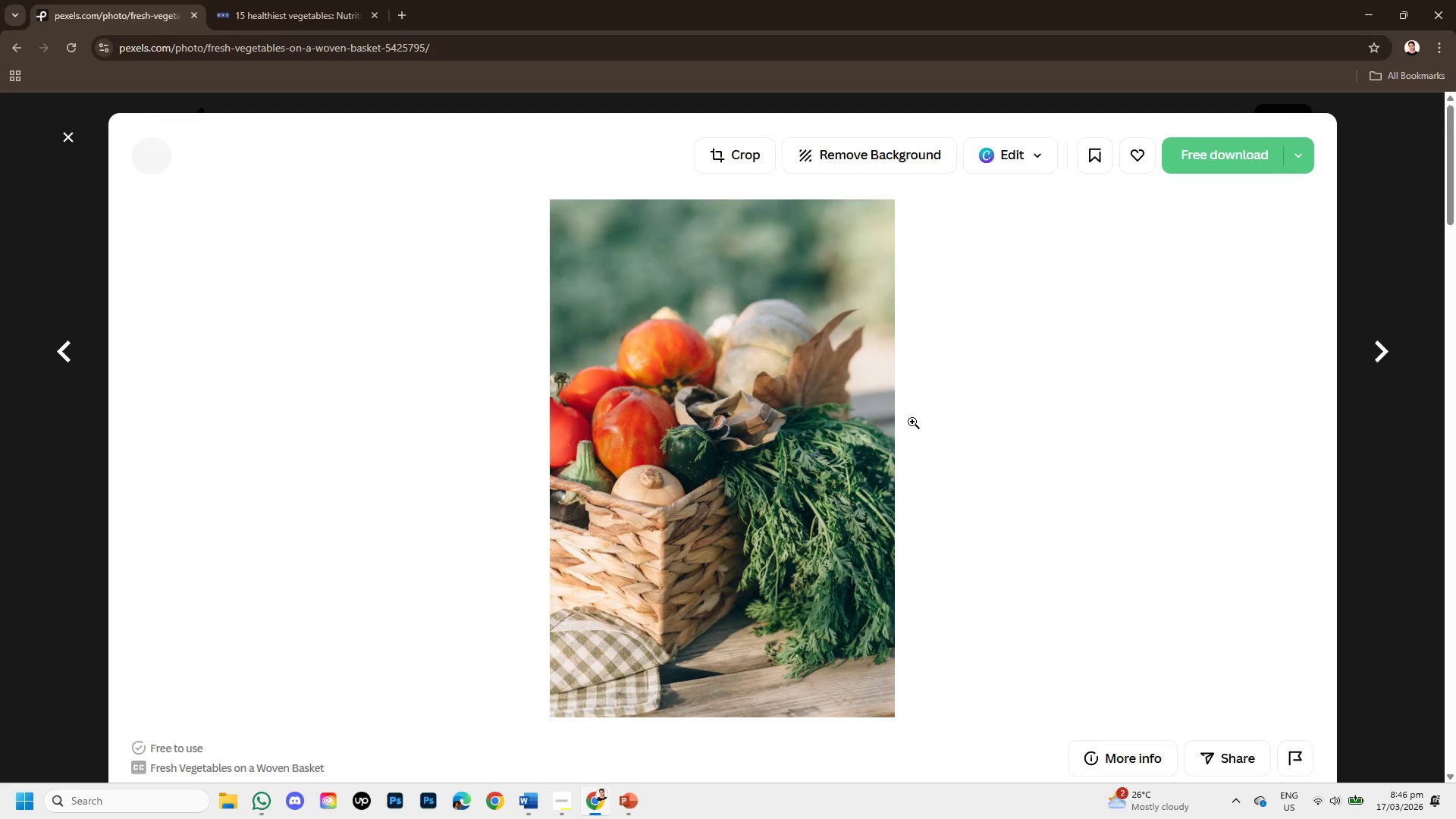 
scroll: coordinate [911, 437], scroll_direction: down, amount: 7.0
 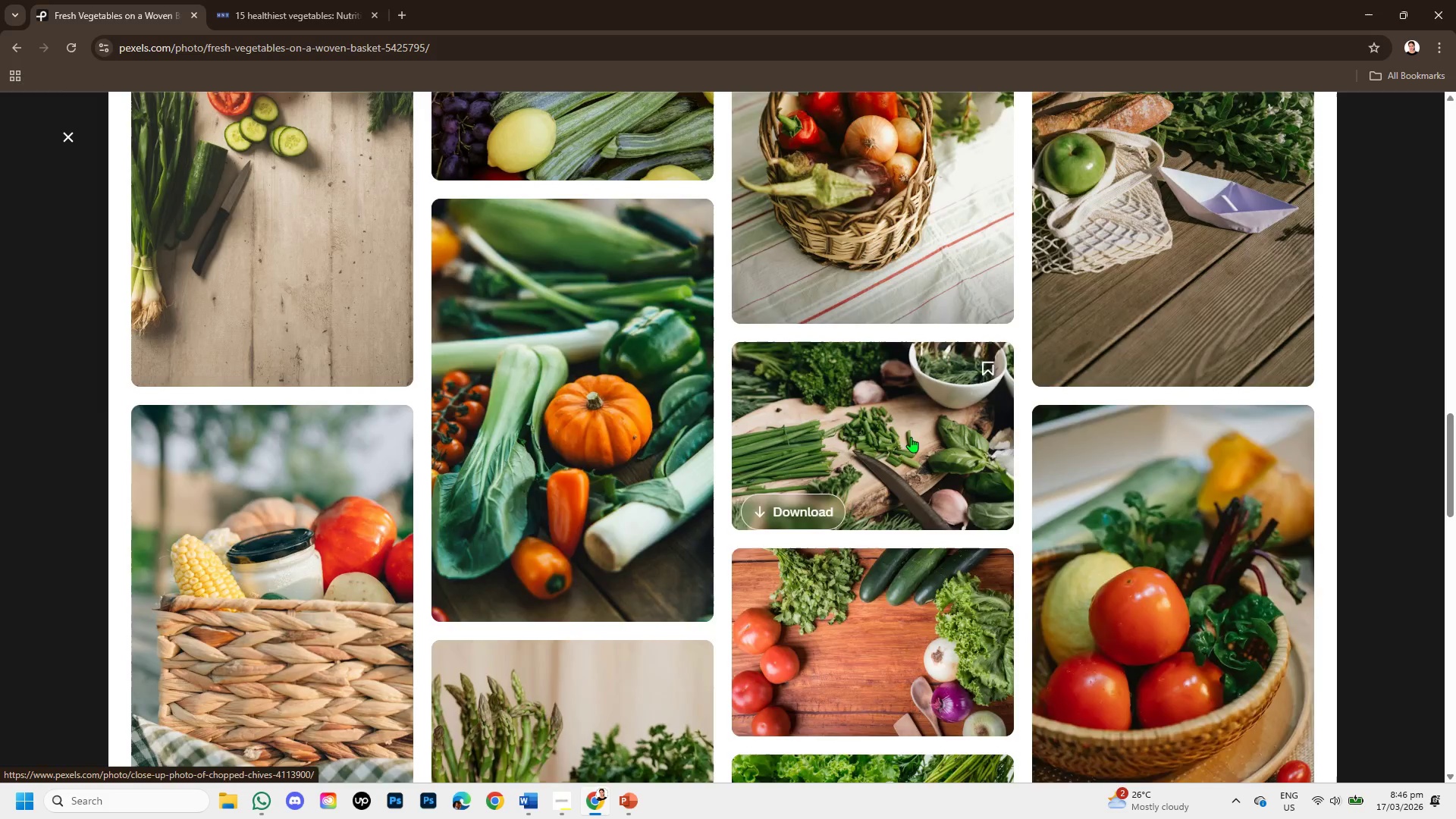 
scroll: coordinate [911, 437], scroll_direction: up, amount: 1.0
 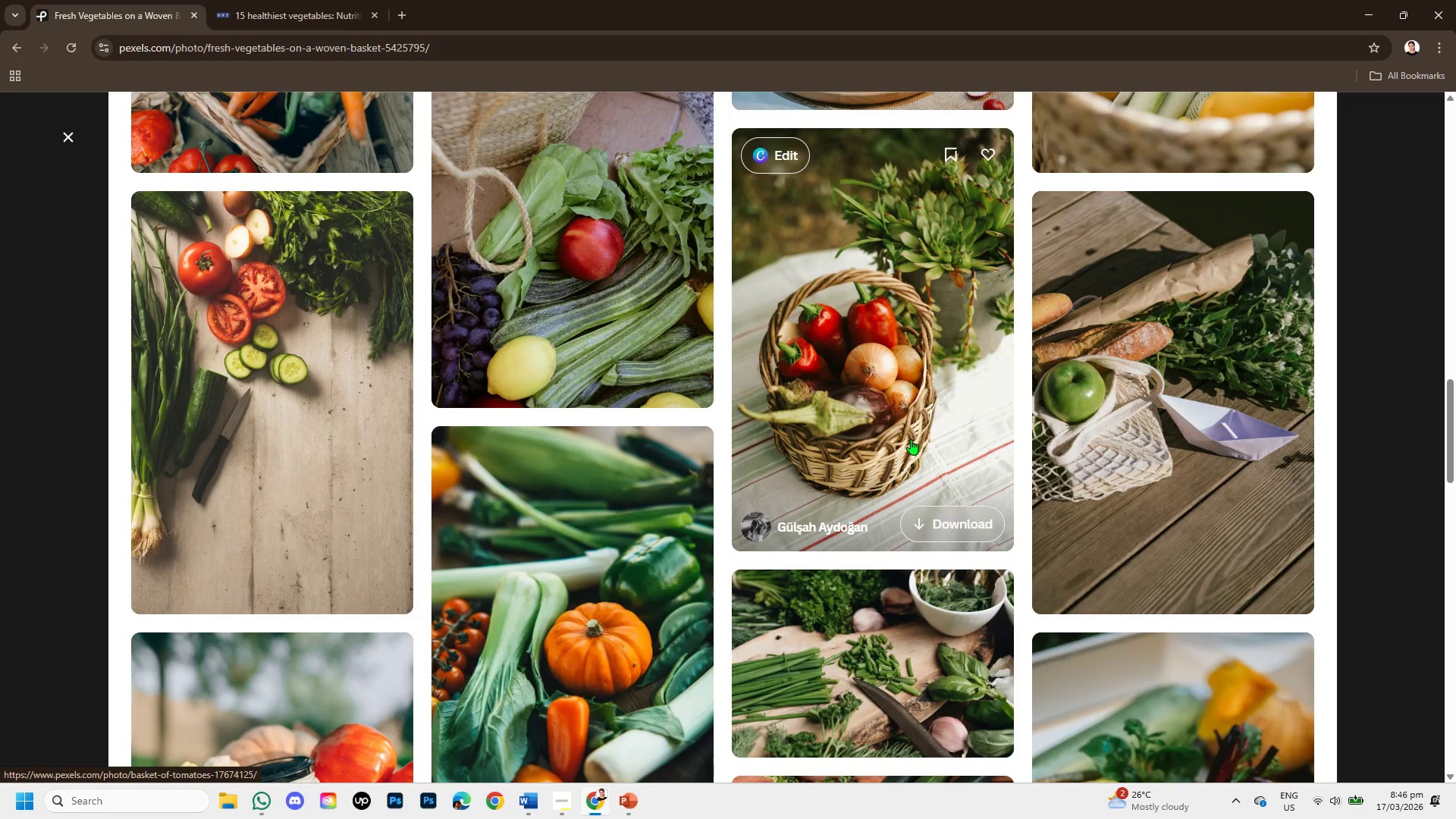 
scroll: coordinate [642, 528], scroll_direction: down, amount: 2.0
 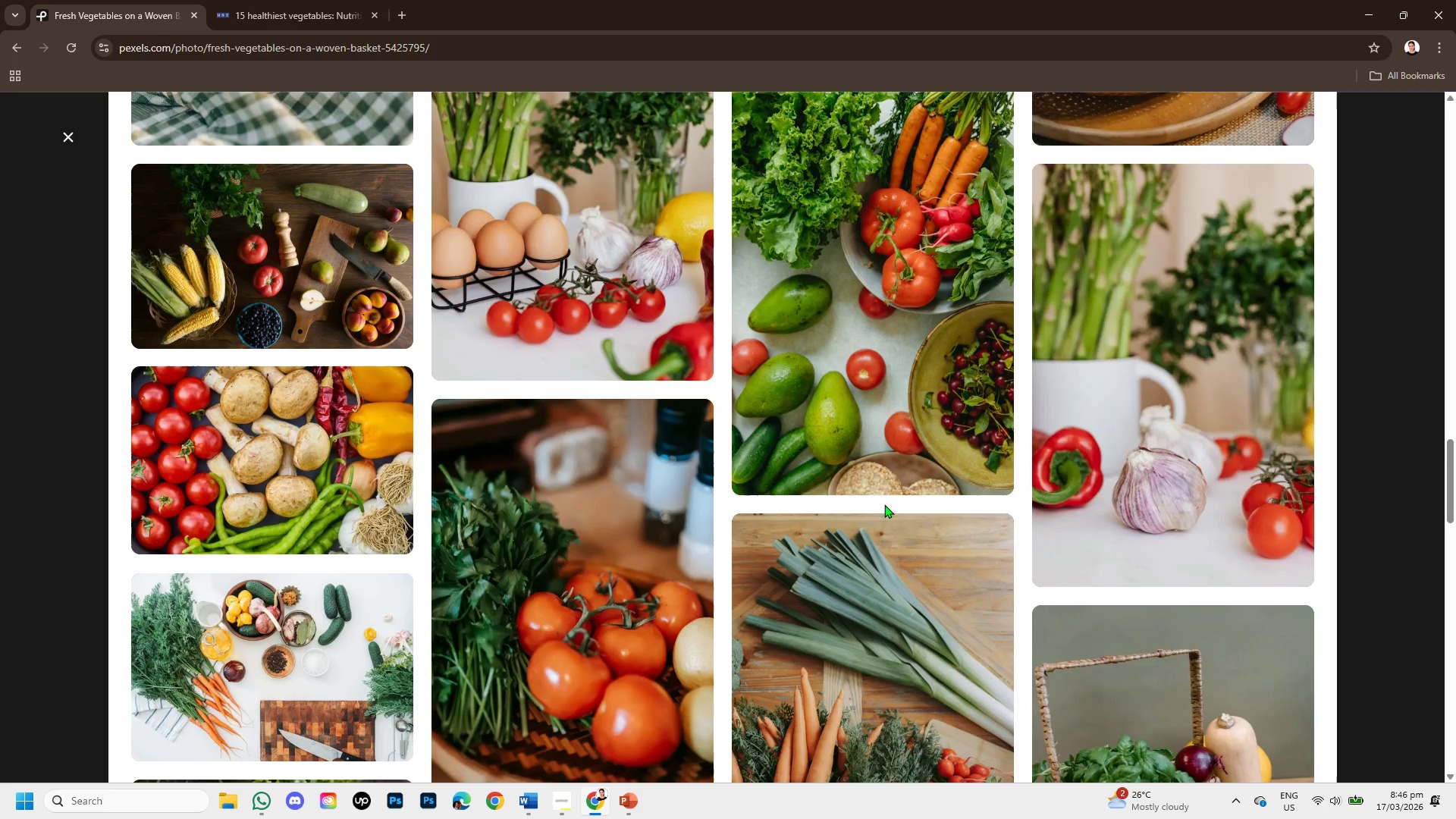 
scroll: coordinate [884, 504], scroll_direction: up, amount: 1.0
 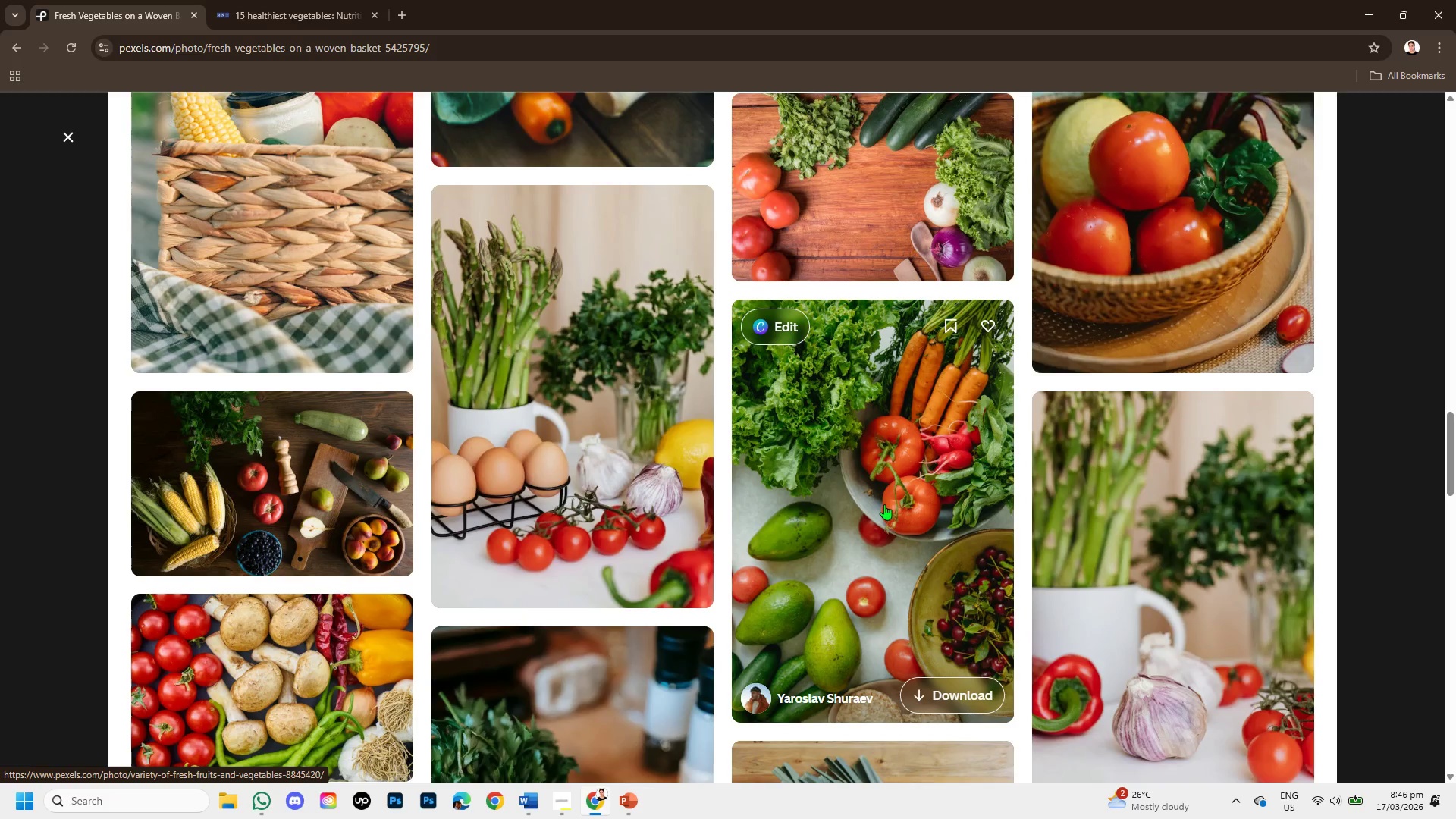 
scroll: coordinate [884, 504], scroll_direction: down, amount: 1.0
 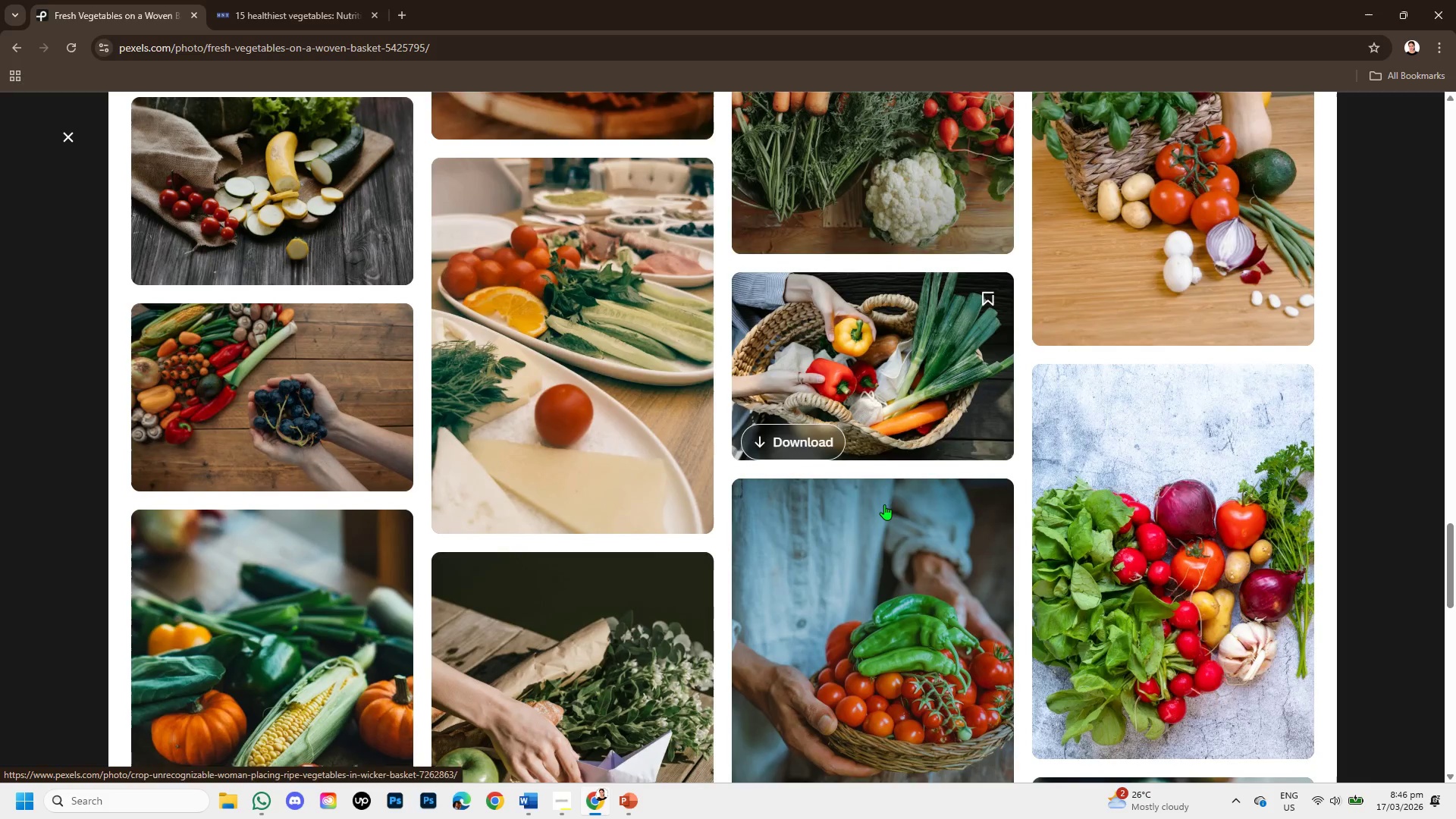 
scroll: coordinate [884, 504], scroll_direction: up, amount: 2.0
 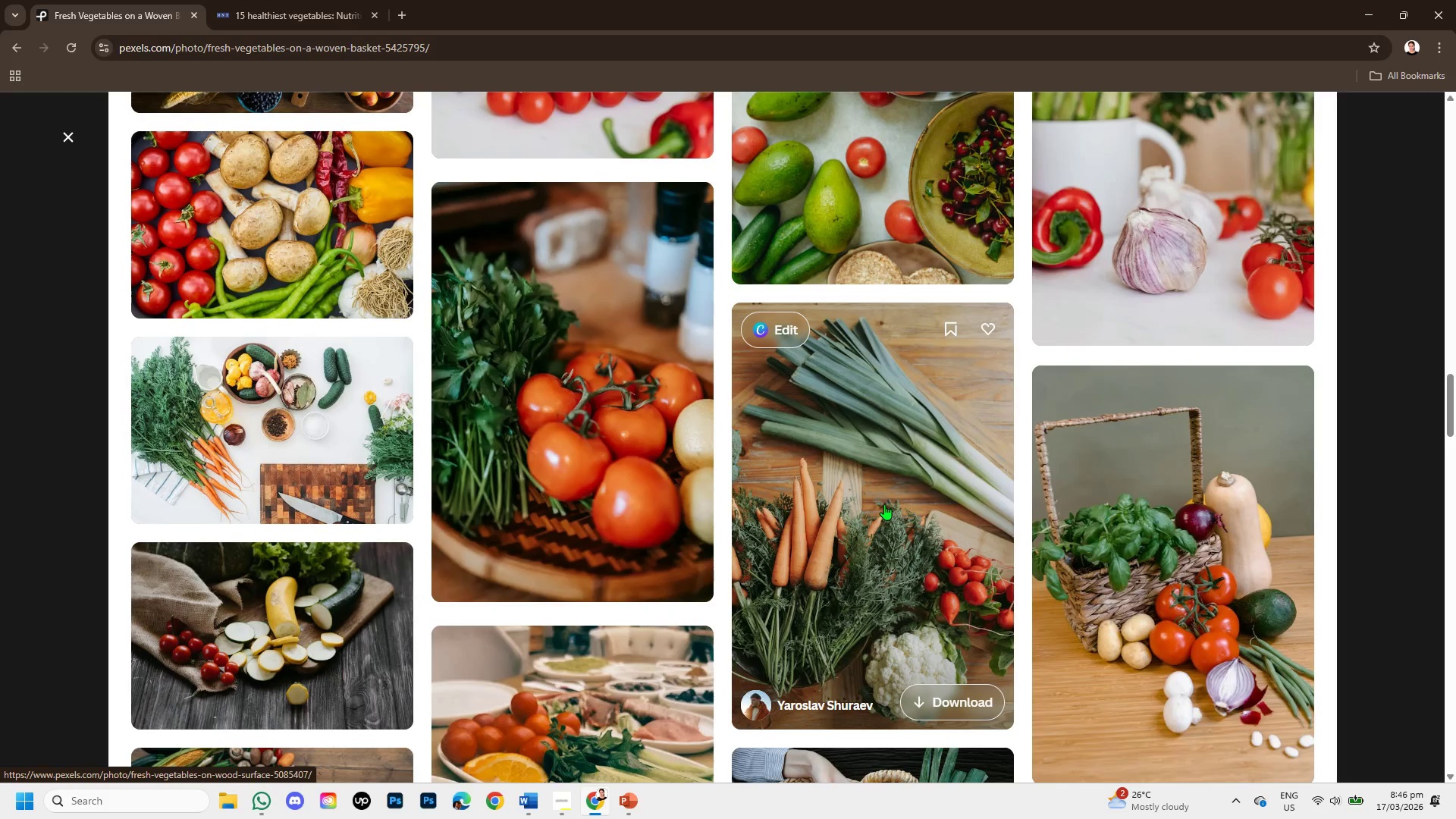 
left_click([884, 504])
 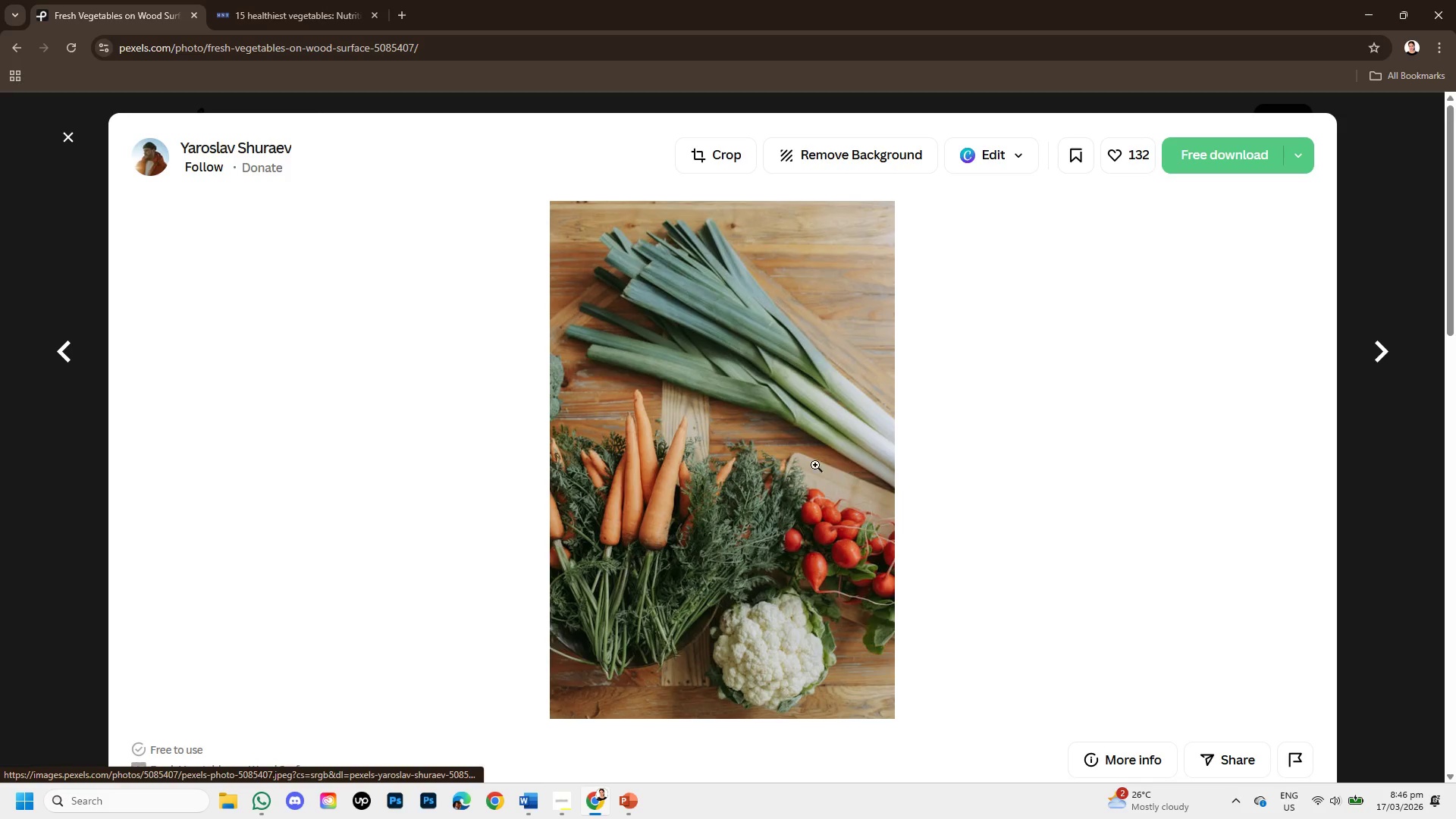 
scroll: coordinate [990, 469], scroll_direction: down, amount: 4.0
 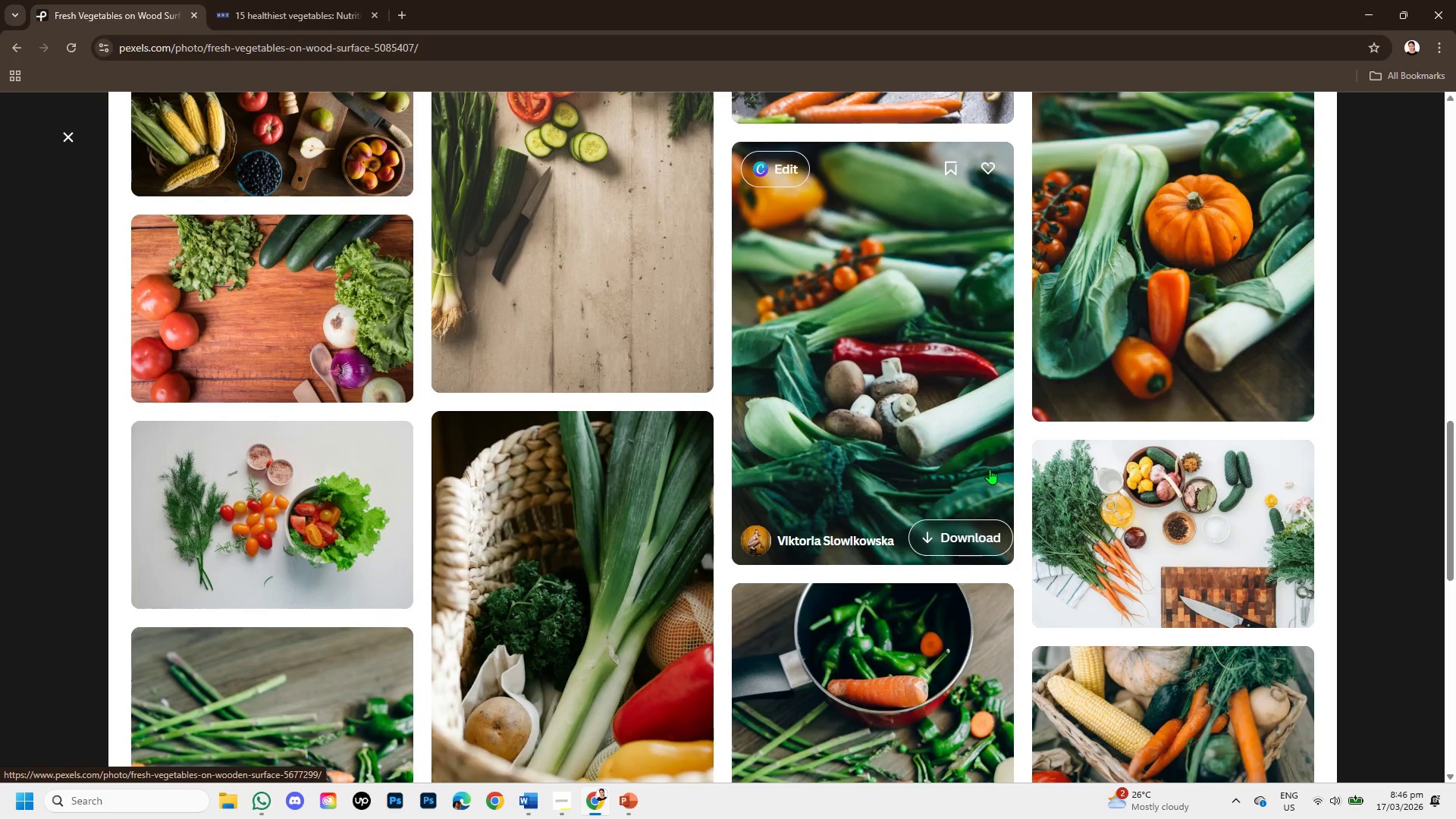 
scroll: coordinate [329, 502], scroll_direction: up, amount: 3.0
 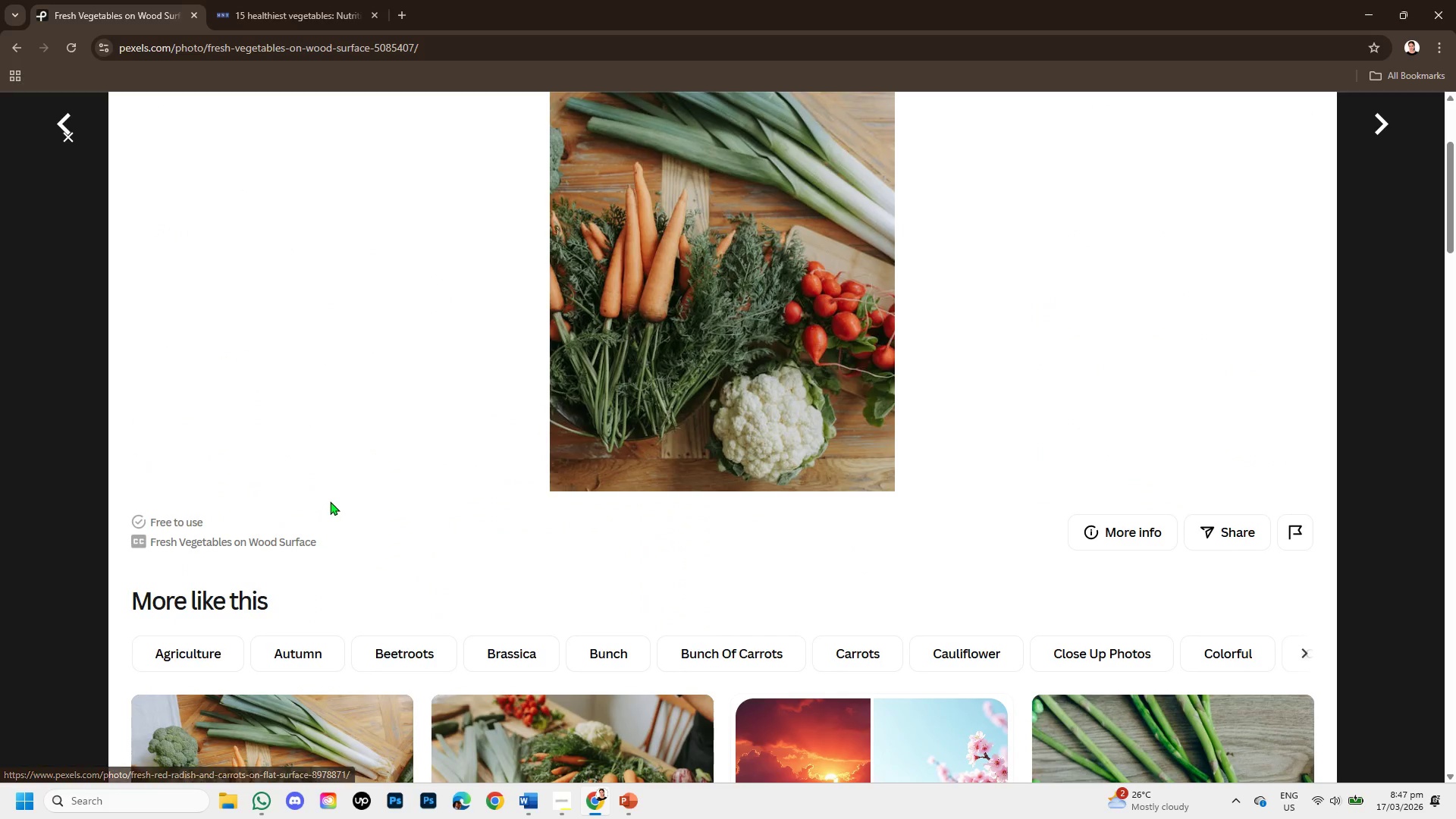 
scroll: coordinate [330, 501], scroll_direction: down, amount: 1.0
 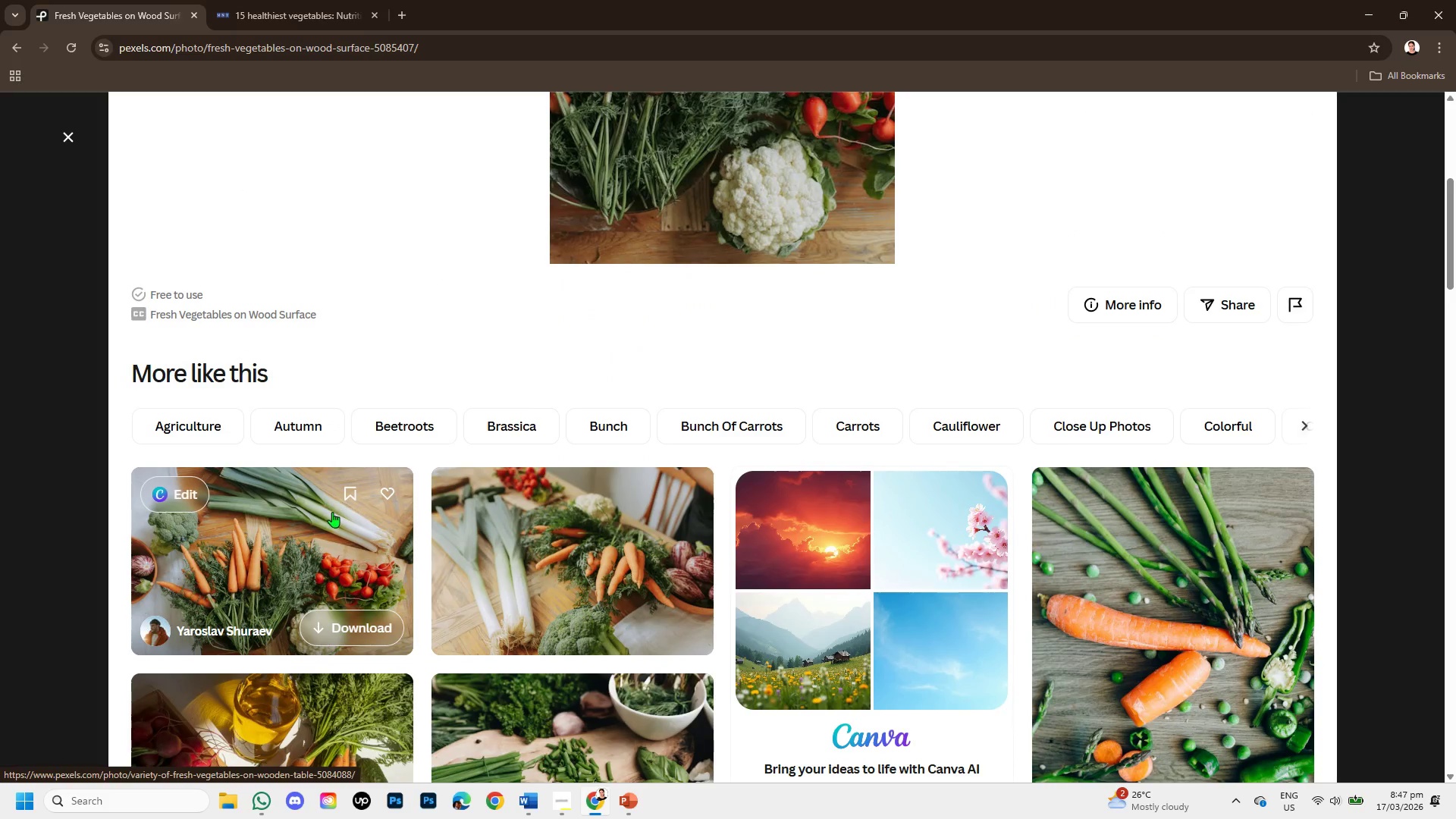 
left_click([332, 512])
 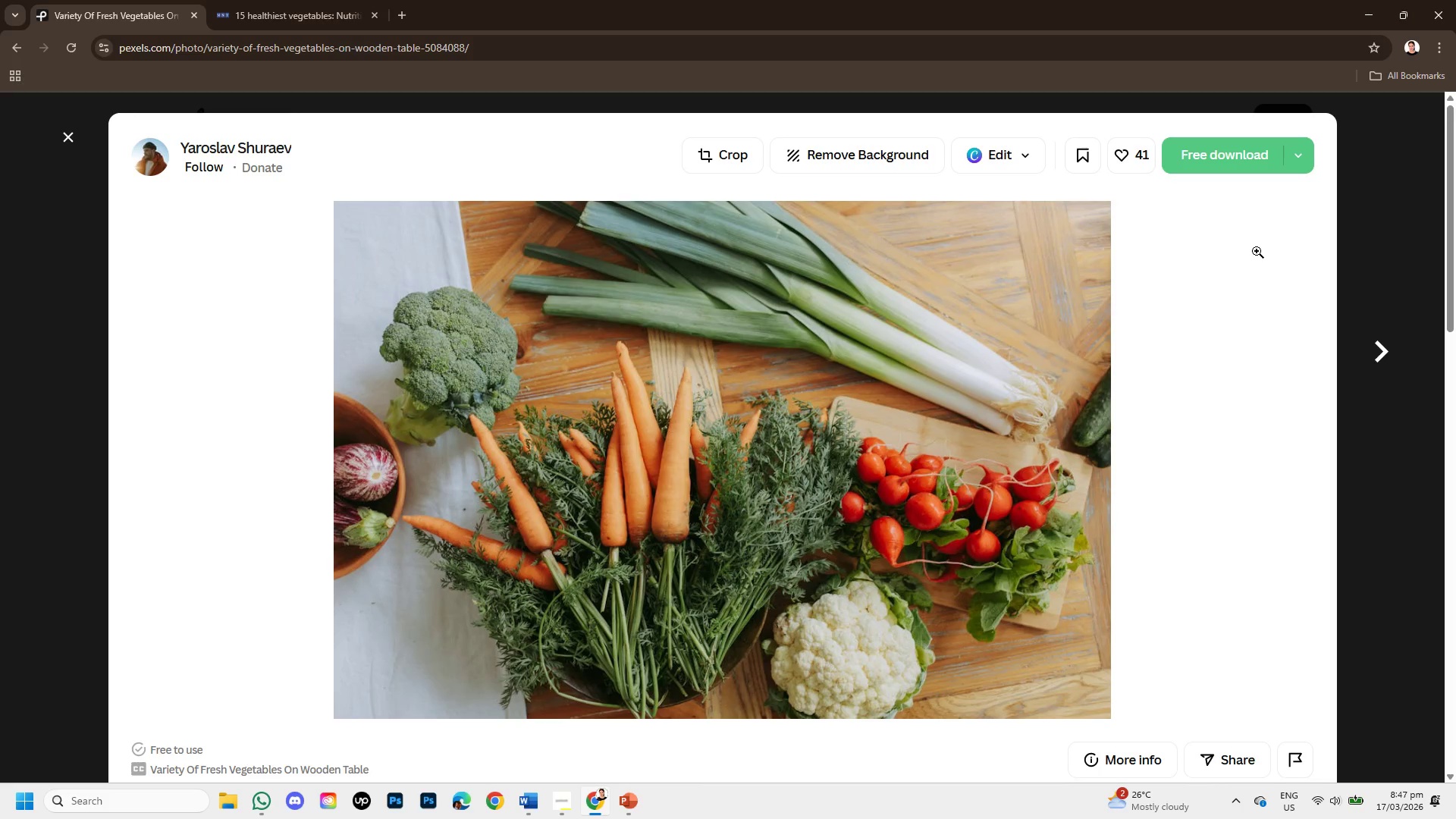 
left_click([1234, 159])
 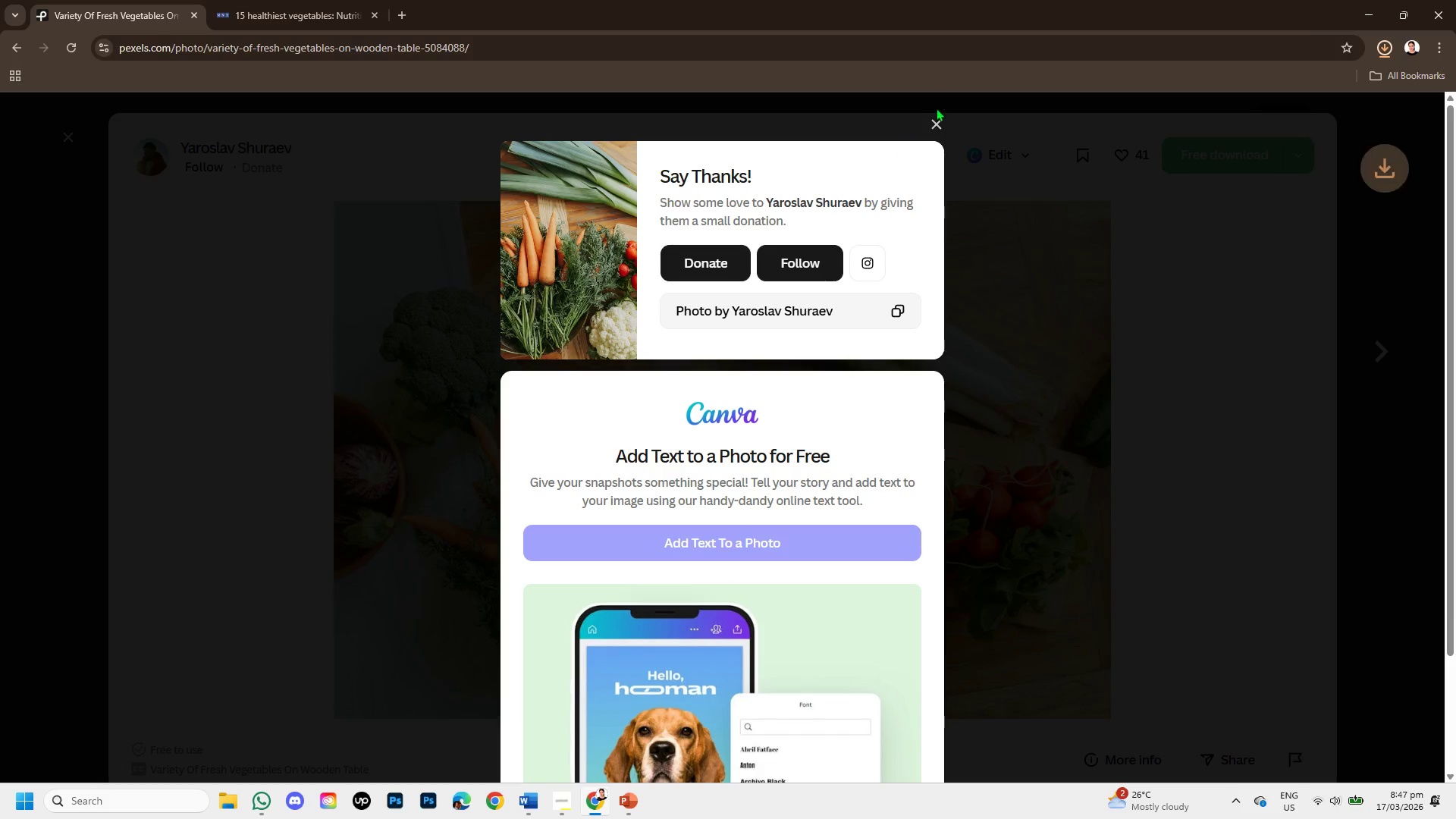 
left_click([930, 120])
 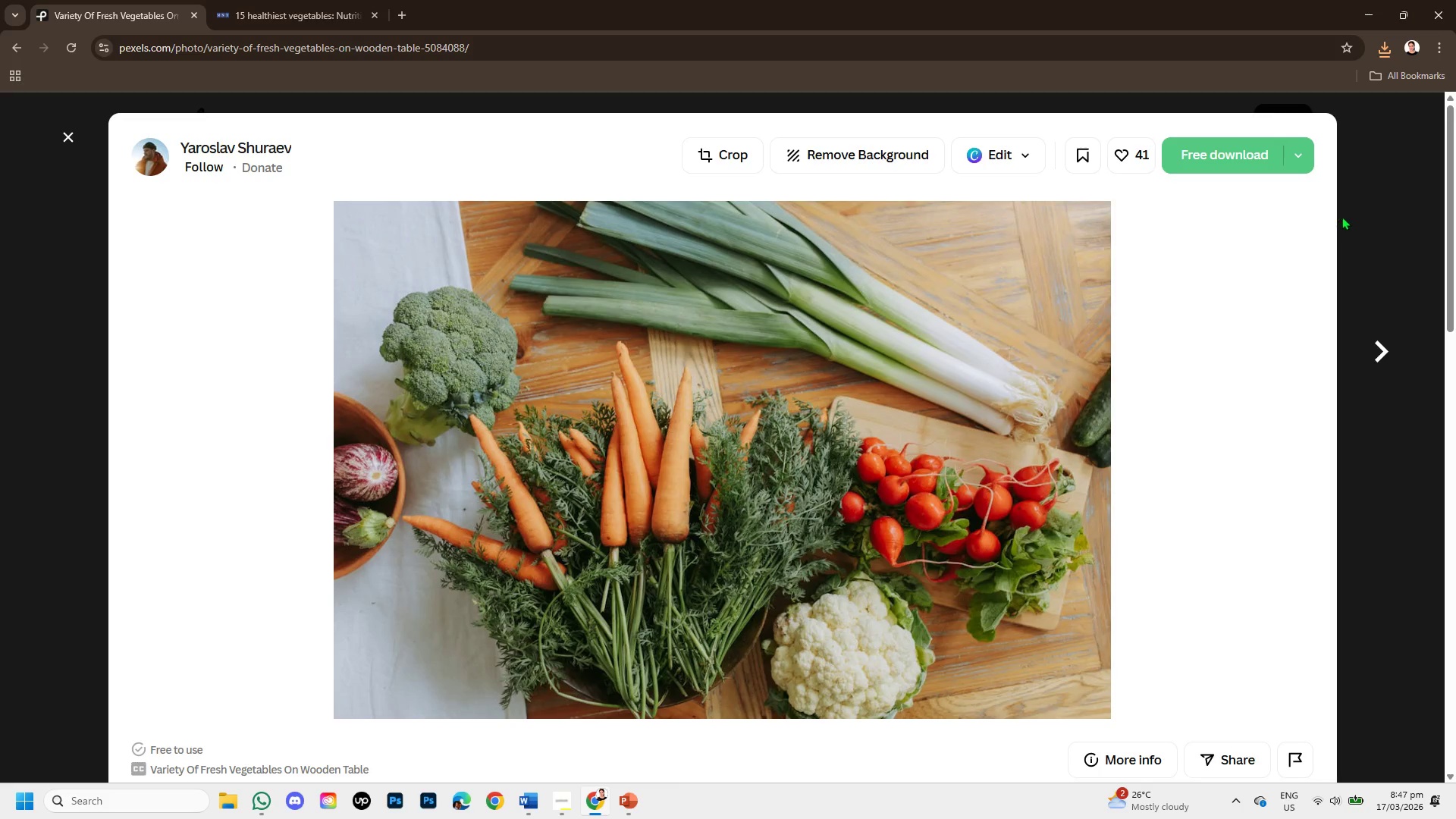 
left_click([1348, 224])
 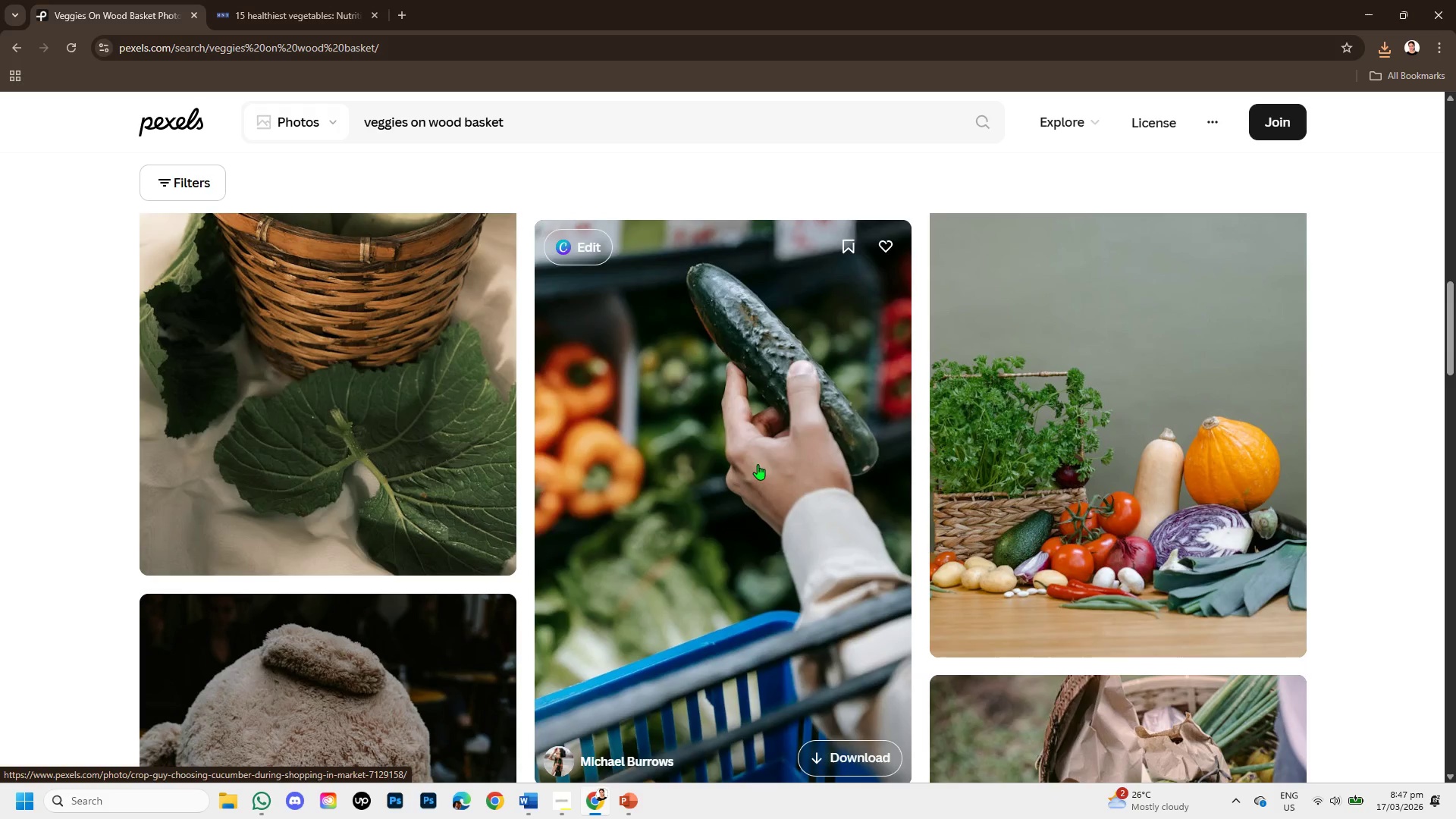 
left_click([1024, 516])
 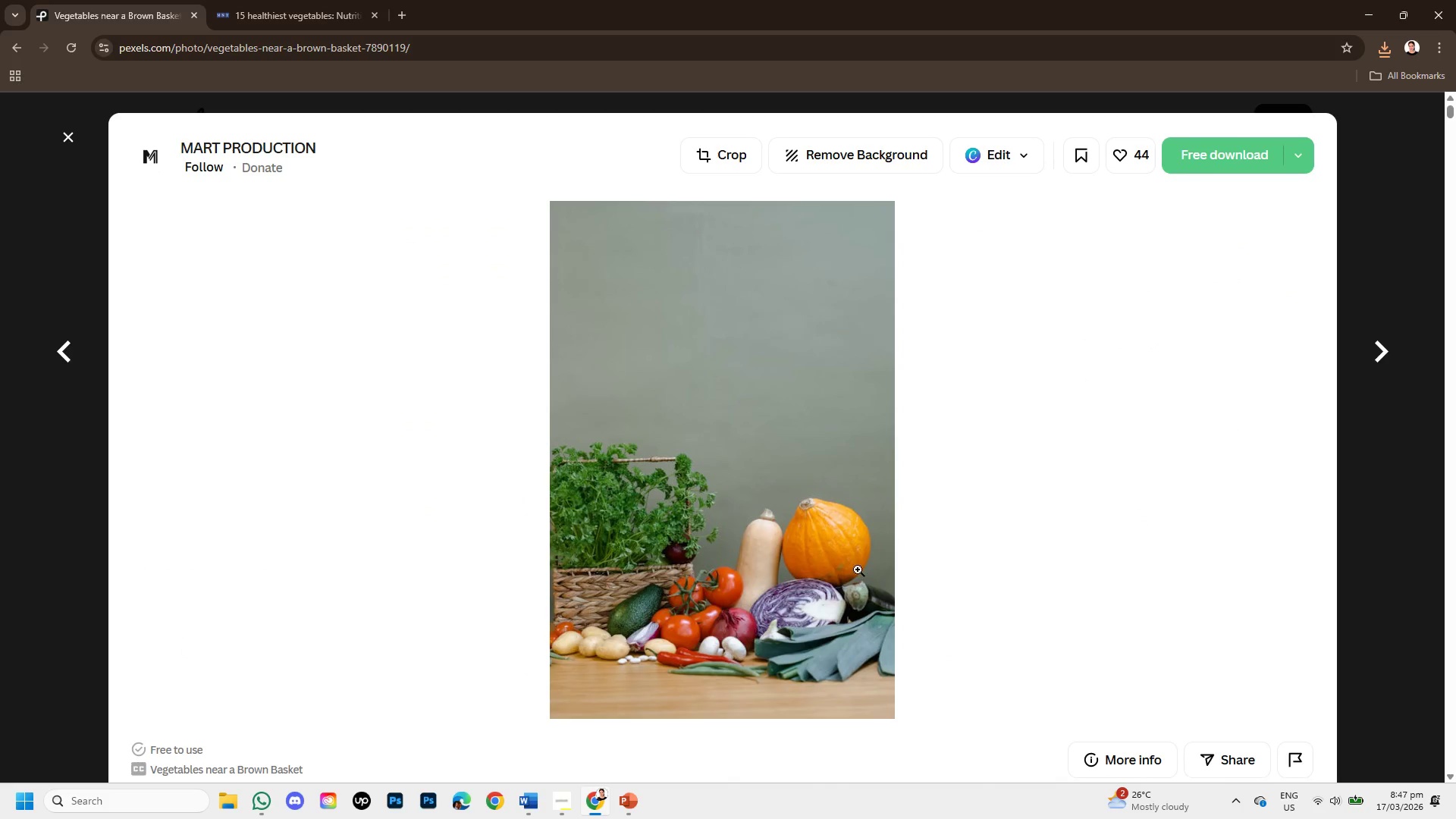 
right_click([690, 529])
 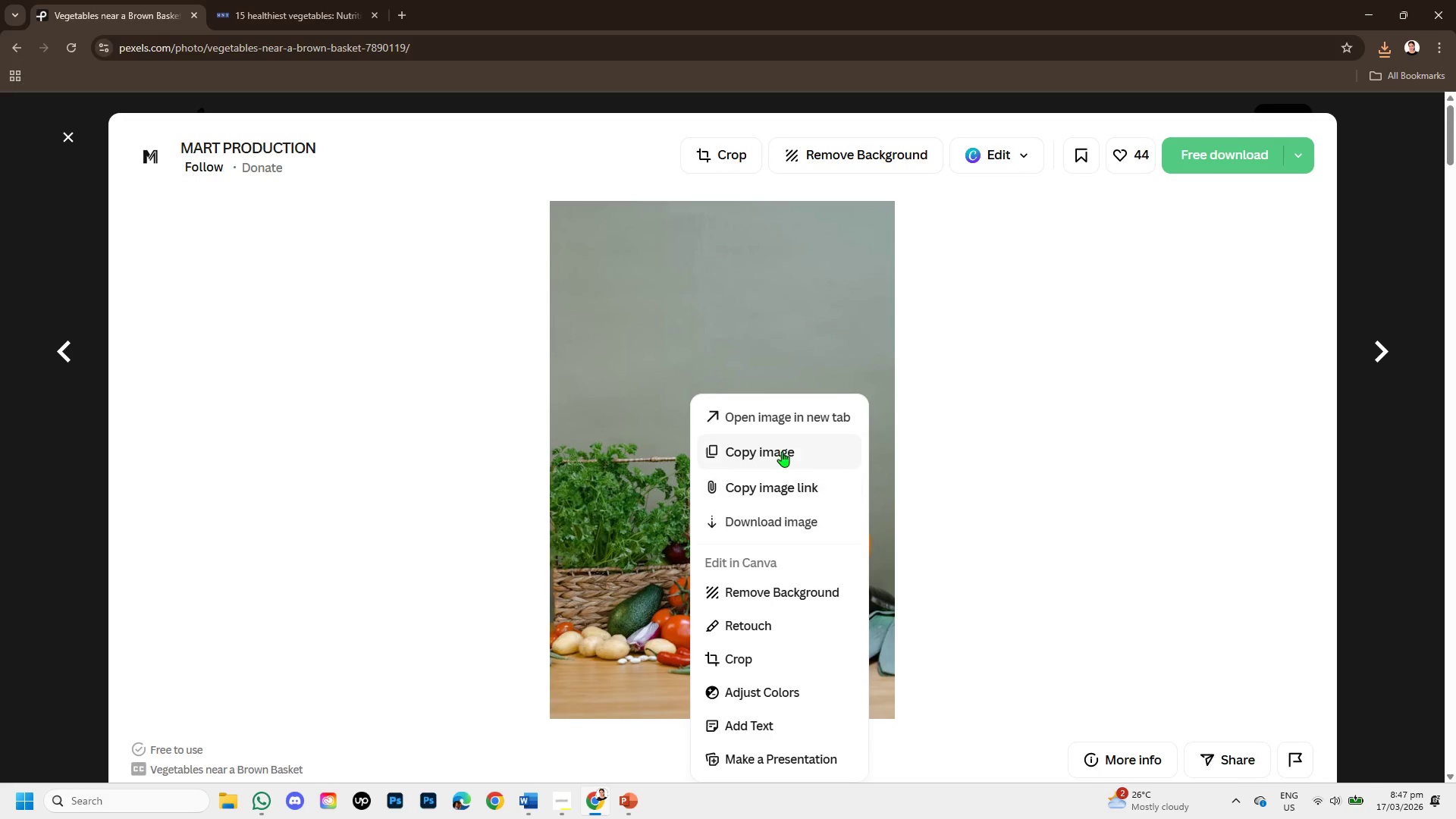 
left_click([782, 449])
 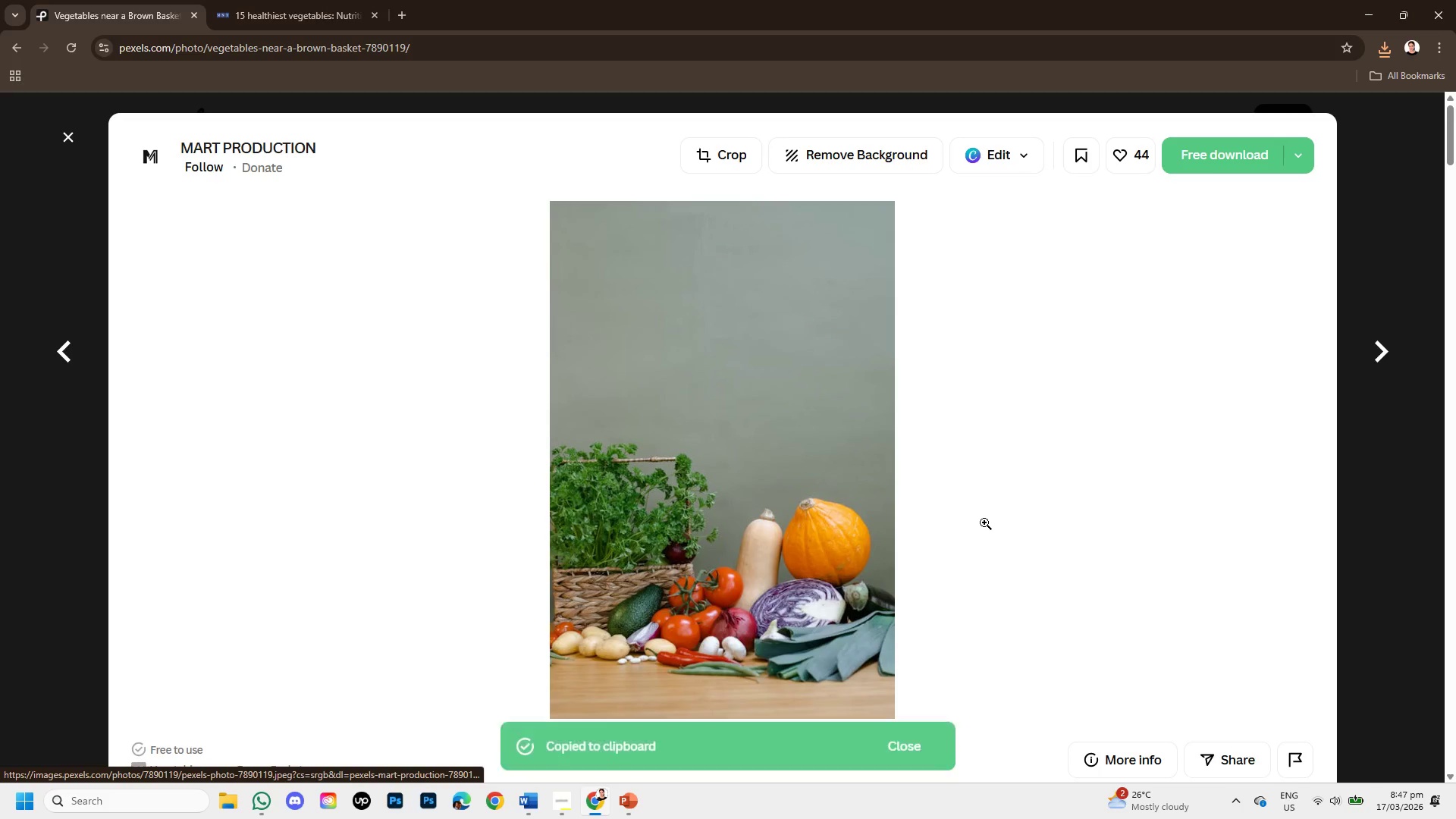 
scroll: coordinate [984, 522], scroll_direction: down, amount: 3.0
 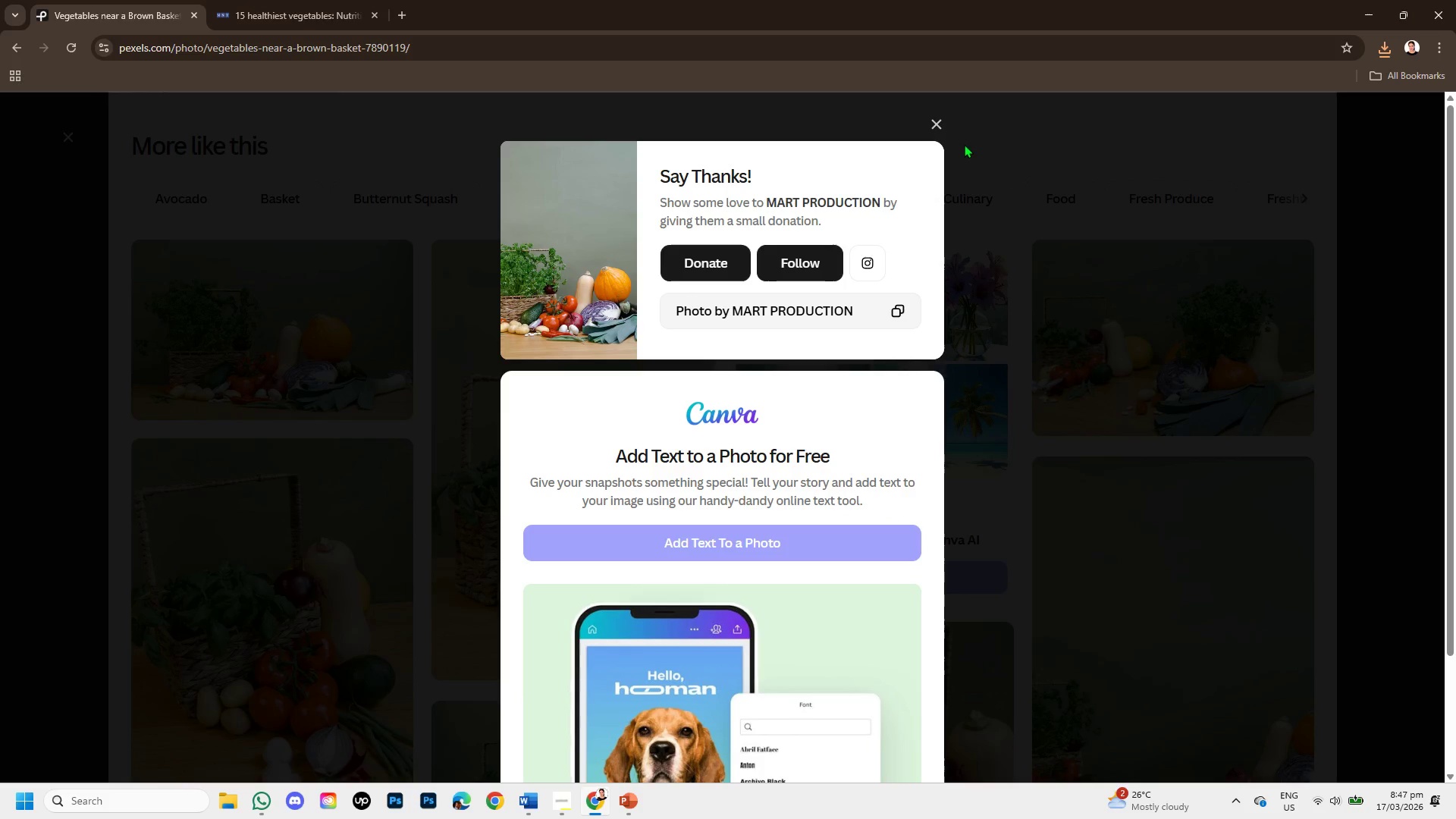 
left_click([938, 119])
 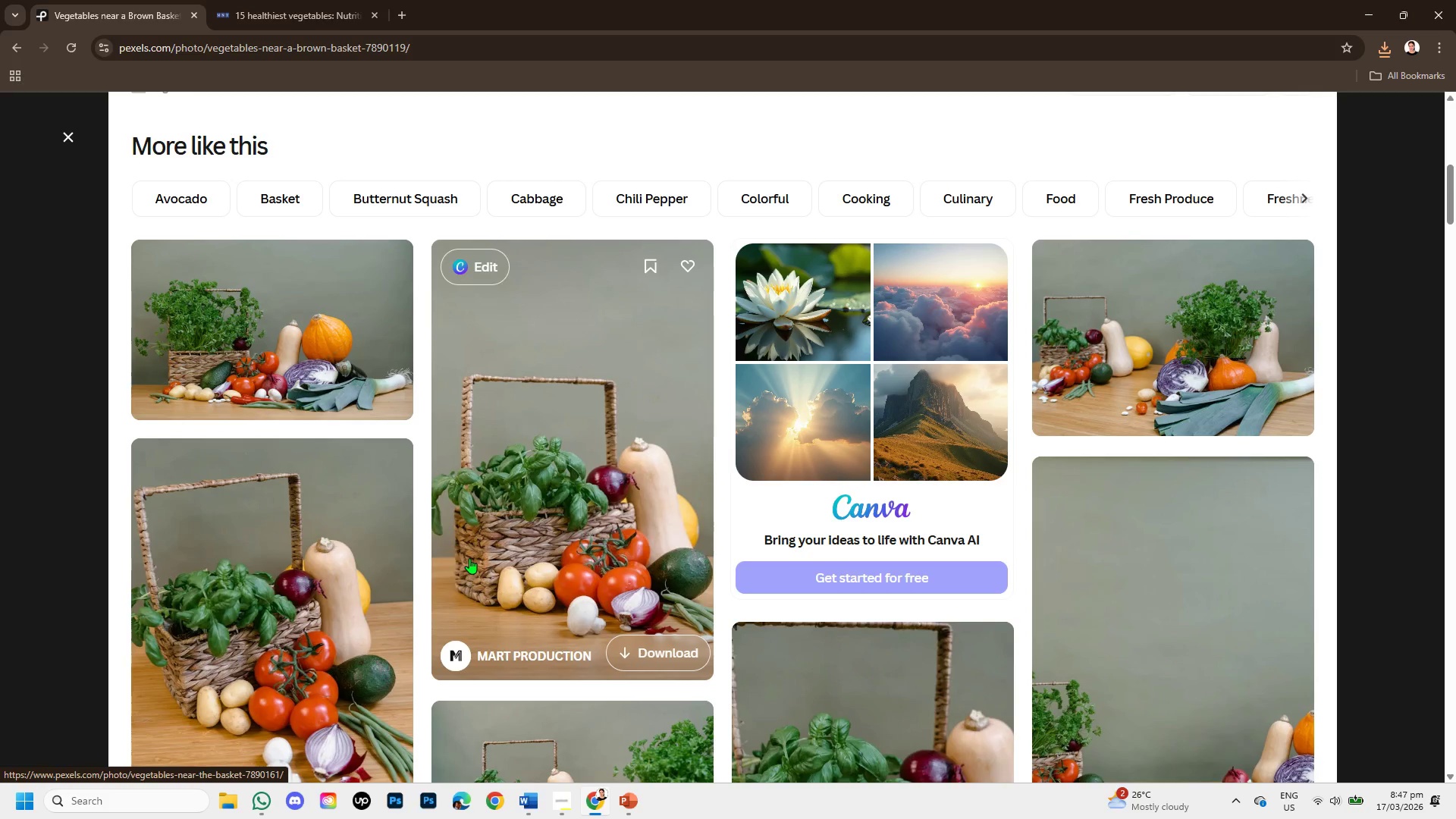 
wait(5.08)
 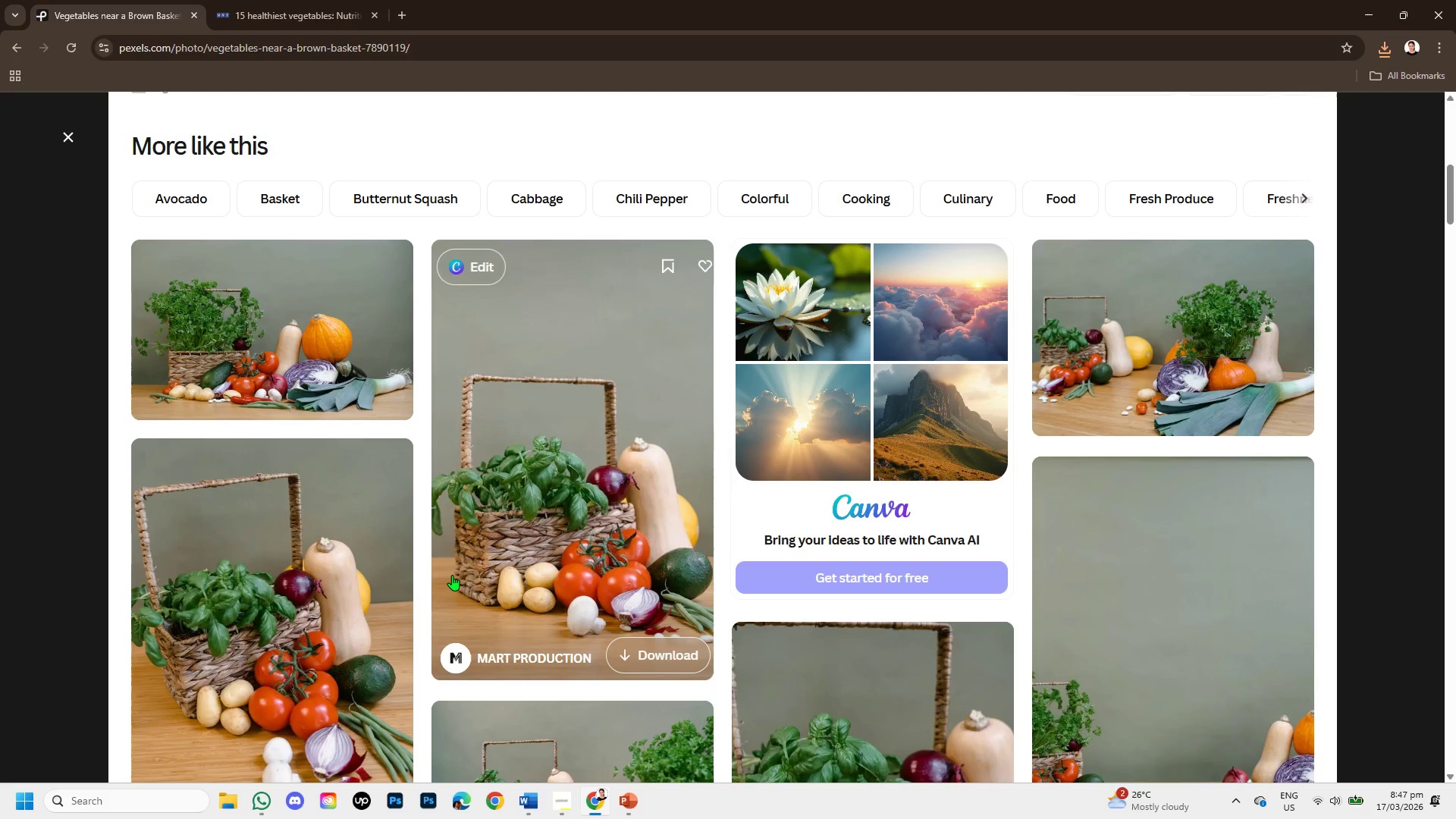 
scroll: coordinate [469, 558], scroll_direction: up, amount: 4.0
 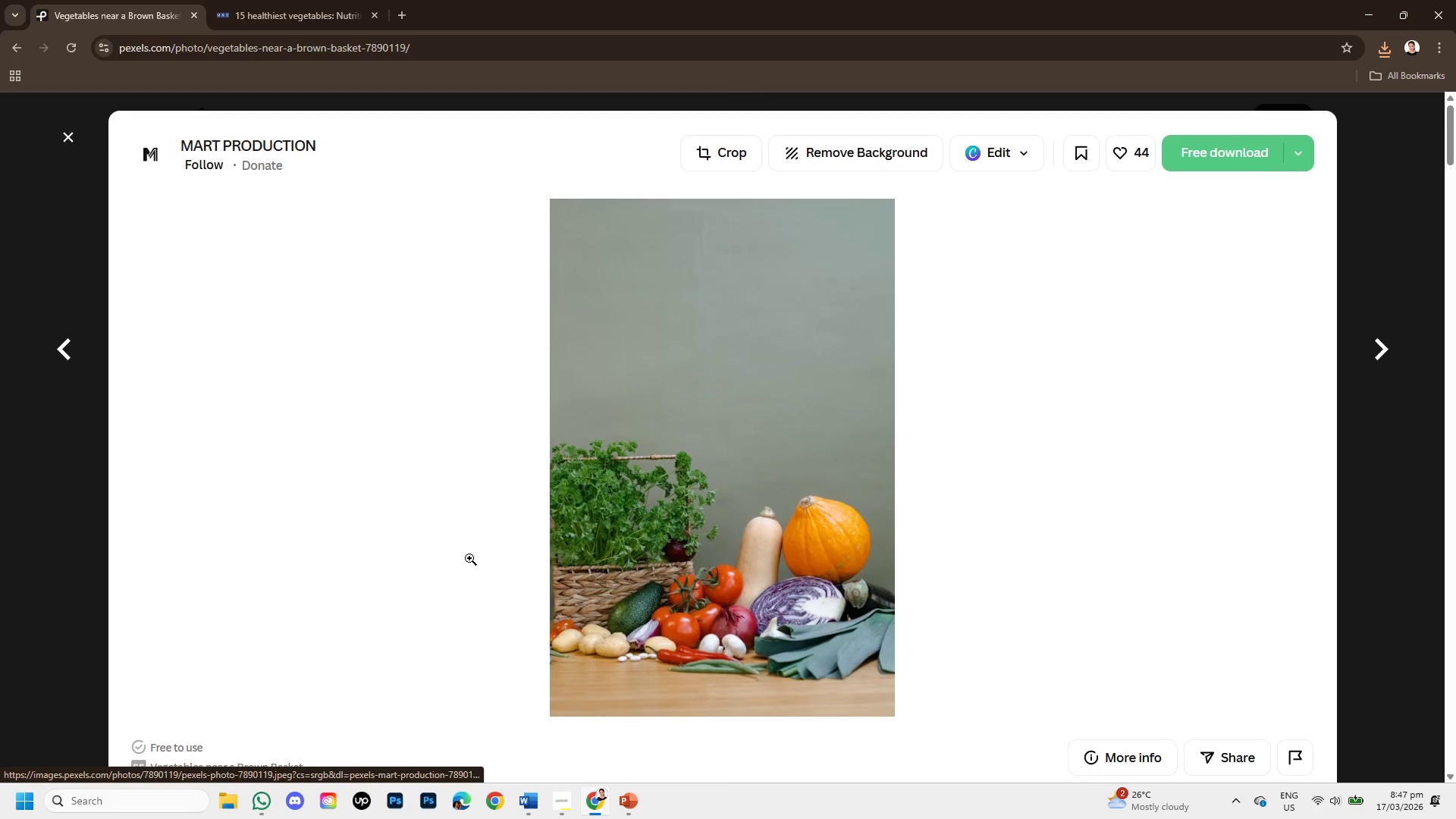 
scroll: coordinate [495, 610], scroll_direction: down, amount: 5.0
 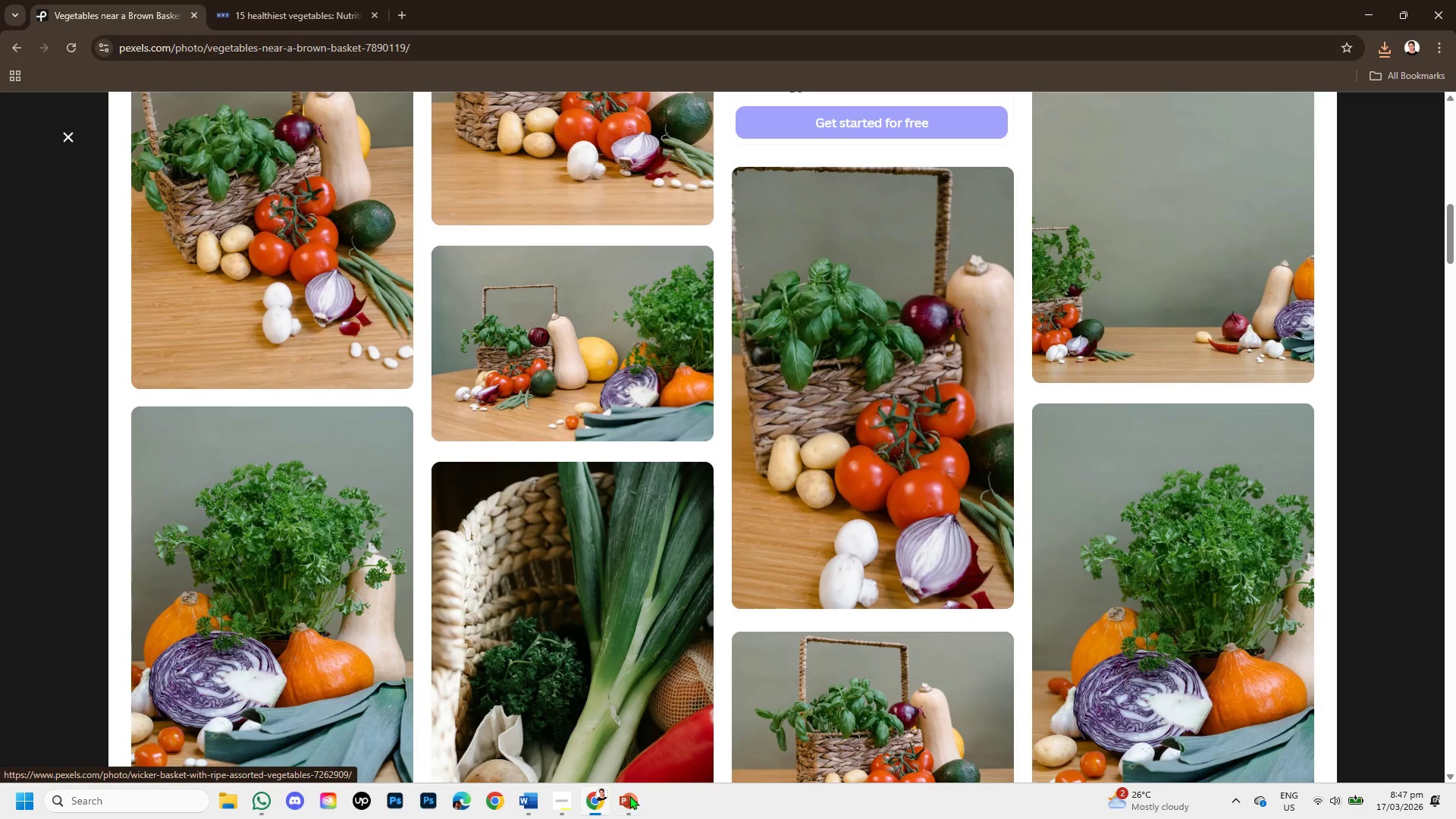 
left_click([630, 800])
 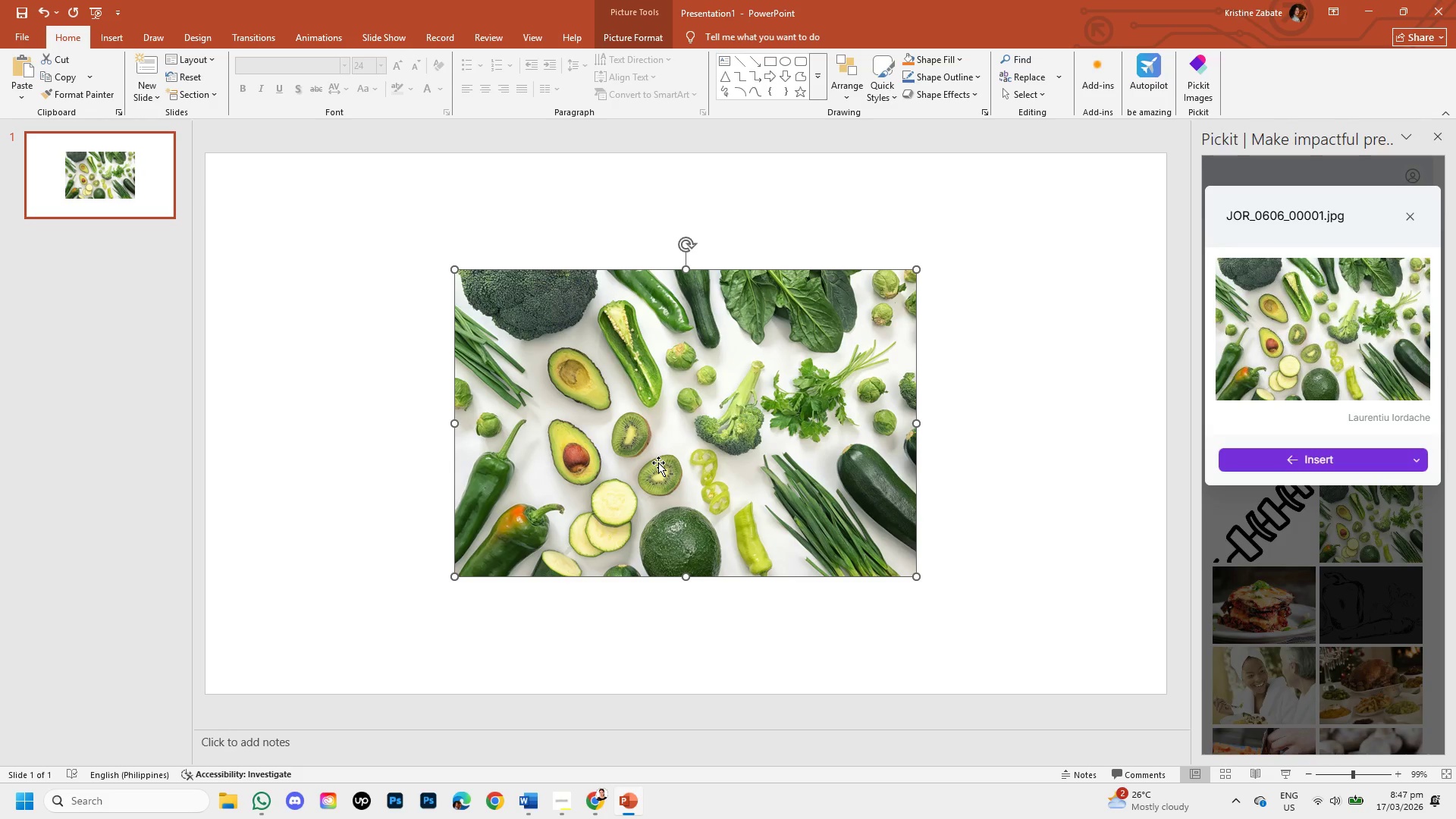 
left_click([658, 463])
 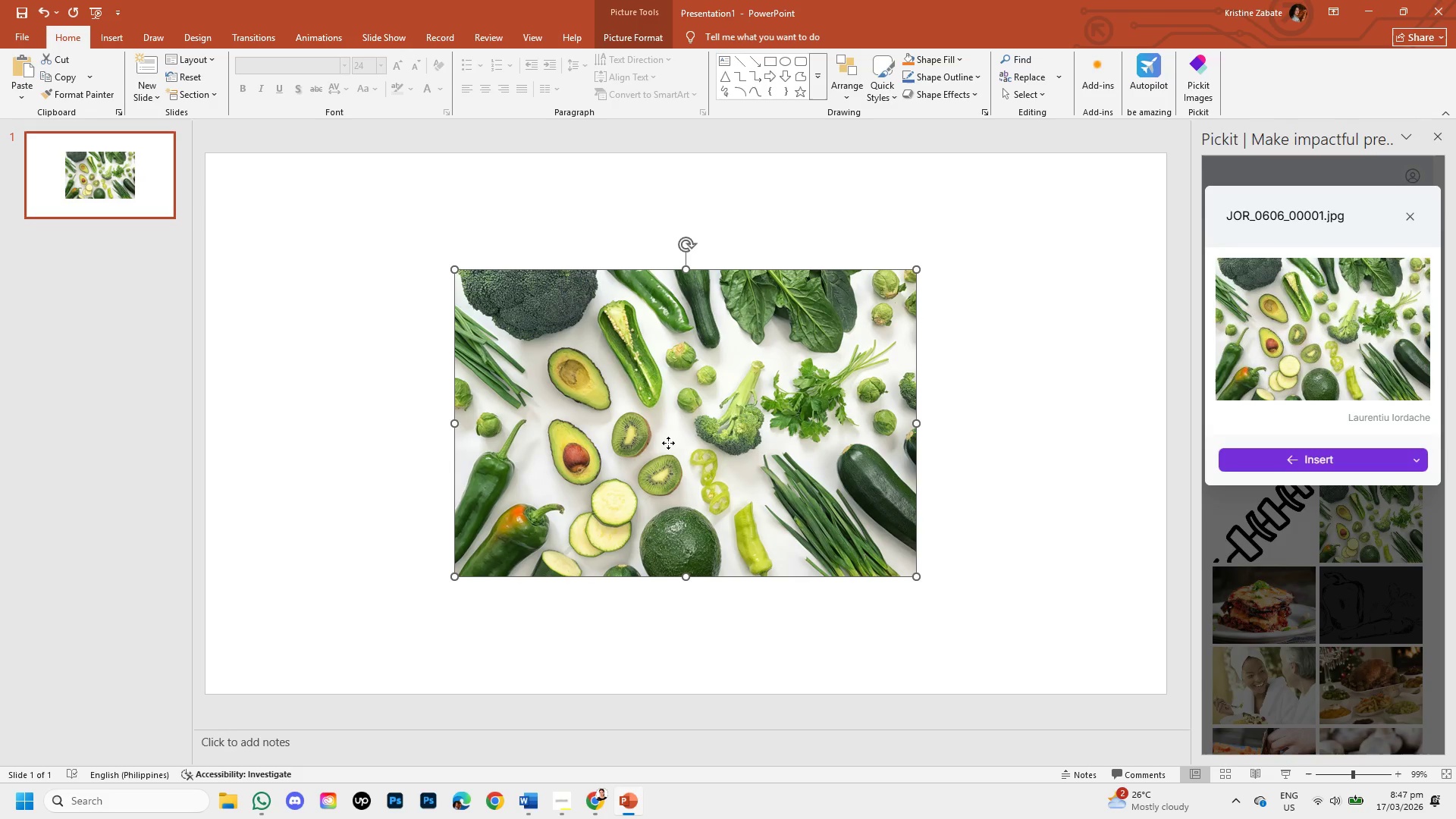 
left_click([668, 443])
 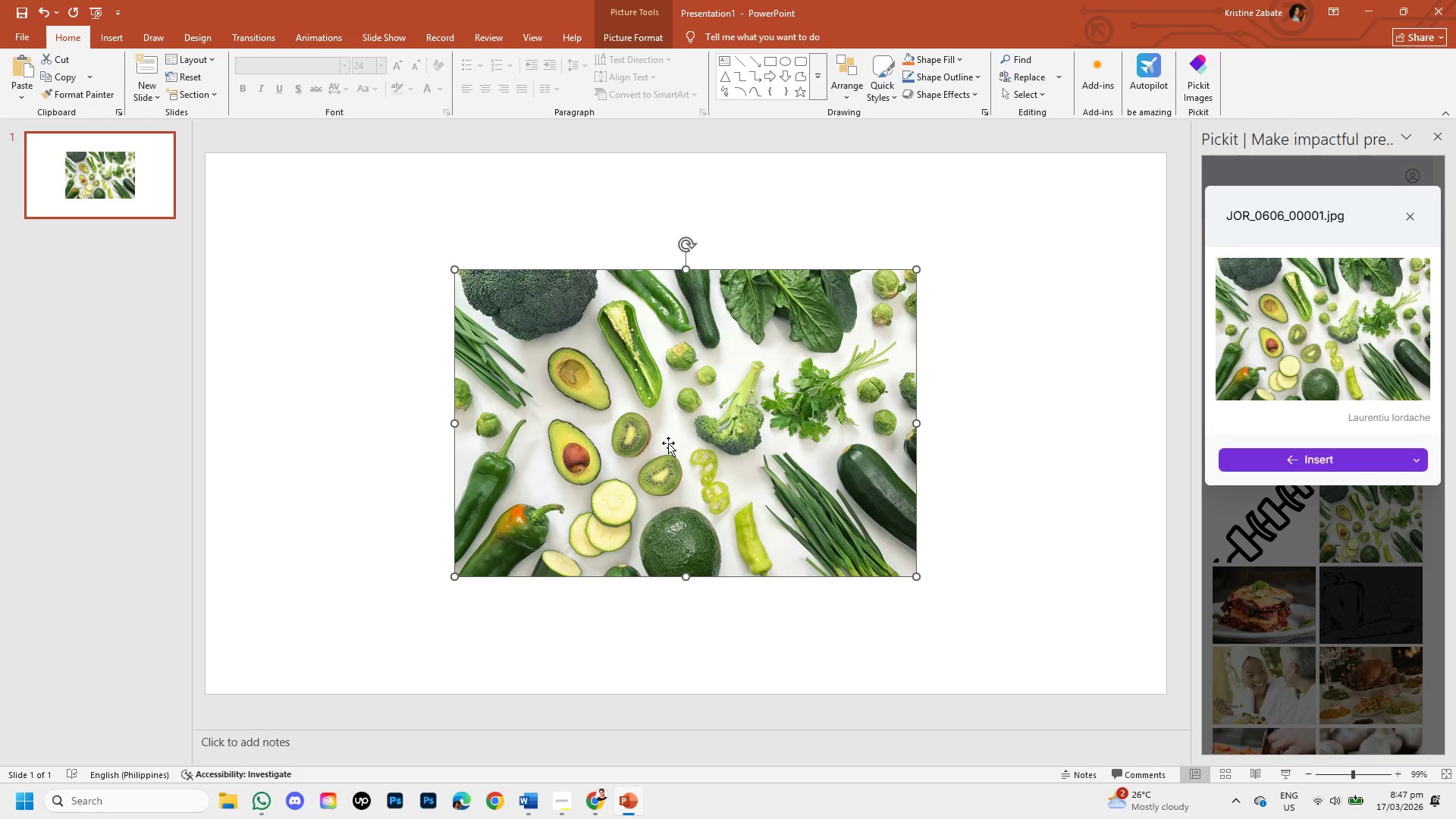 
key(Backspace)
 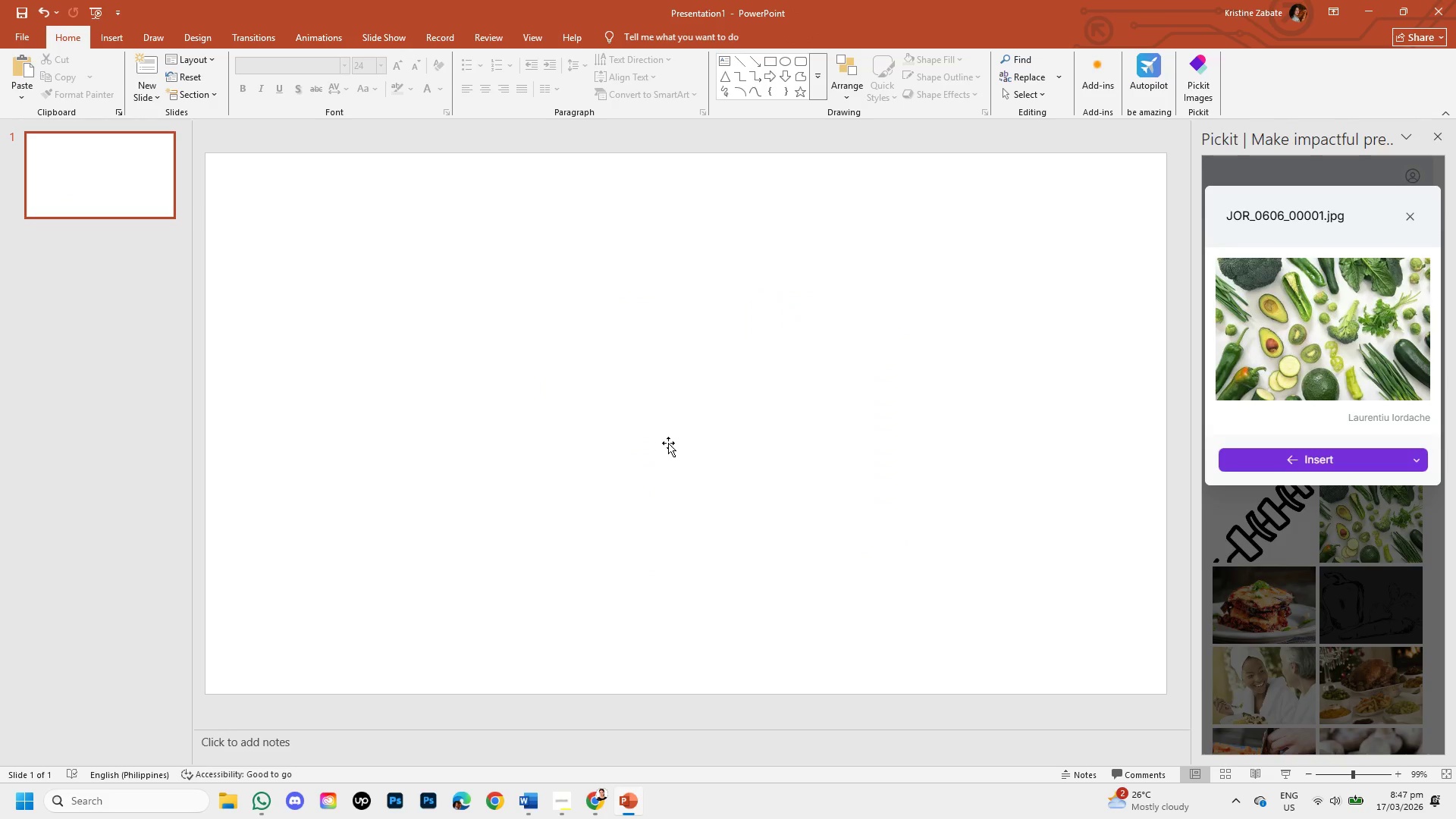 
key(Control+V)
 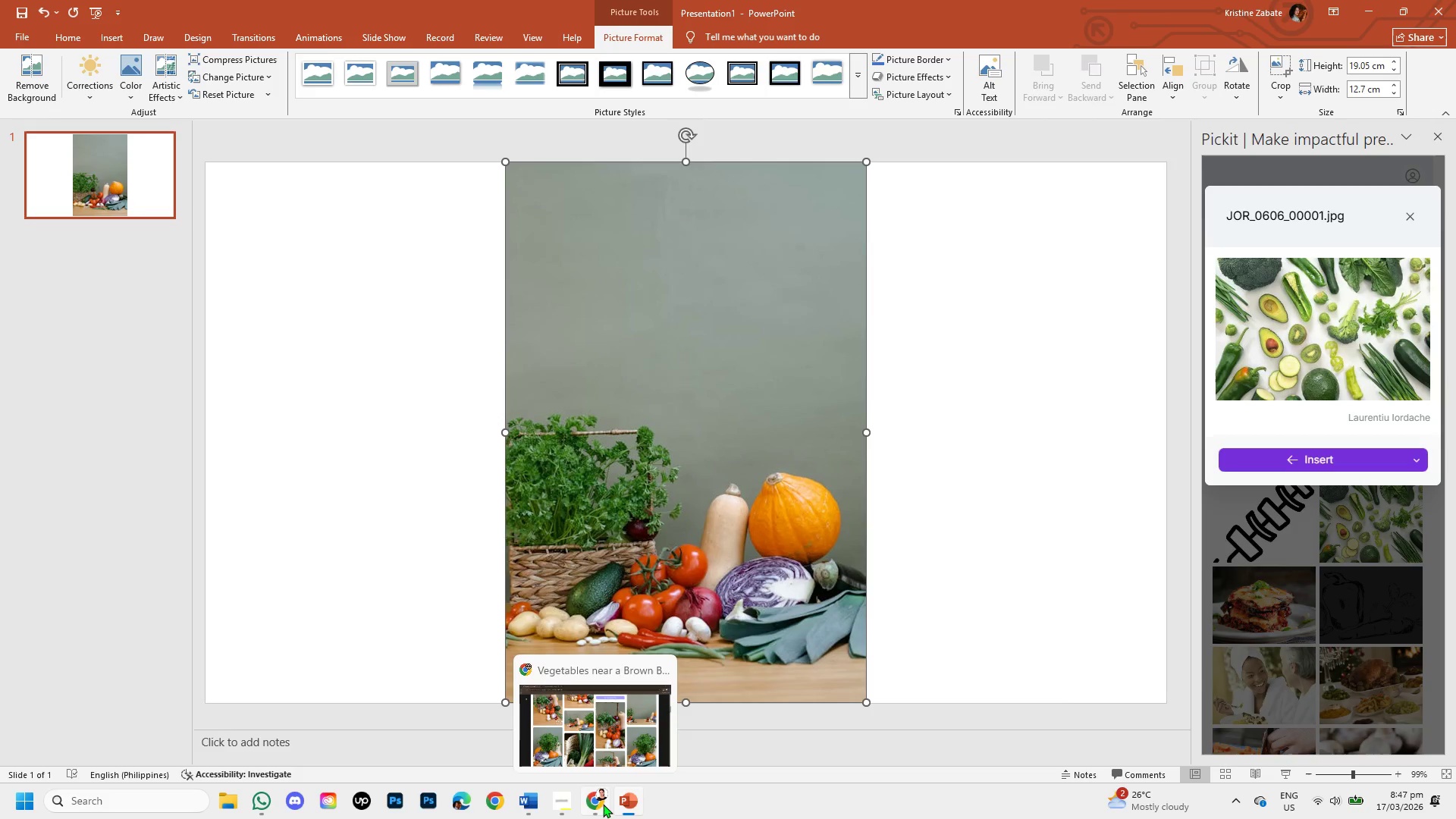 
left_click([599, 802])
 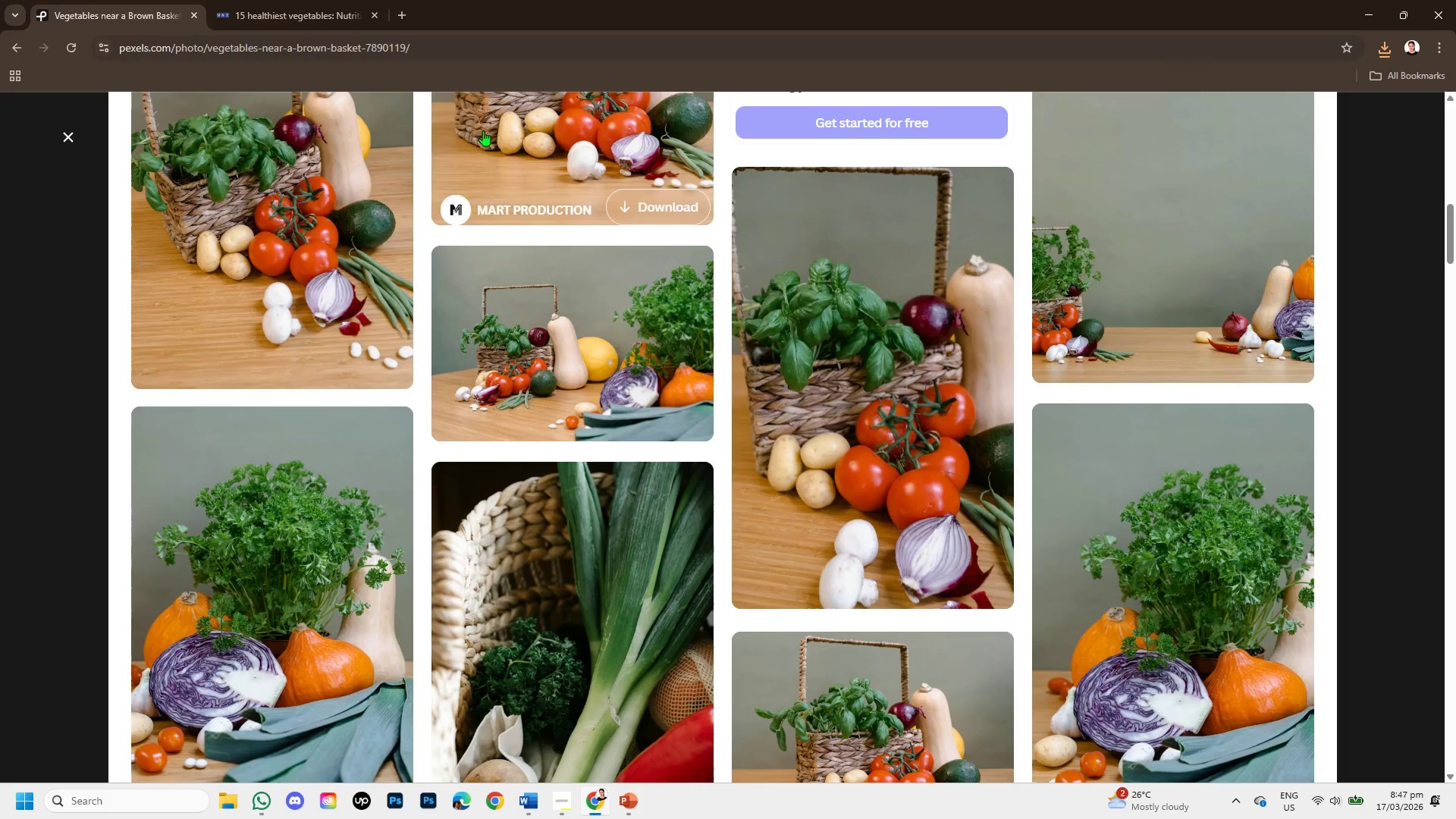 
scroll: coordinate [666, 420], scroll_direction: up, amount: 2.0
 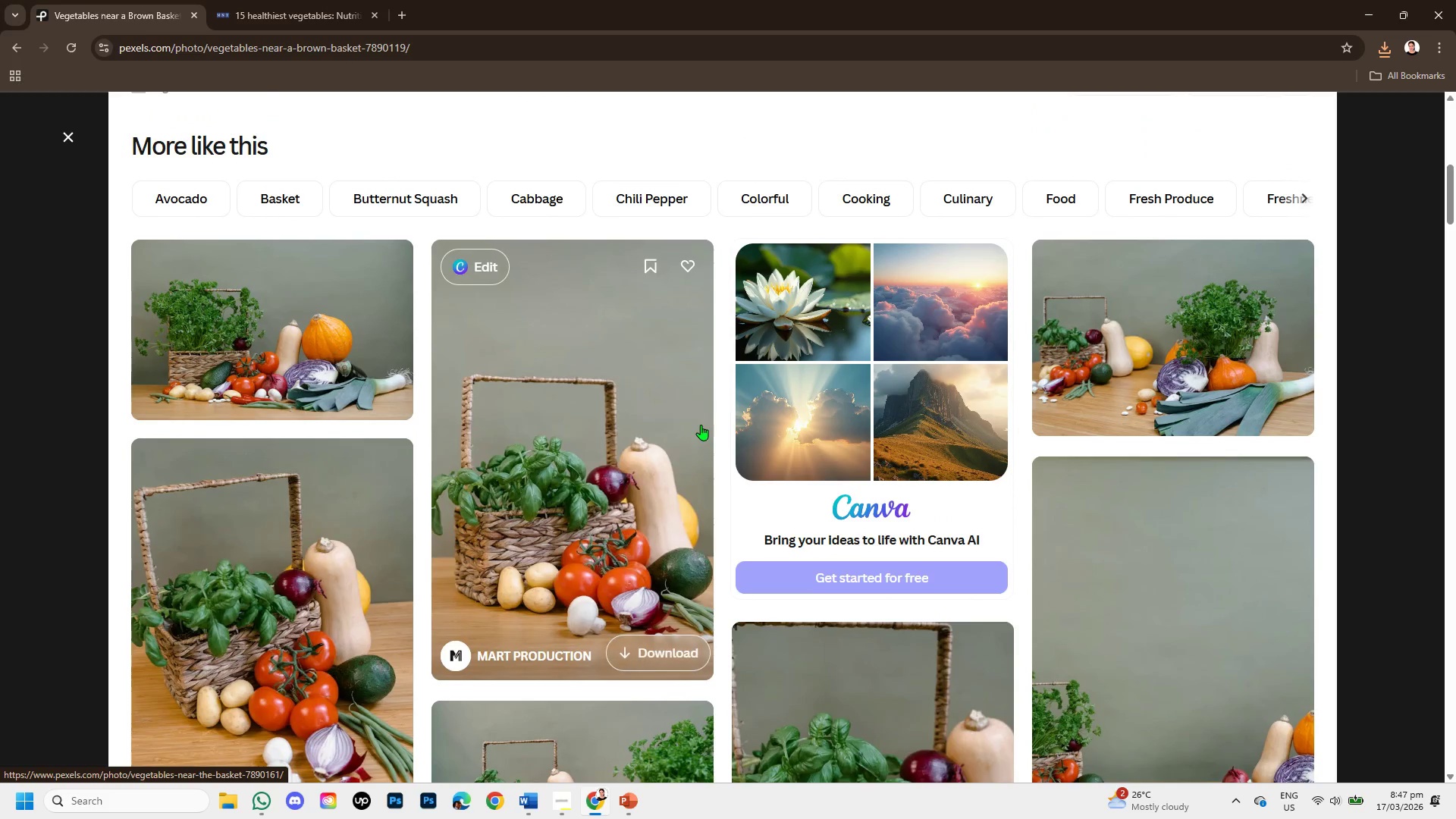 
scroll: coordinate [701, 425], scroll_direction: down, amount: 2.0
 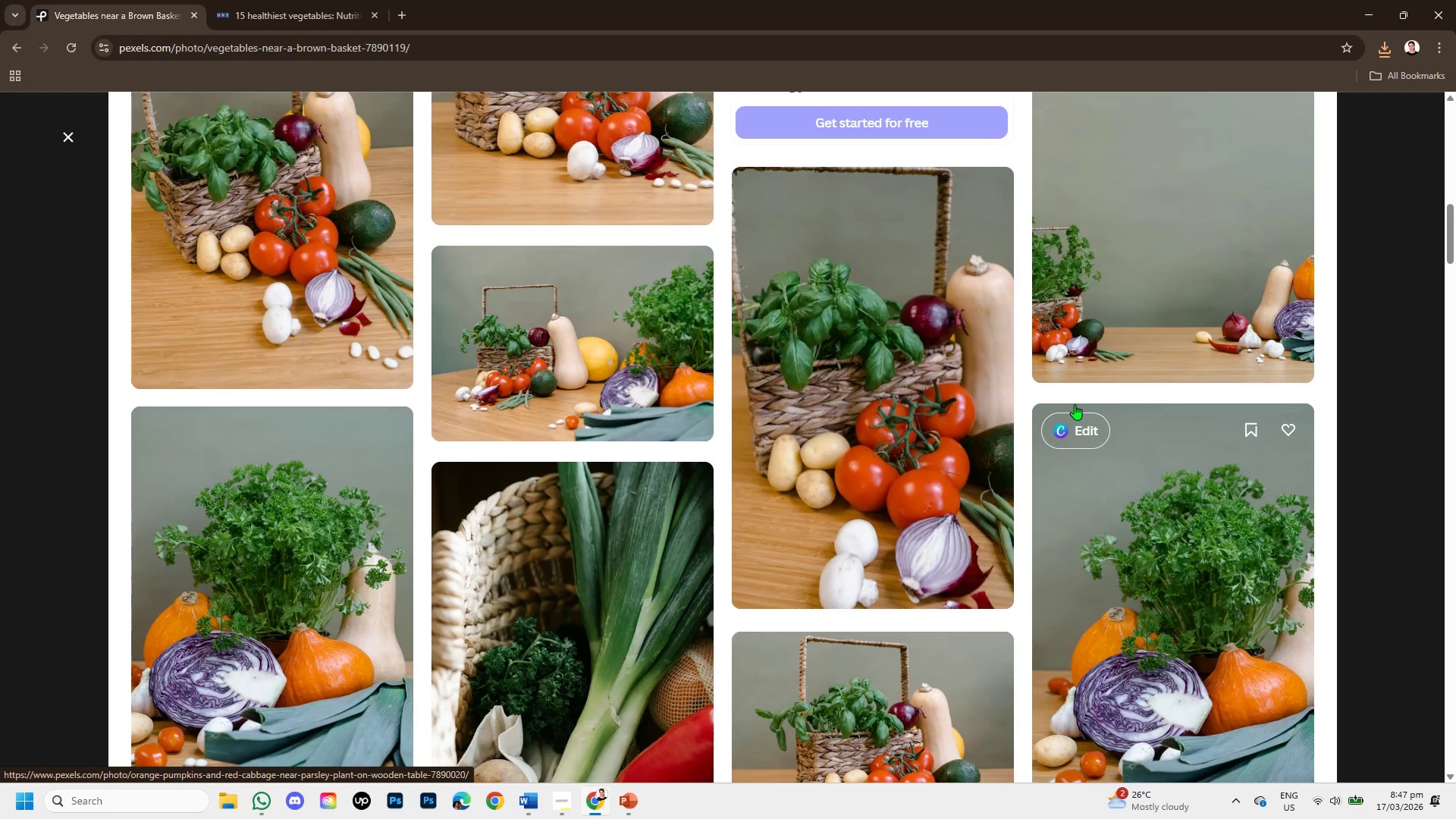 
scroll: coordinate [1079, 404], scroll_direction: up, amount: 9.0
 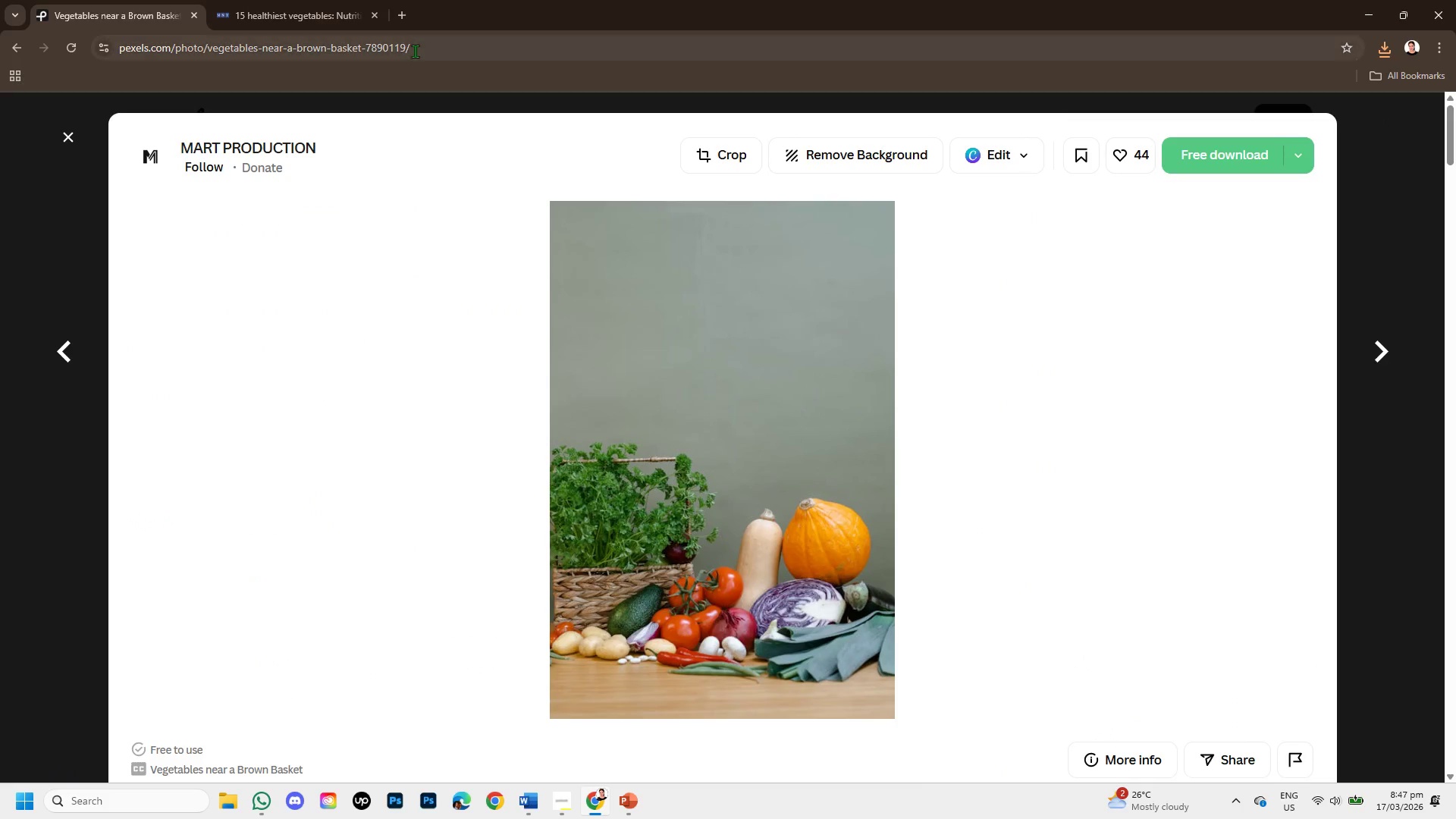 
left_click_drag(start_coordinate=[413, 49], to_coordinate=[96, 42])
 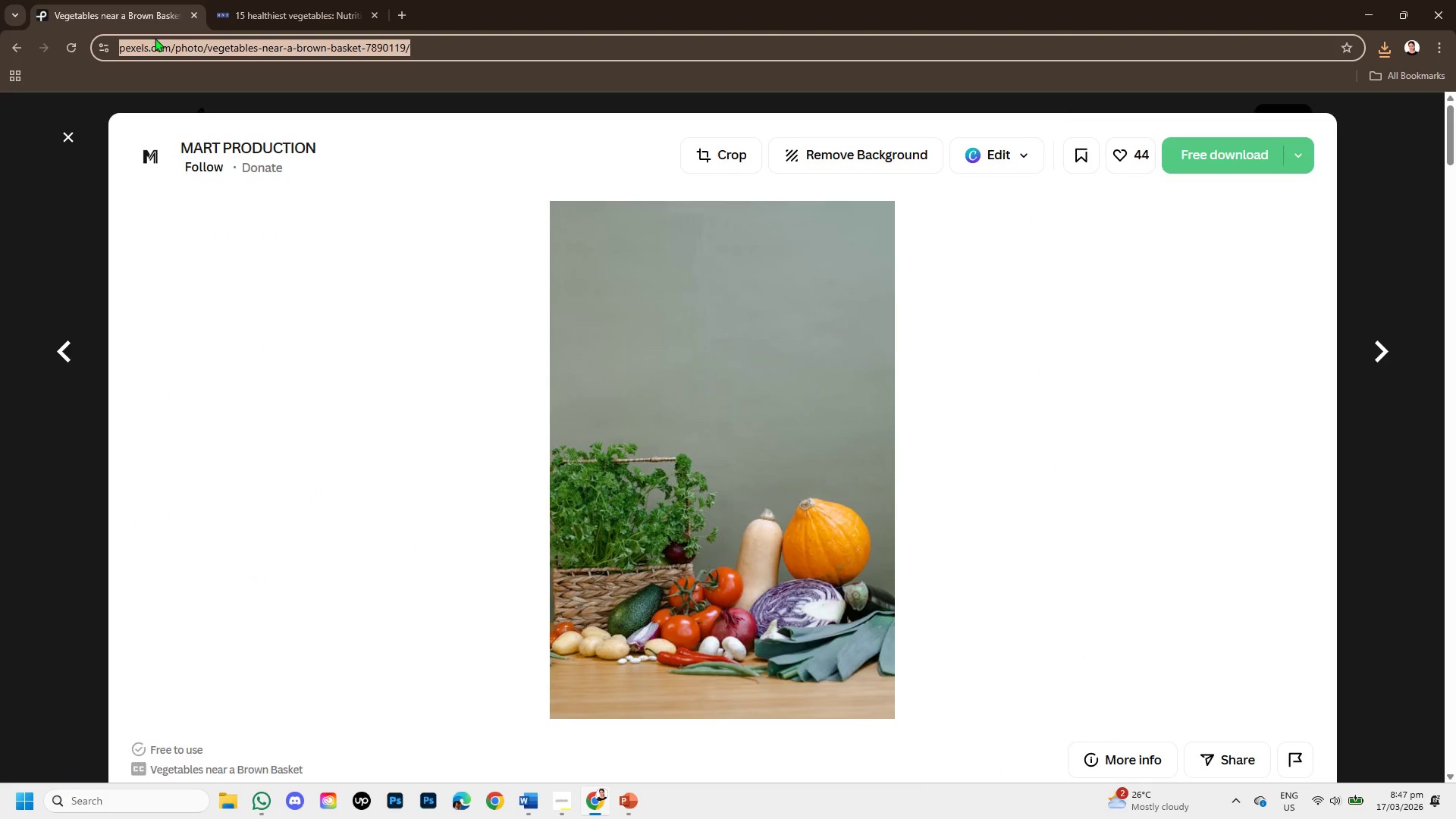 
right_click([157, 38])
 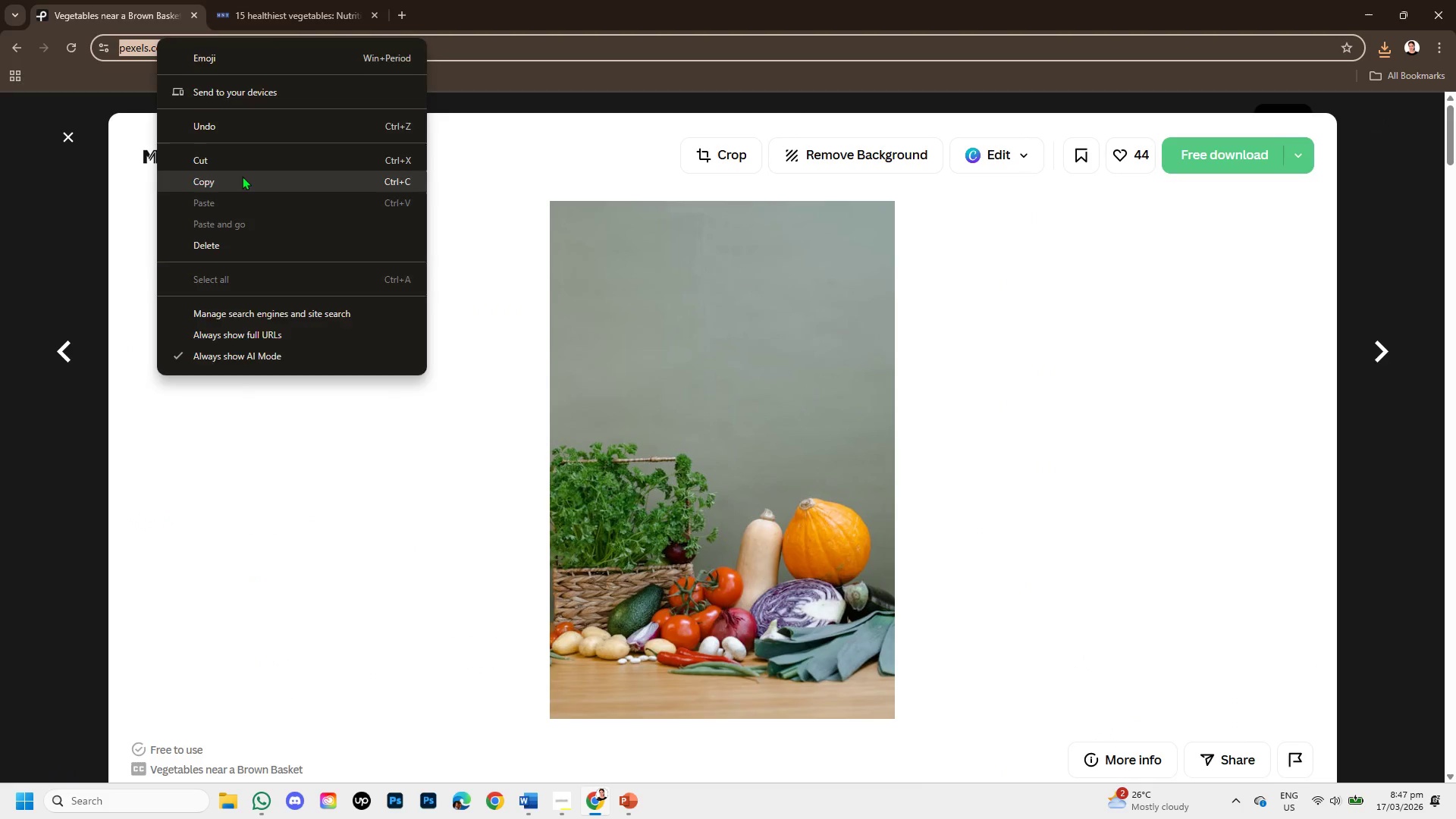 
left_click([242, 176])
 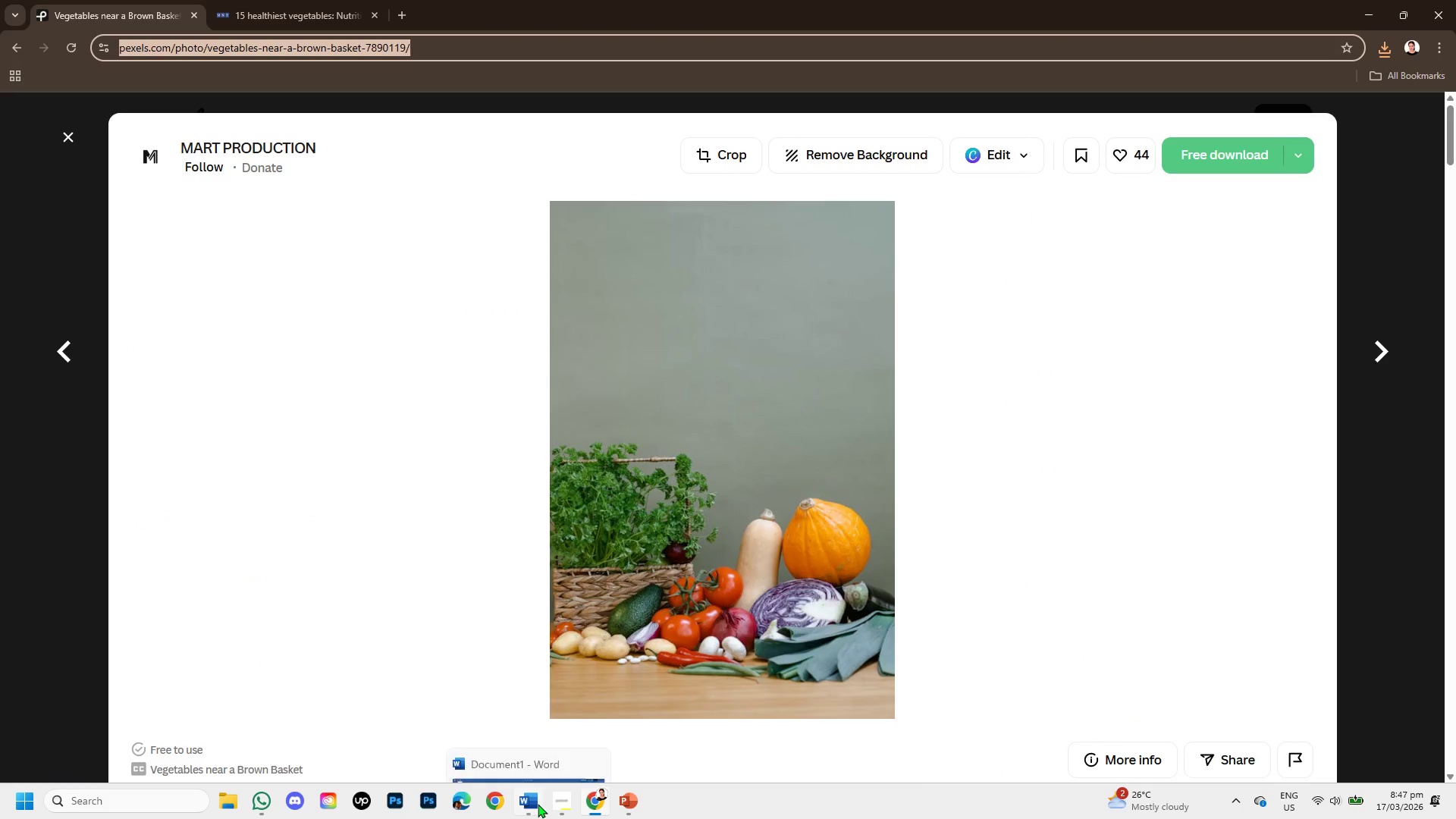 
left_click([537, 804])
 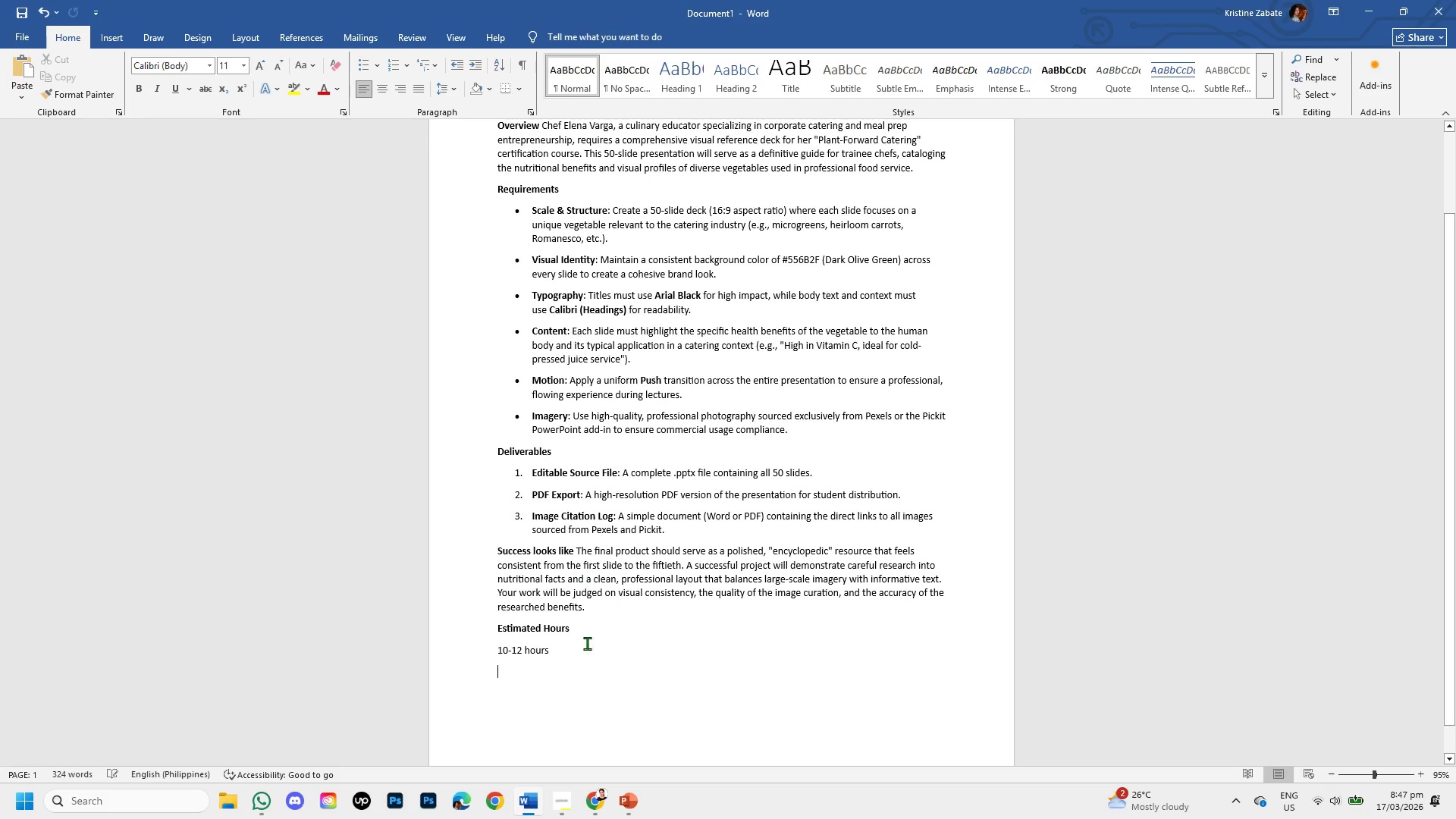 
scroll: coordinate [559, 597], scroll_direction: down, amount: 6.0
 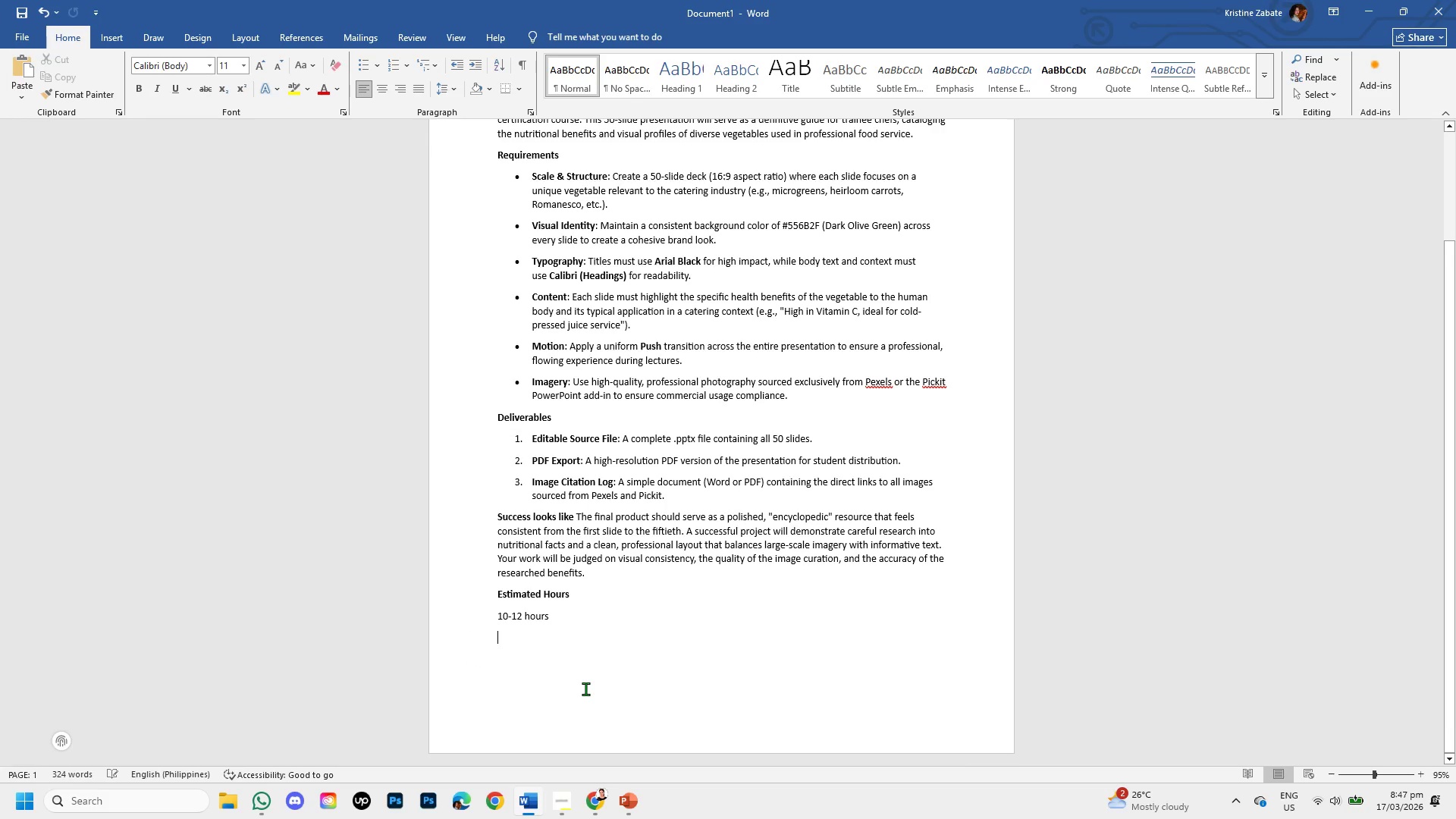 
key(Enter)
 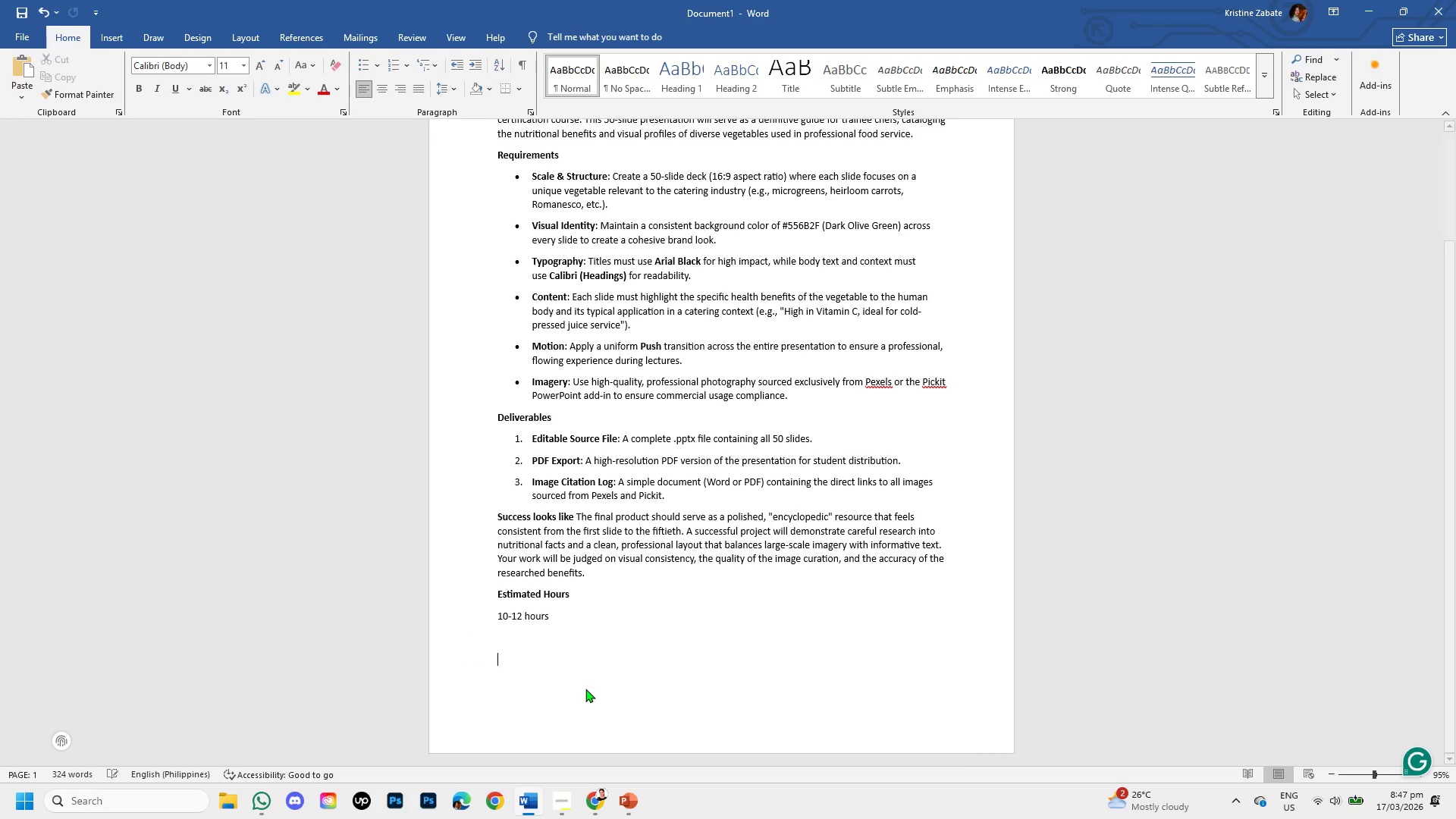 
key(Enter)
 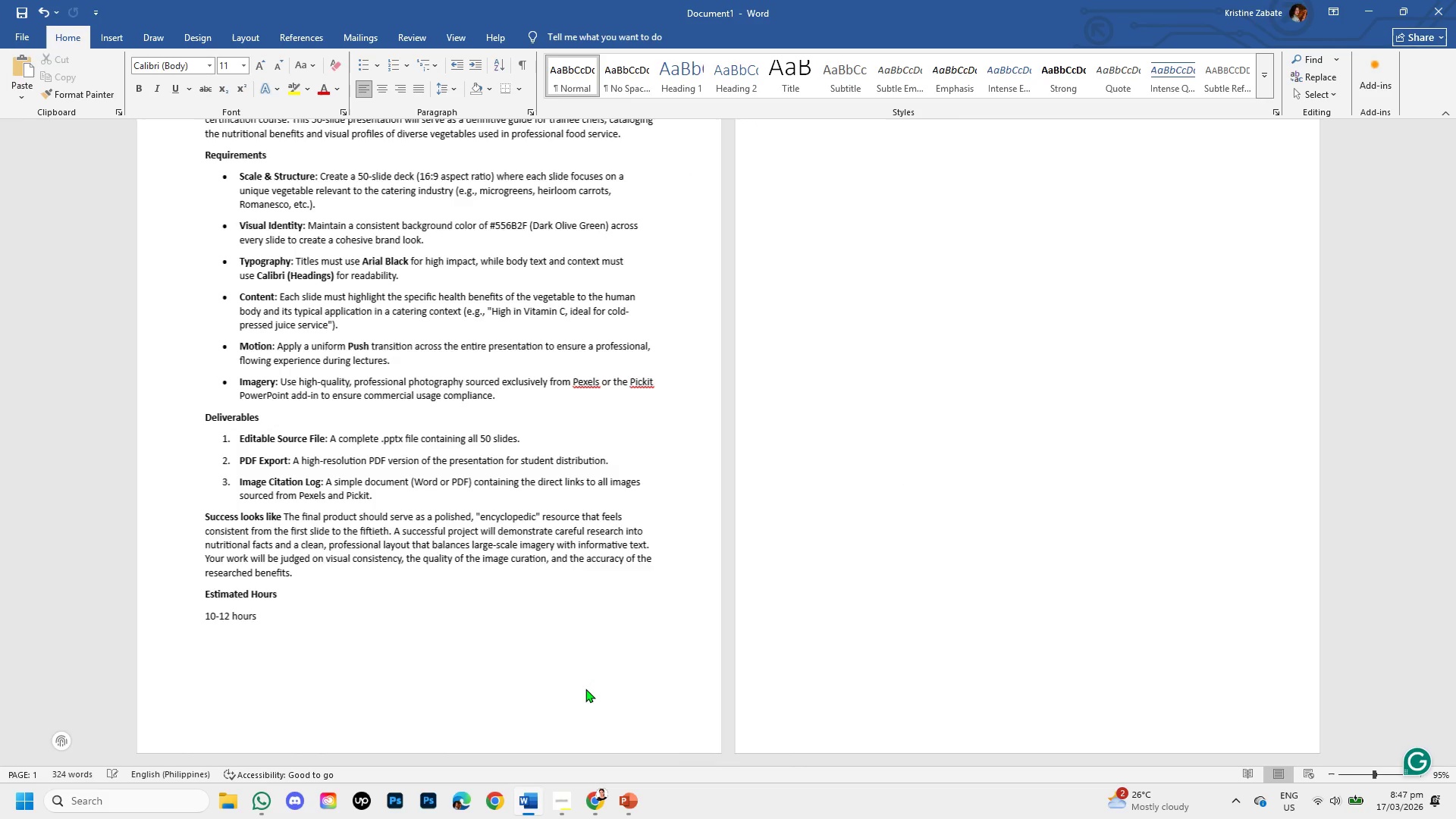 
key(Enter)
 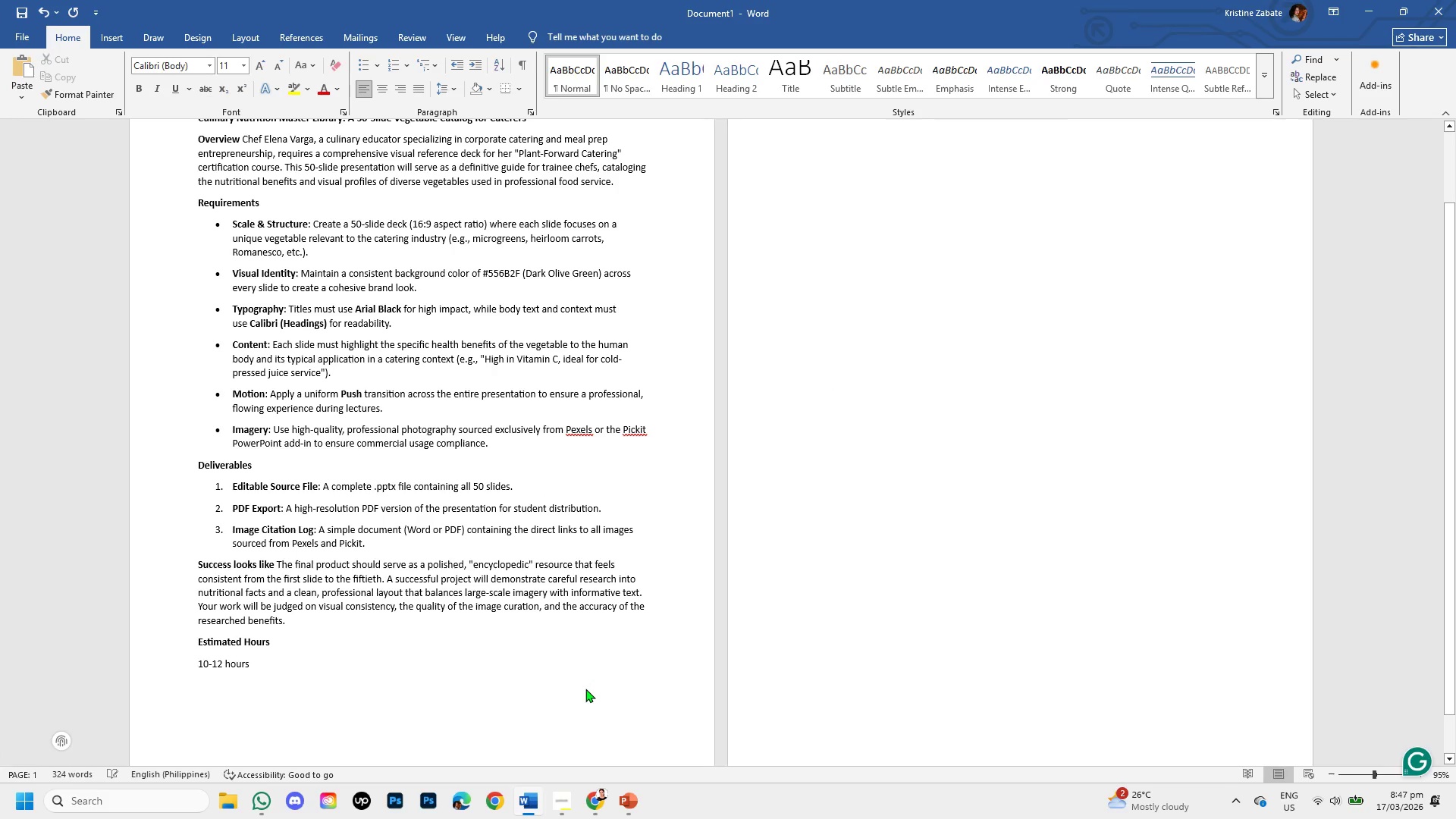 
scroll: coordinate [573, 646], scroll_direction: up, amount: 4.0
 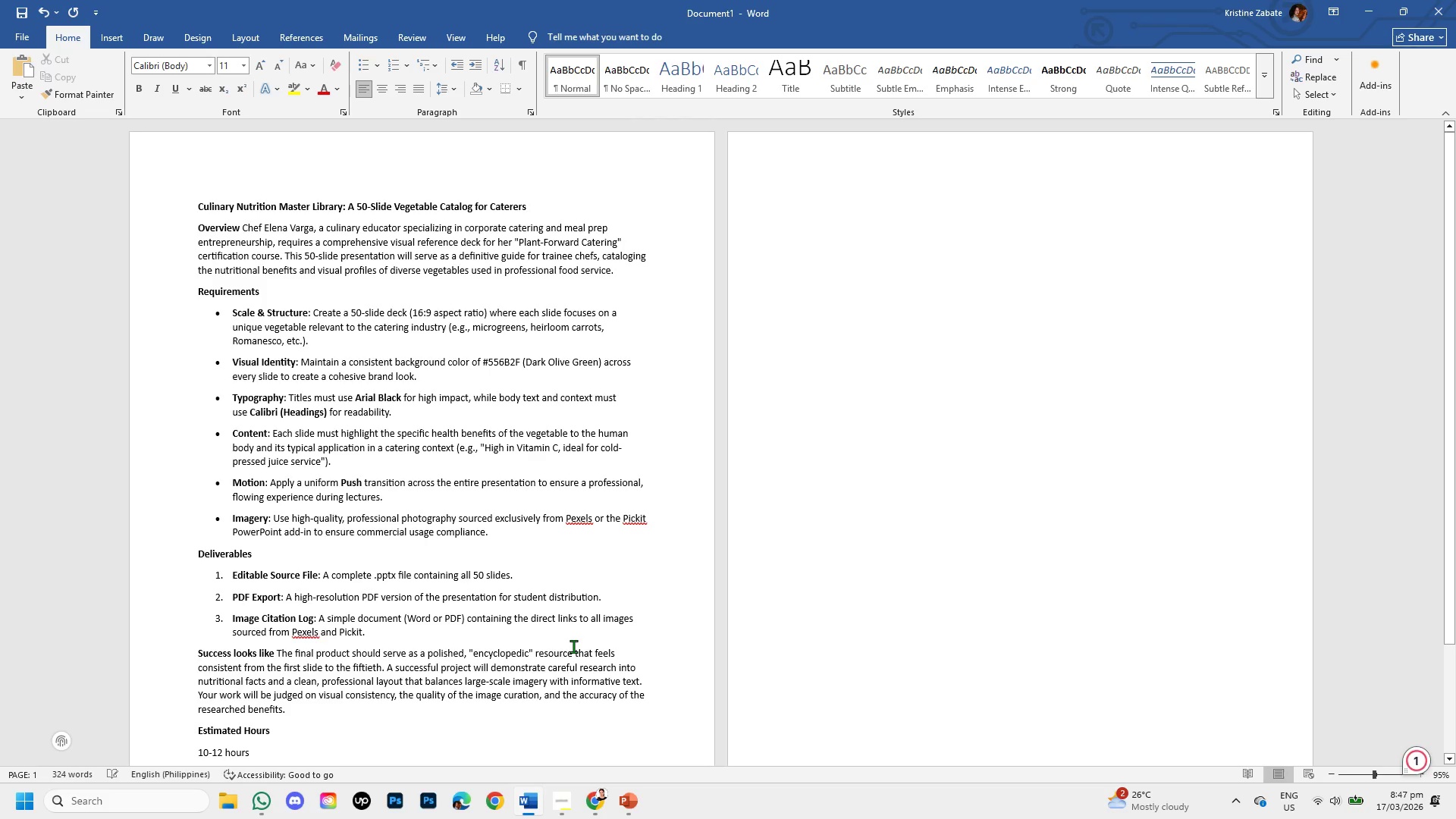 
key(Control+V)
 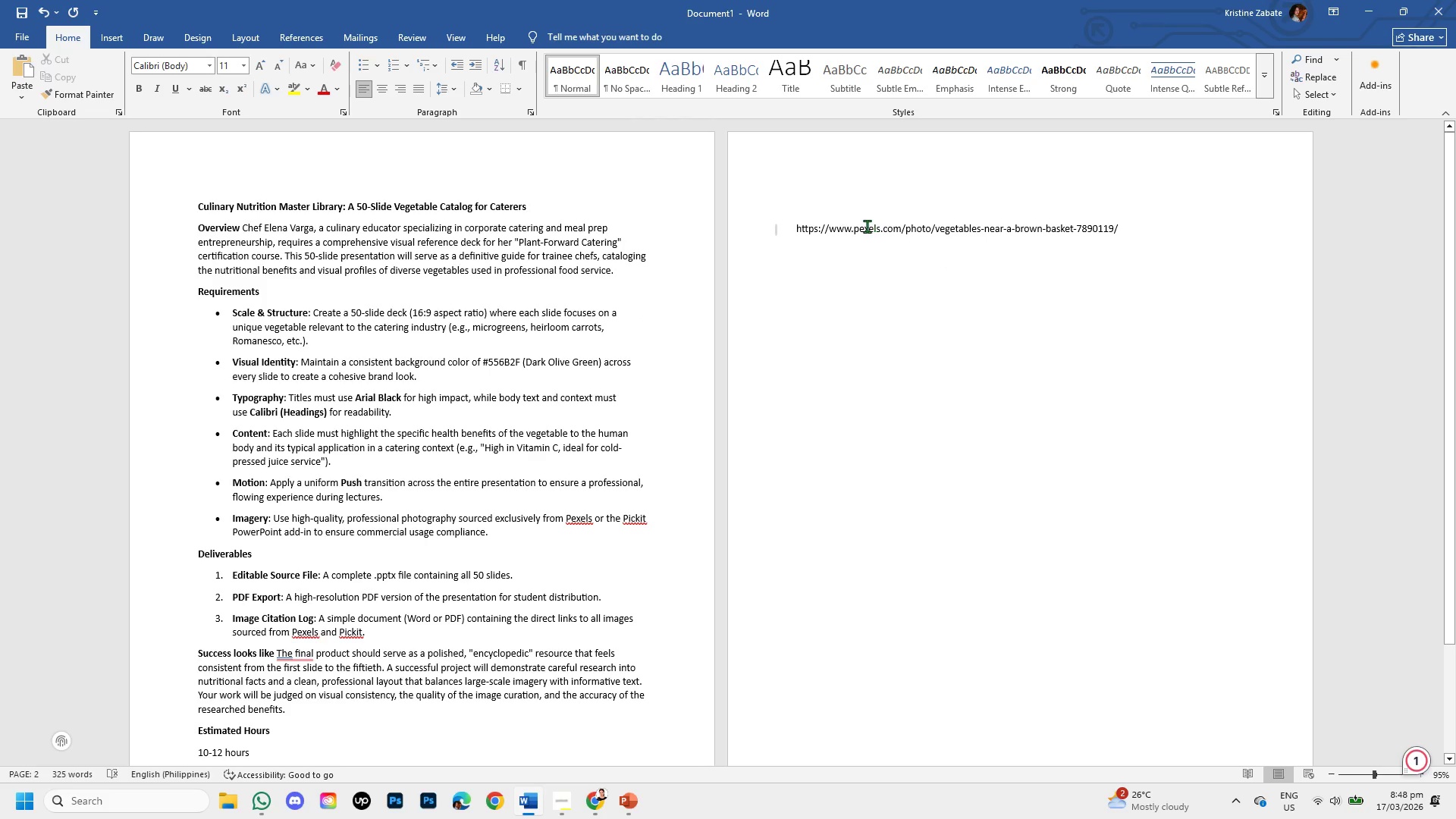 
left_click([794, 231])
 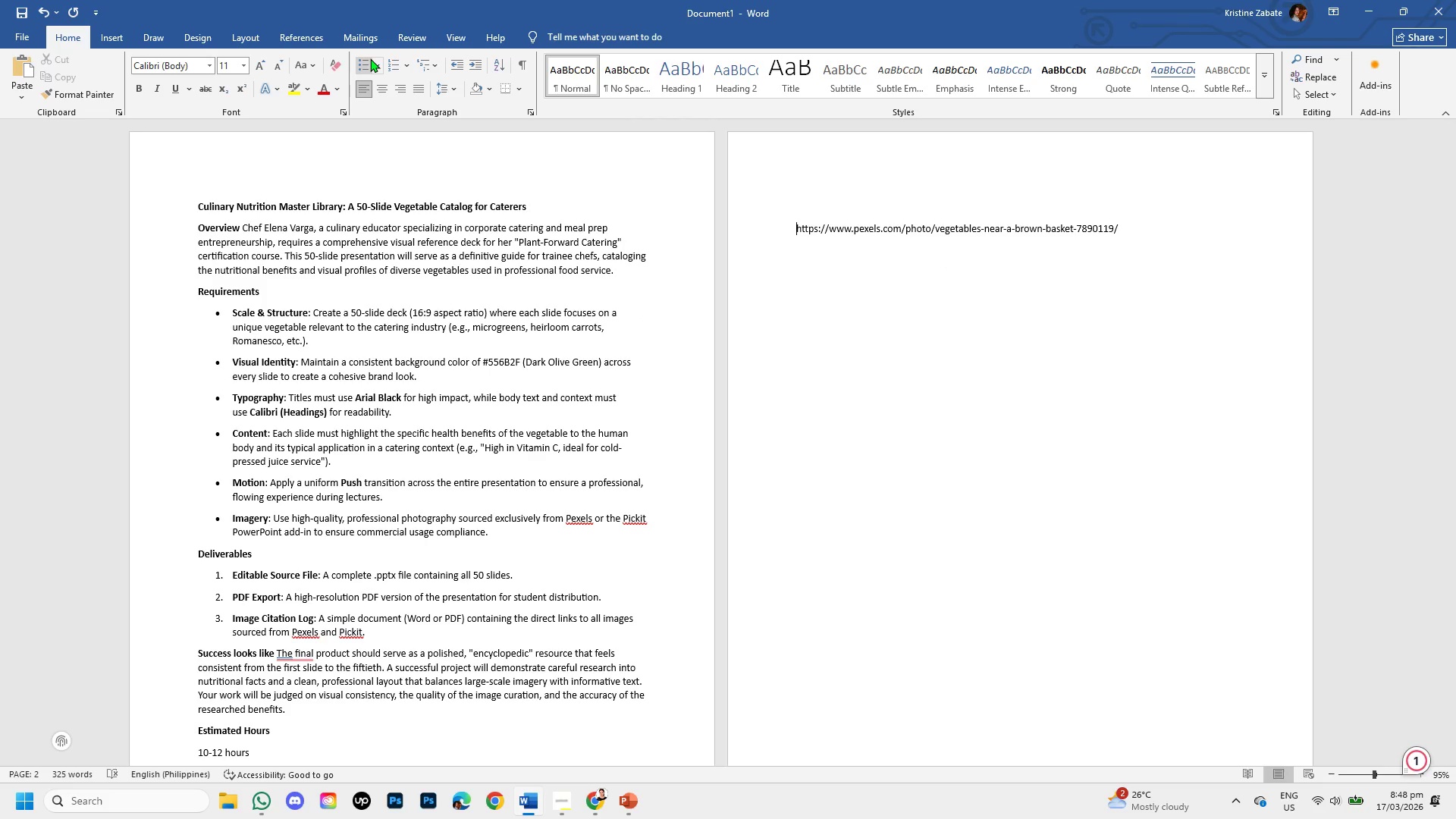 
left_click([375, 58])
 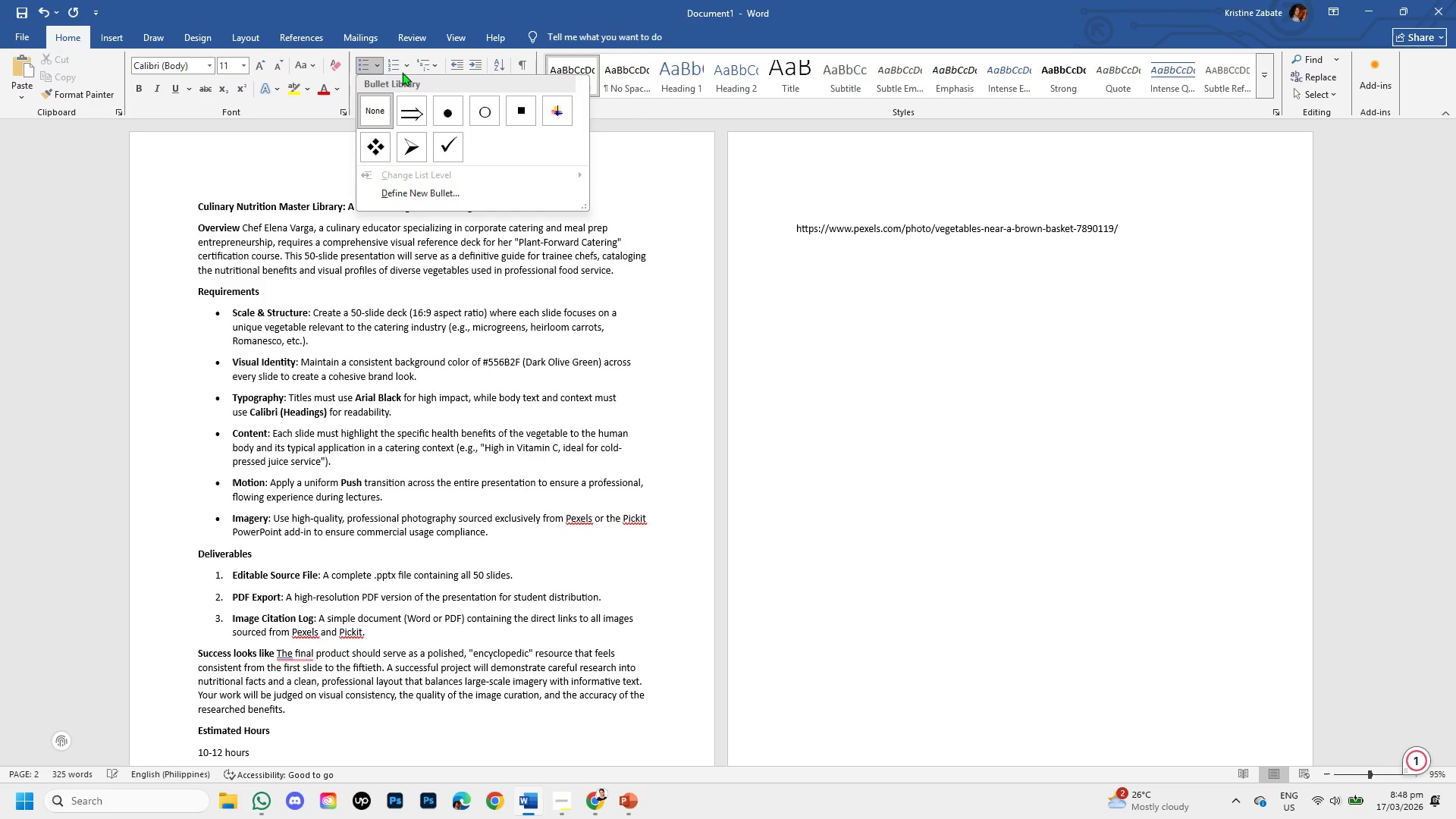 
left_click([403, 62])
 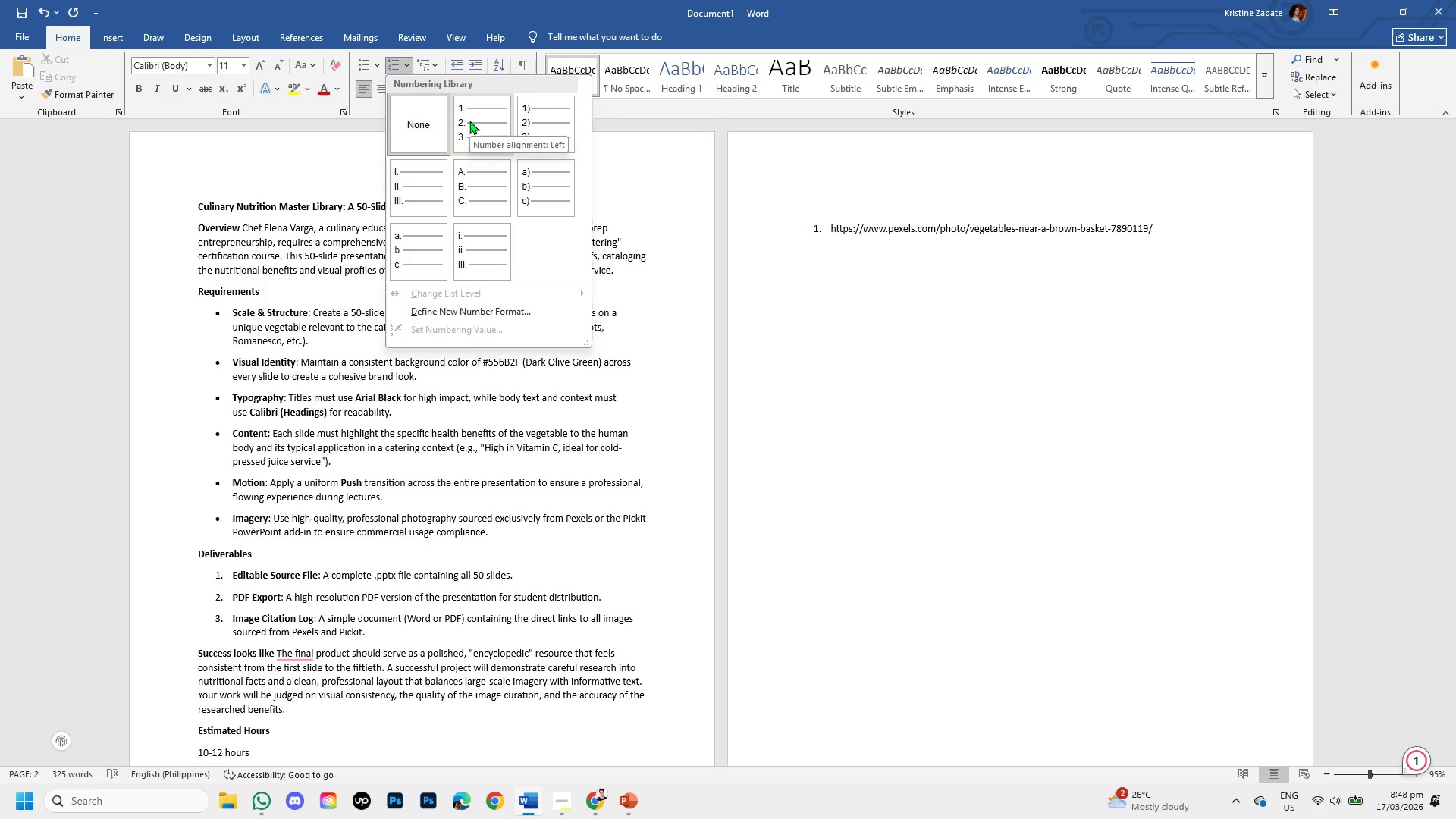 
left_click([469, 121])
 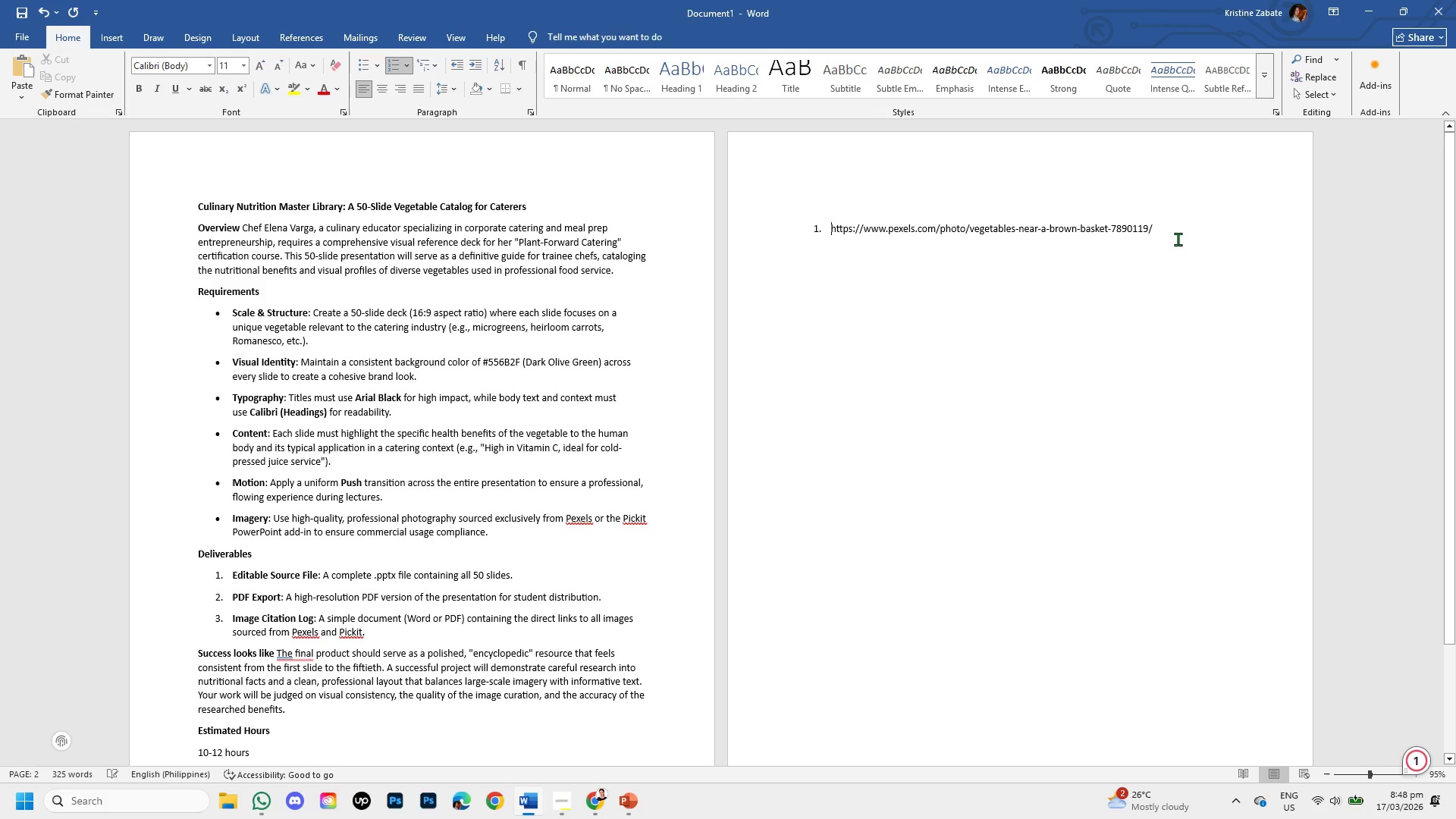 
left_click([1163, 227])
 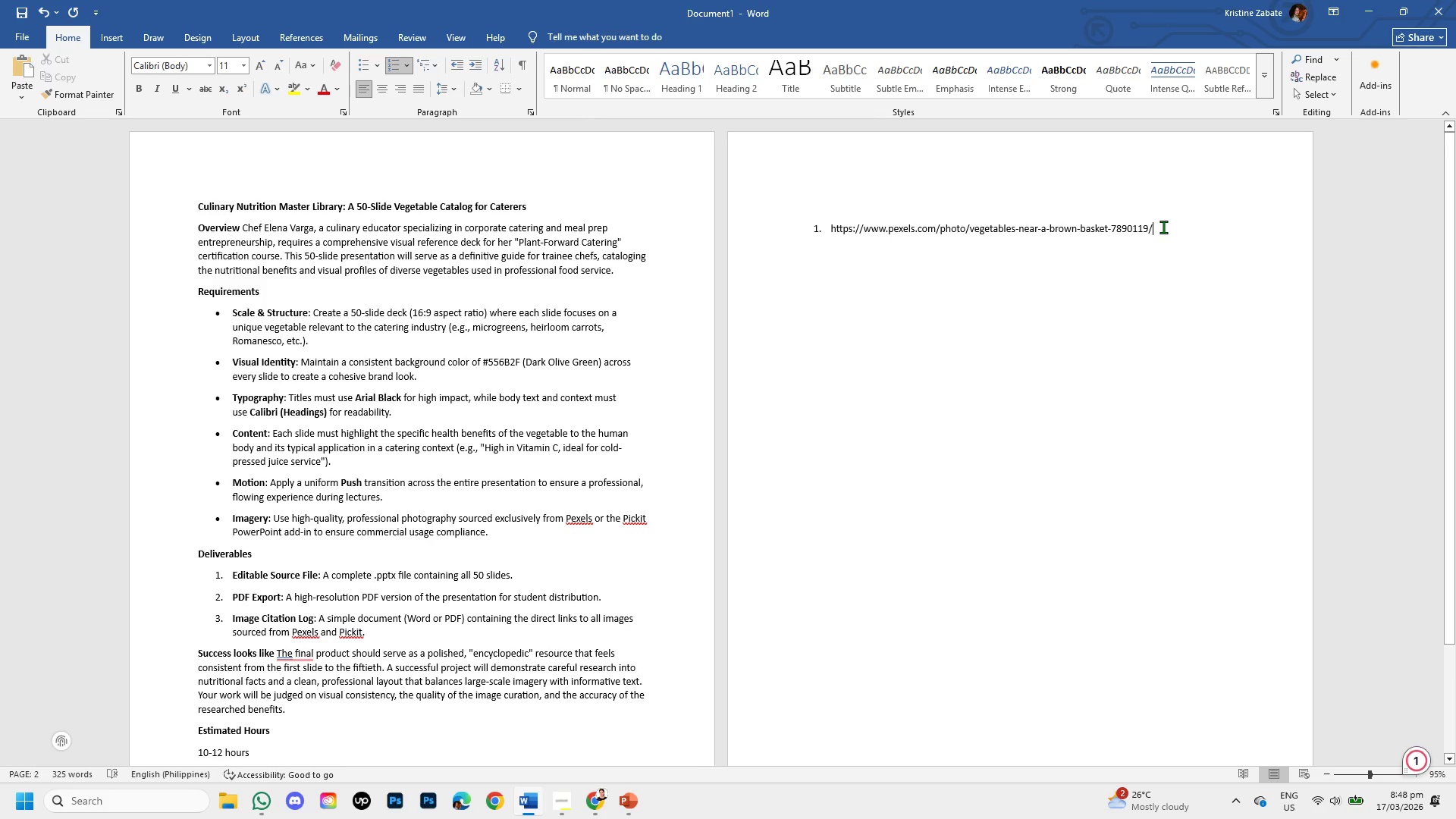 
key(Enter)
 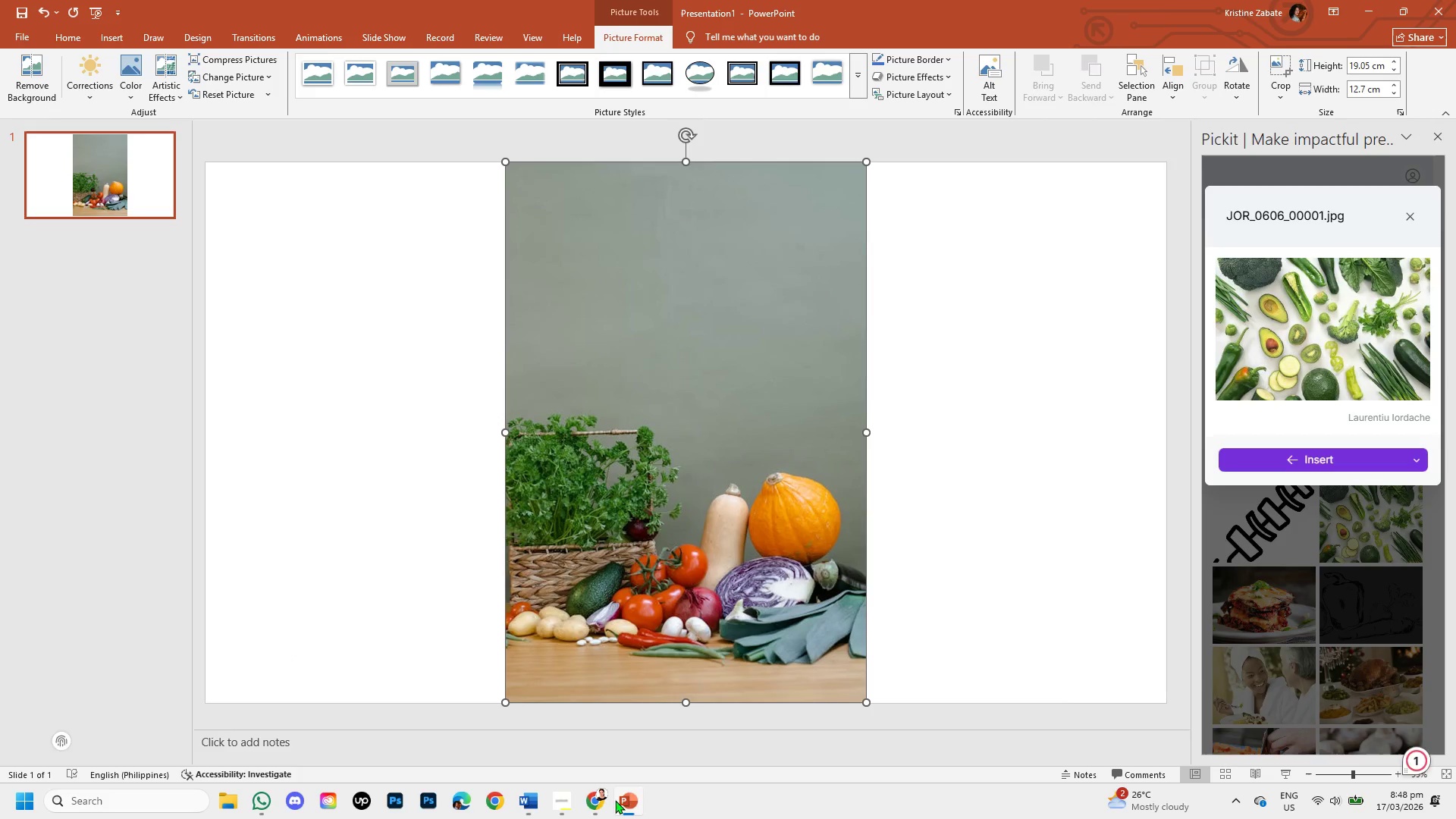 
left_click([720, 455])
 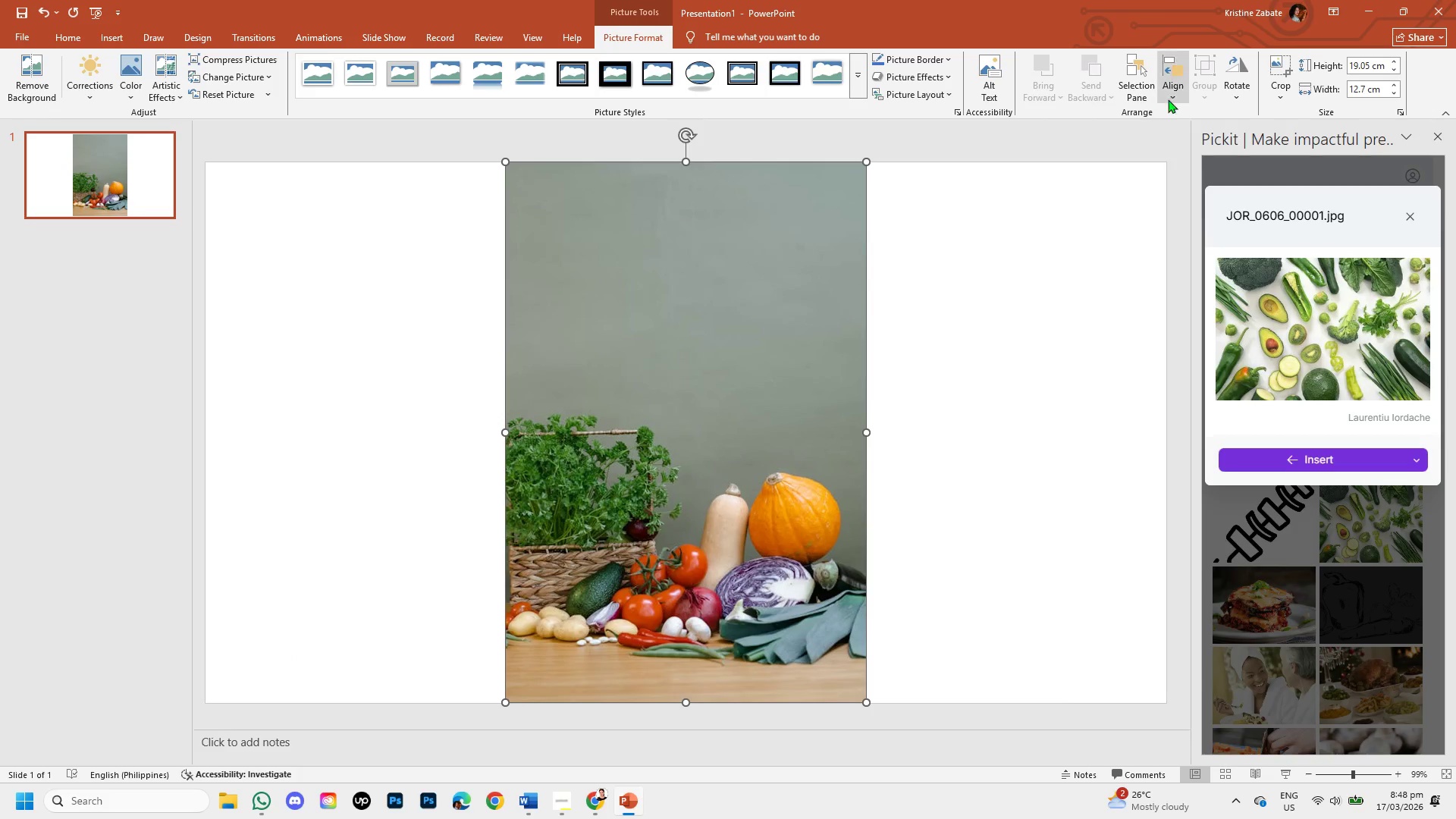 
left_click([1283, 89])
 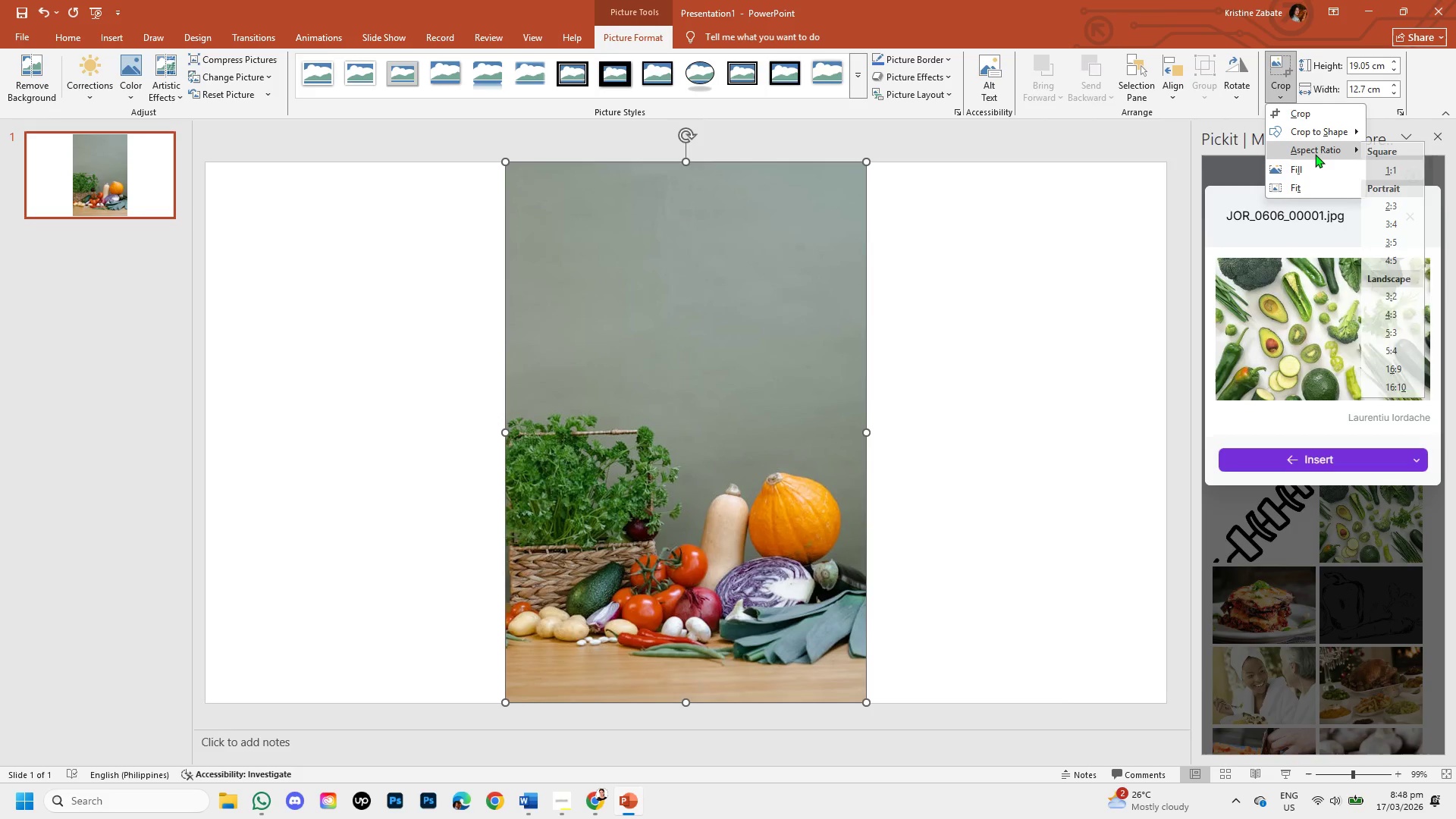 
left_click([1315, 154])
 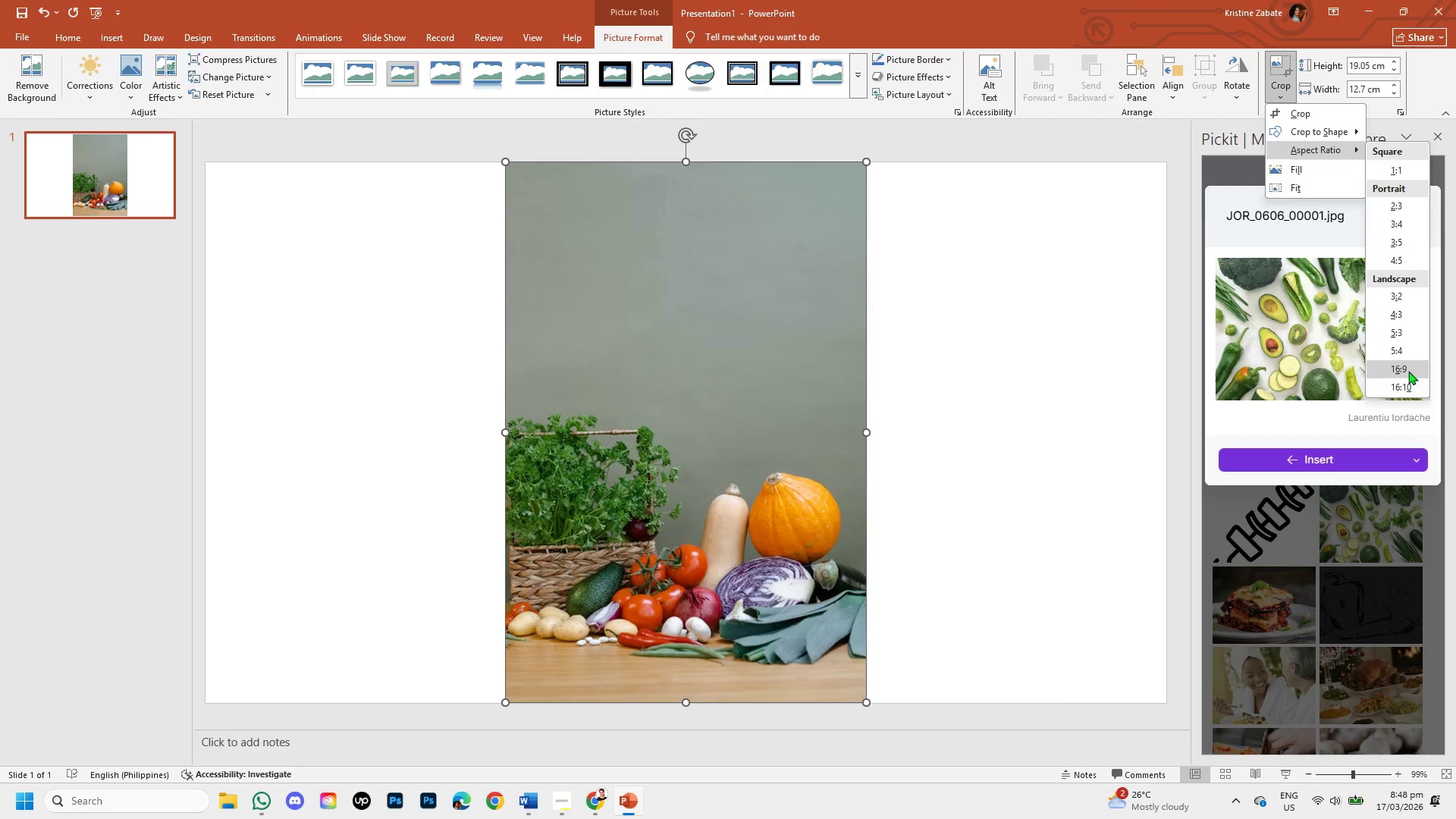 
left_click([1408, 371])
 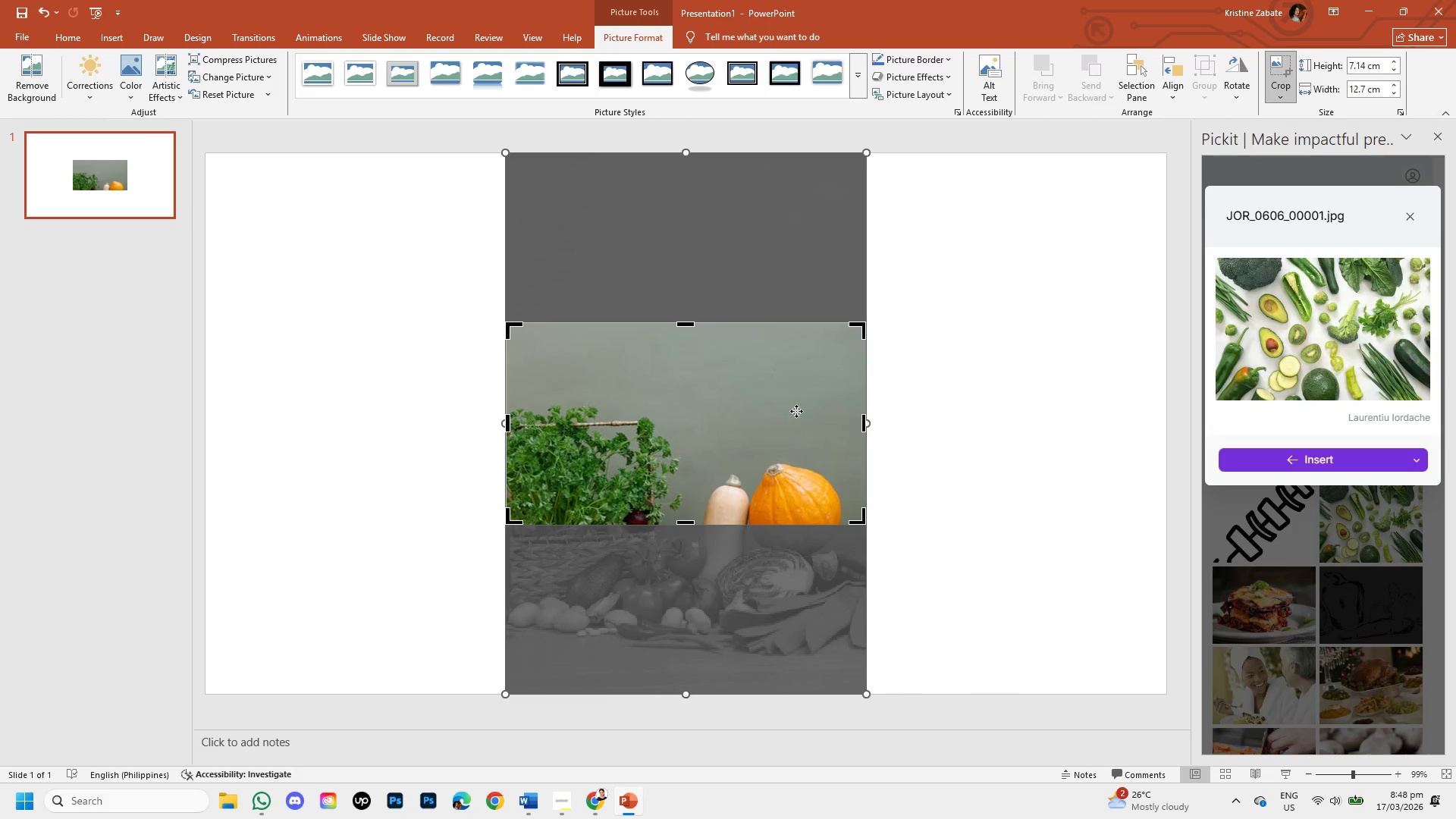 
left_click_drag(start_coordinate=[748, 452], to_coordinate=[748, 347])
 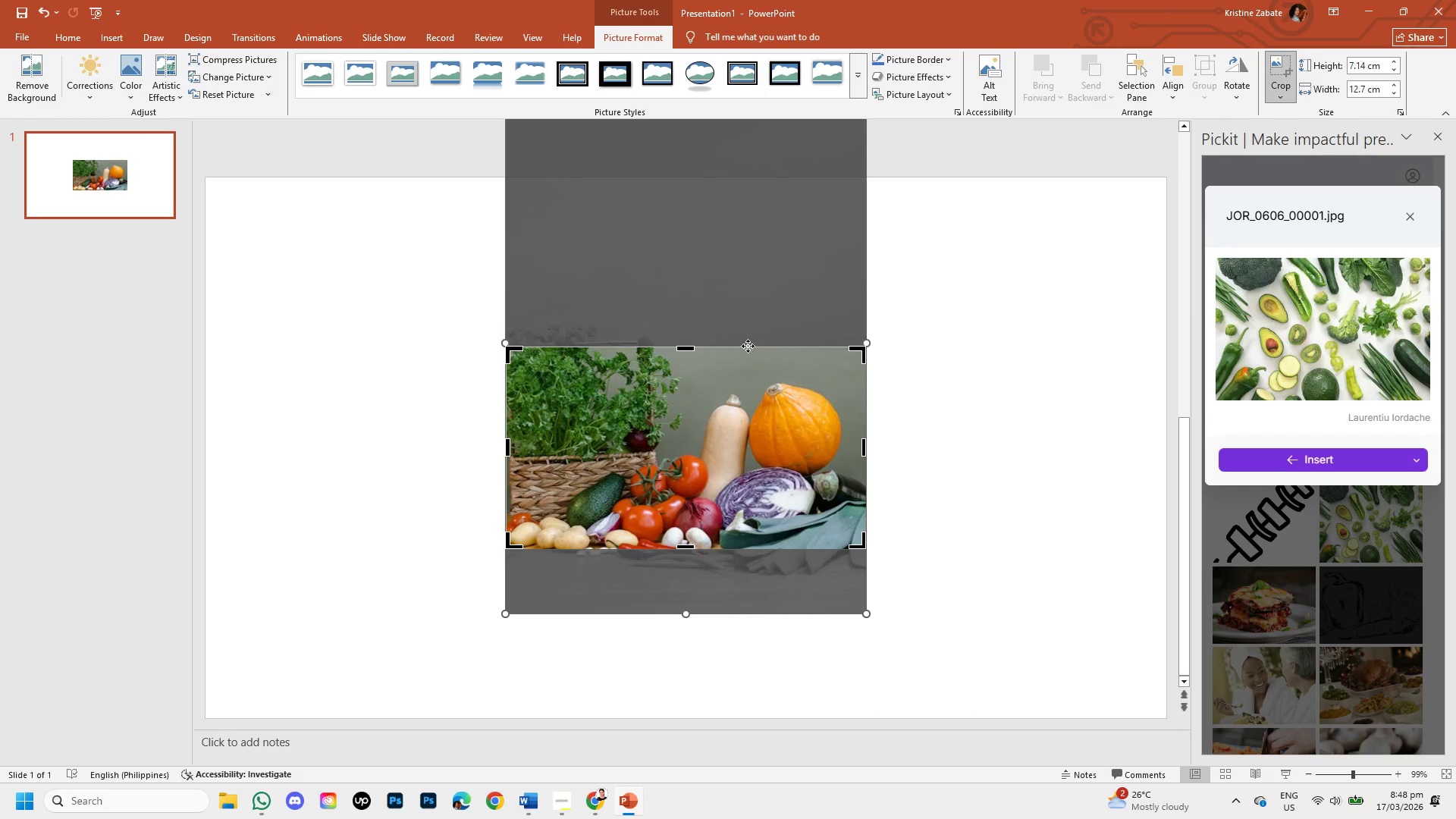 
left_click_drag(start_coordinate=[720, 419], to_coordinate=[717, 409])
 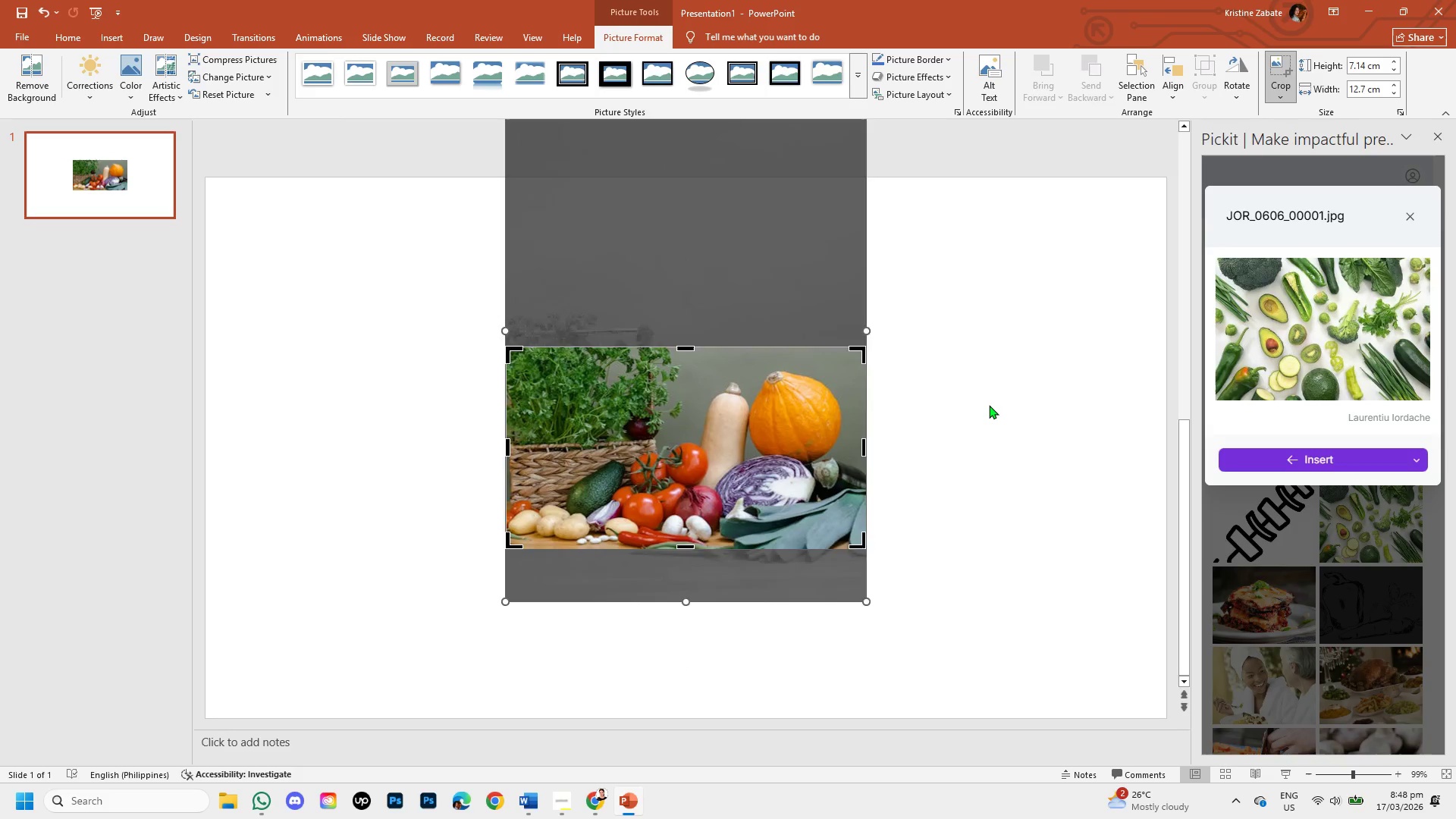 
left_click([989, 405])
 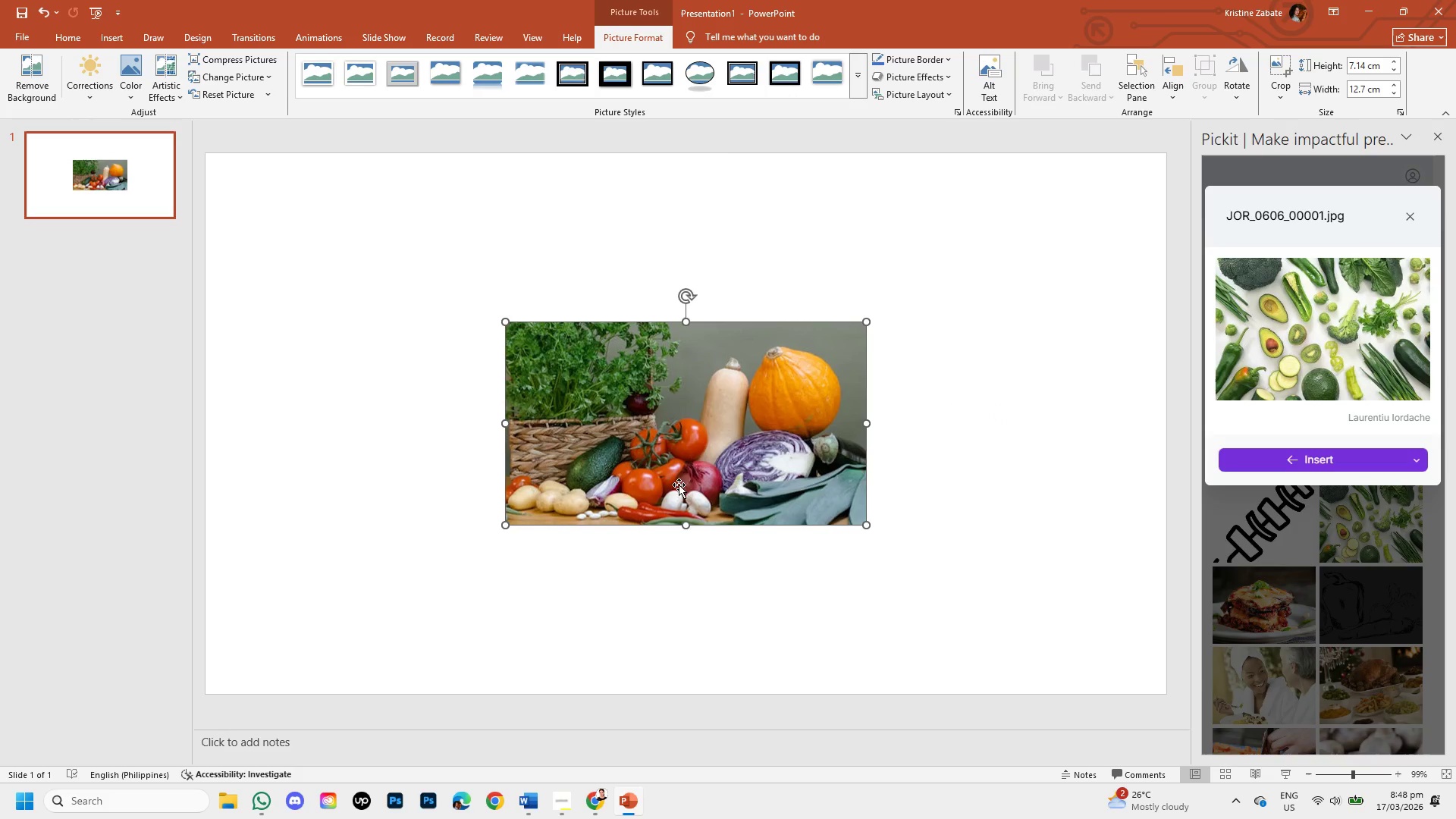 
scroll: coordinate [672, 520], scroll_direction: up, amount: 1.0
 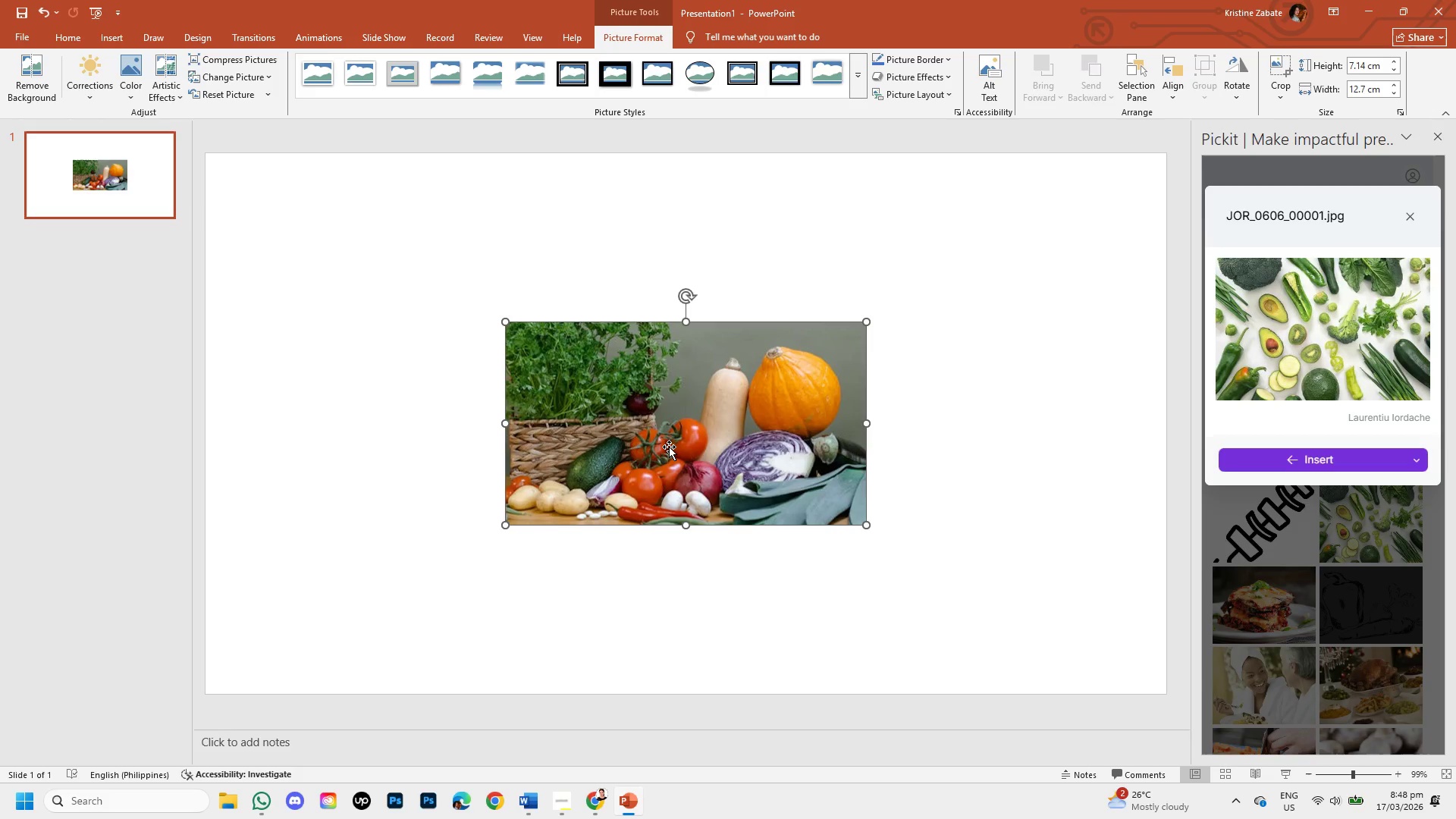 
wait(7.42)
 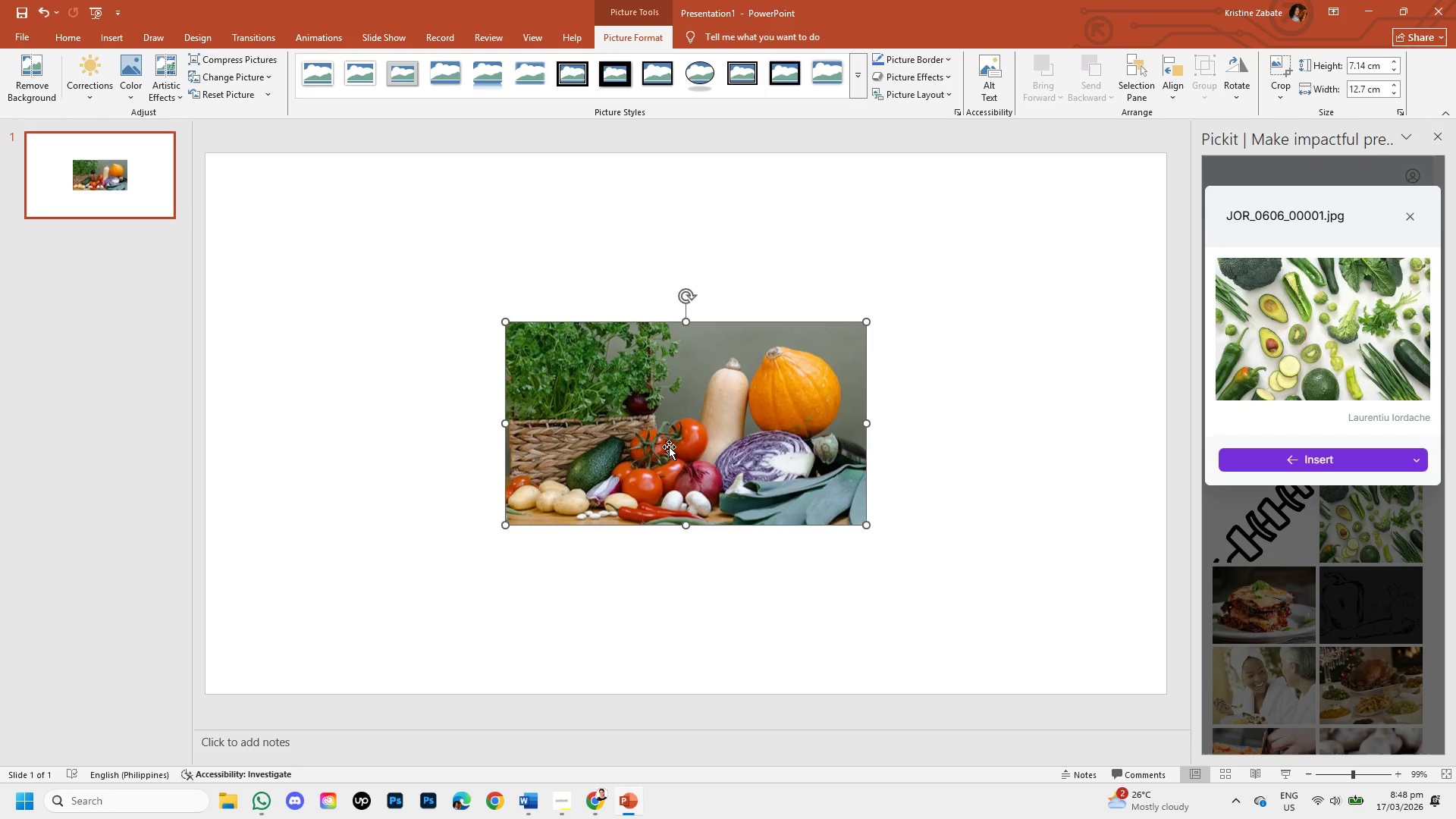 
left_click_drag(start_coordinate=[620, 448], to_coordinate=[320, 260])
 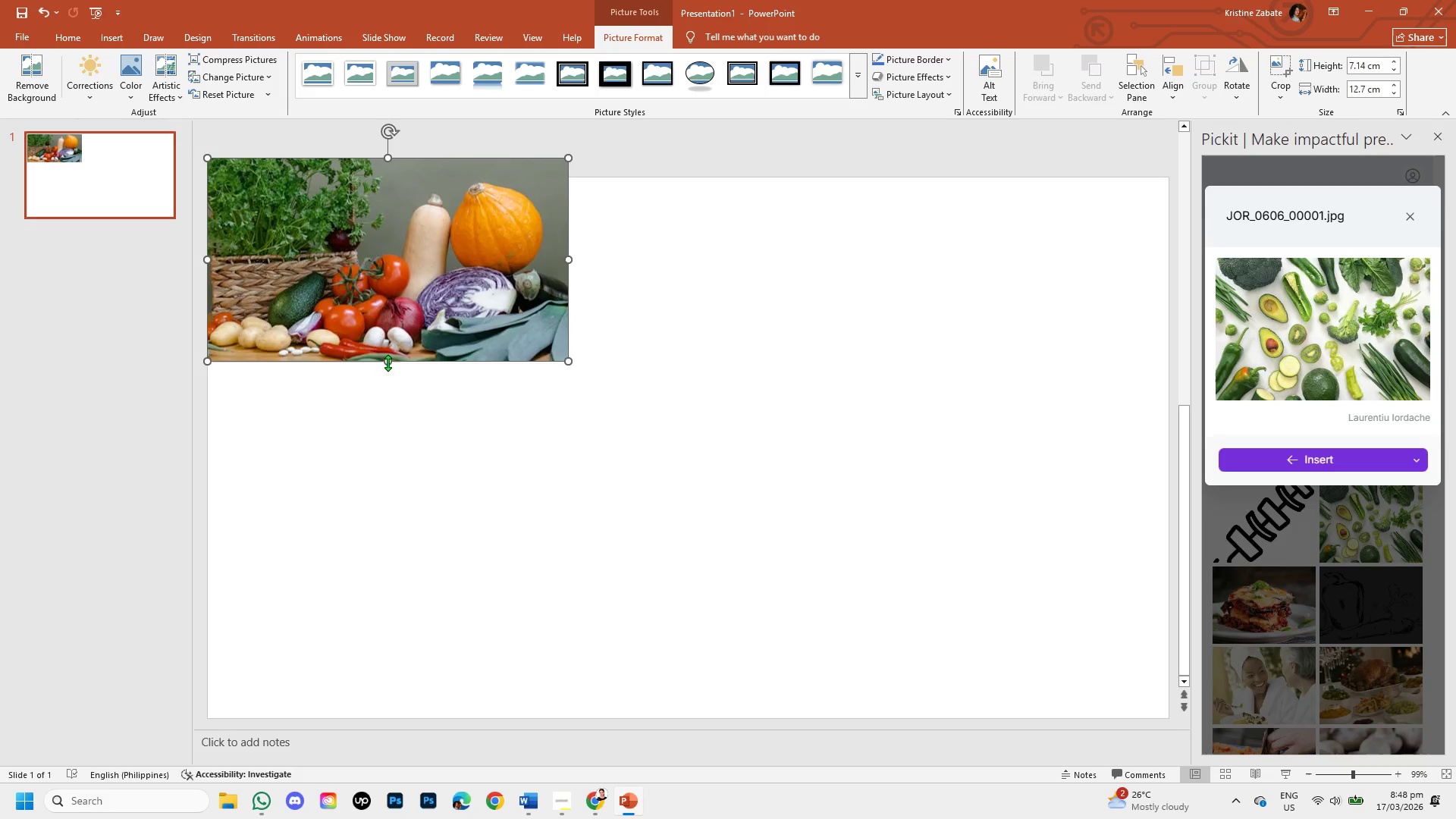 
left_click_drag(start_coordinate=[388, 362], to_coordinate=[431, 739])
 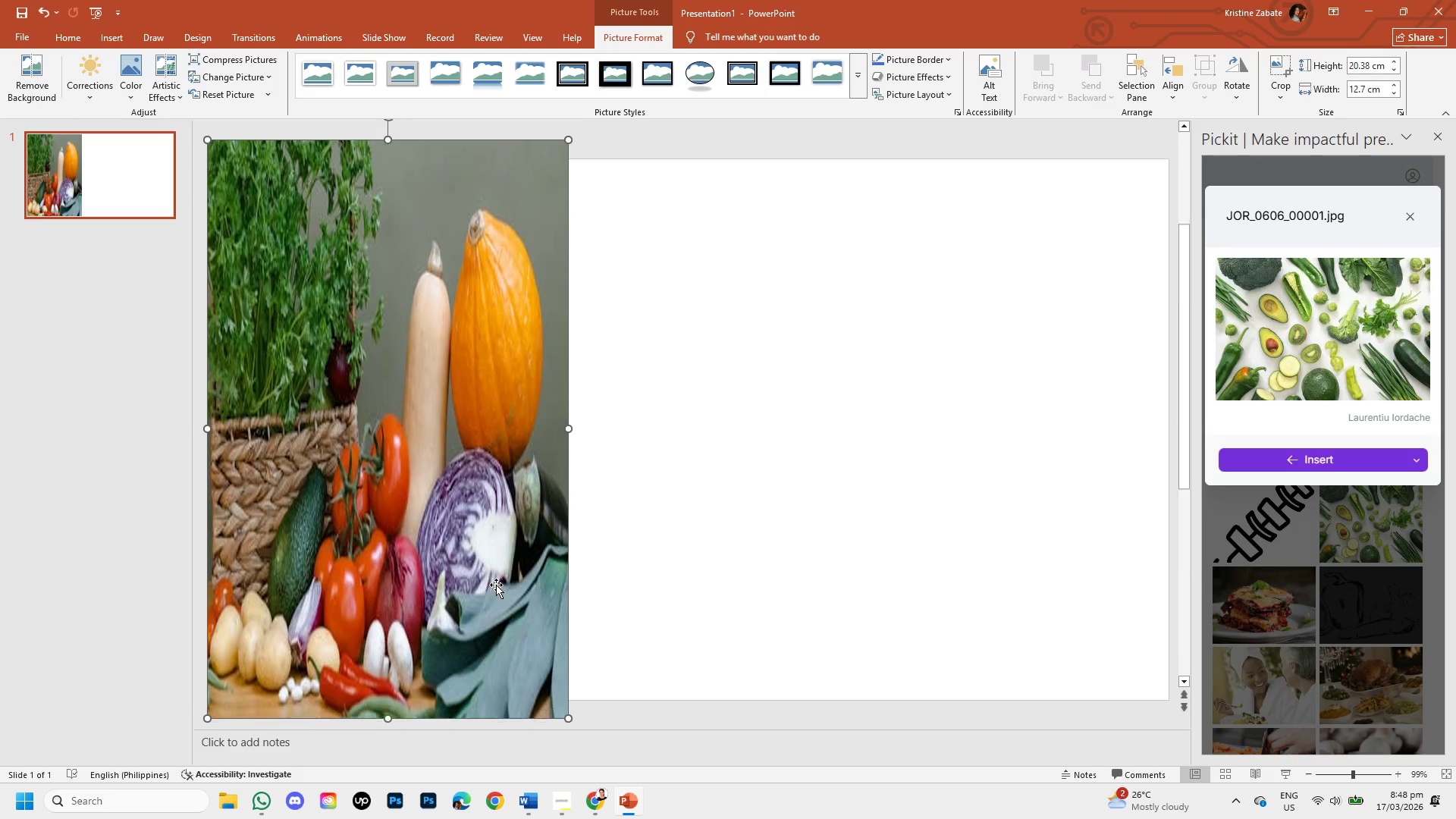 
scroll: coordinate [496, 585], scroll_direction: down, amount: 1.0
 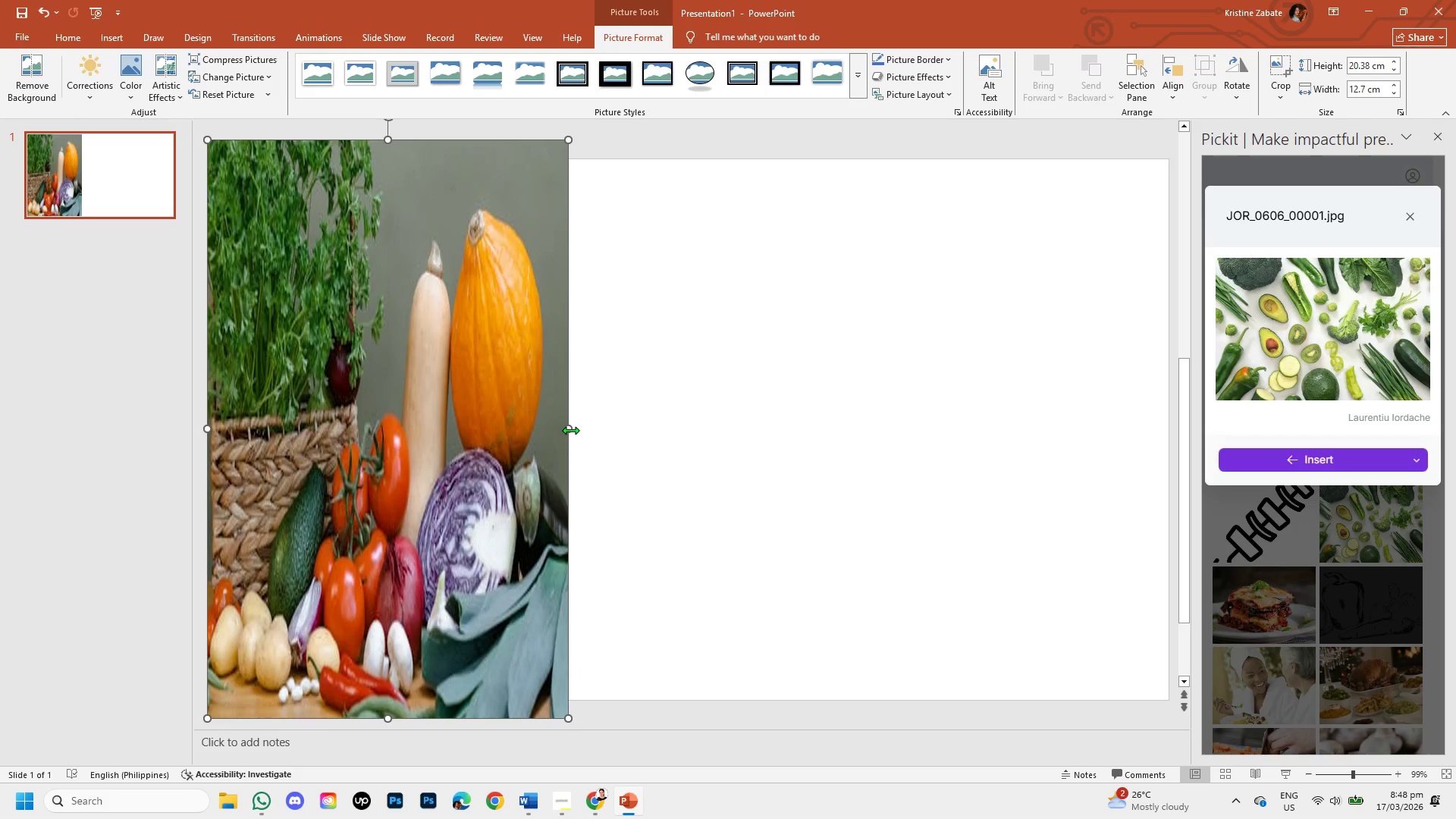 
left_click_drag(start_coordinate=[570, 430], to_coordinate=[750, 430])
 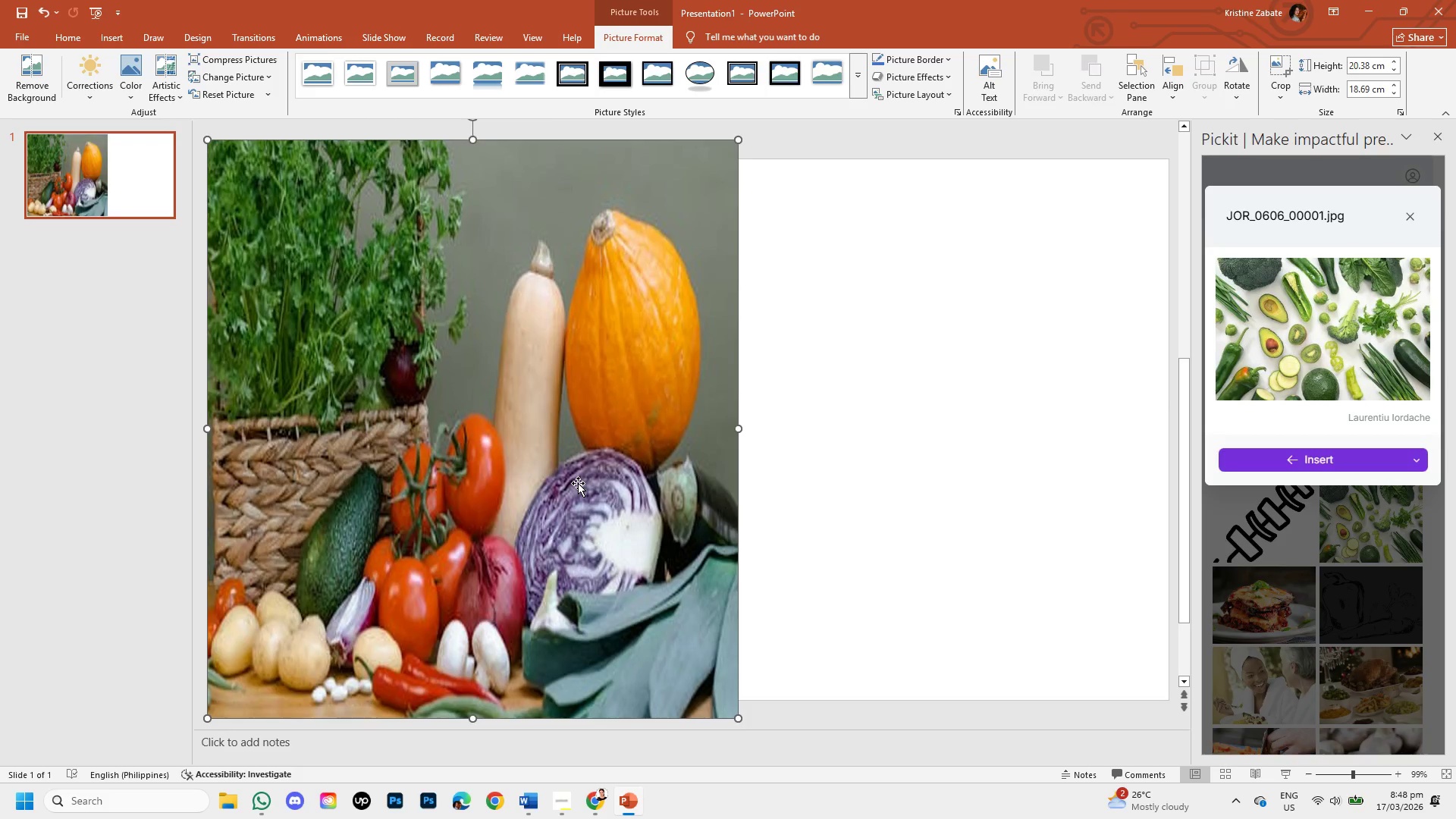 
left_click([578, 483])
 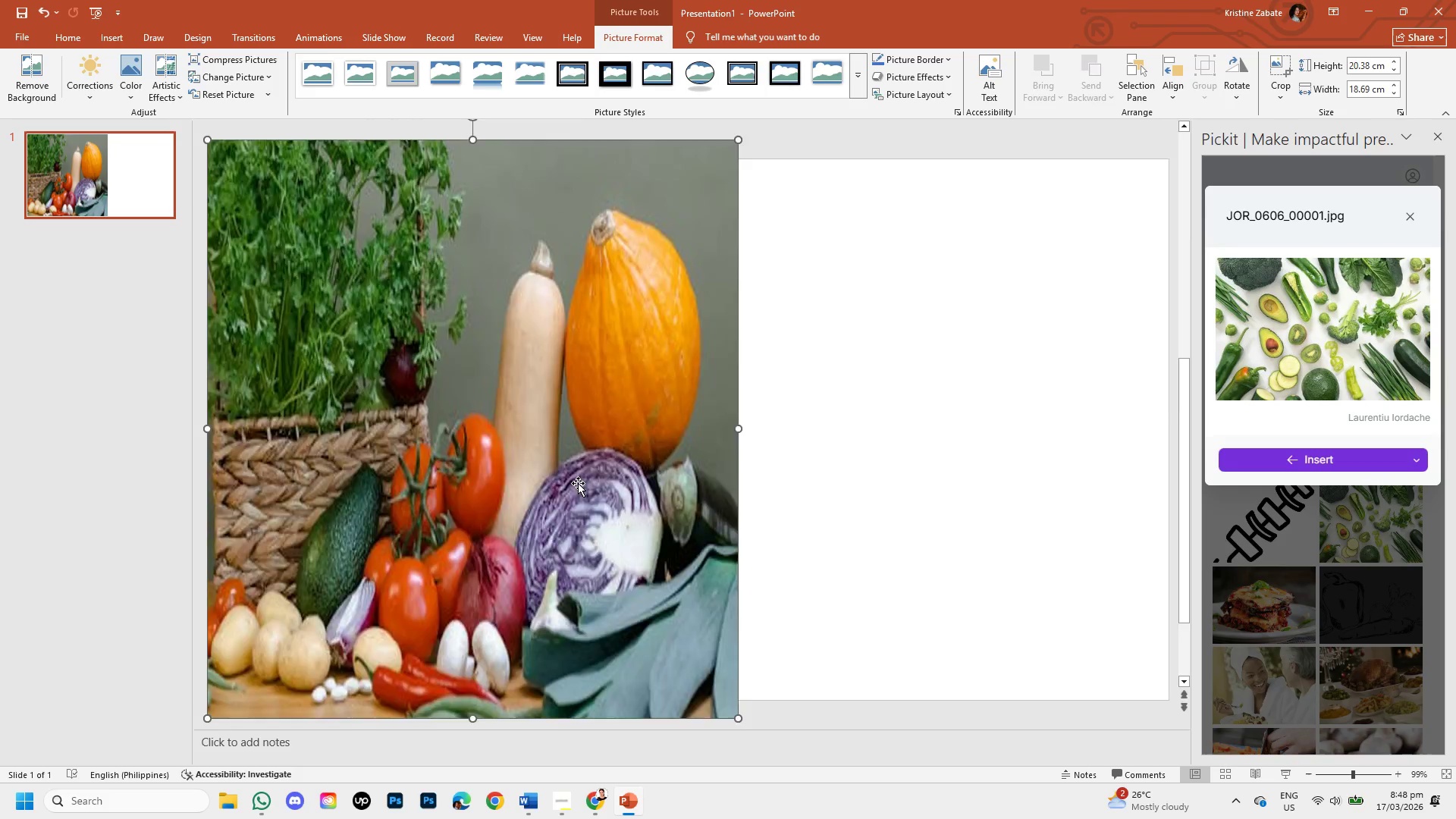 
key(Backspace)
 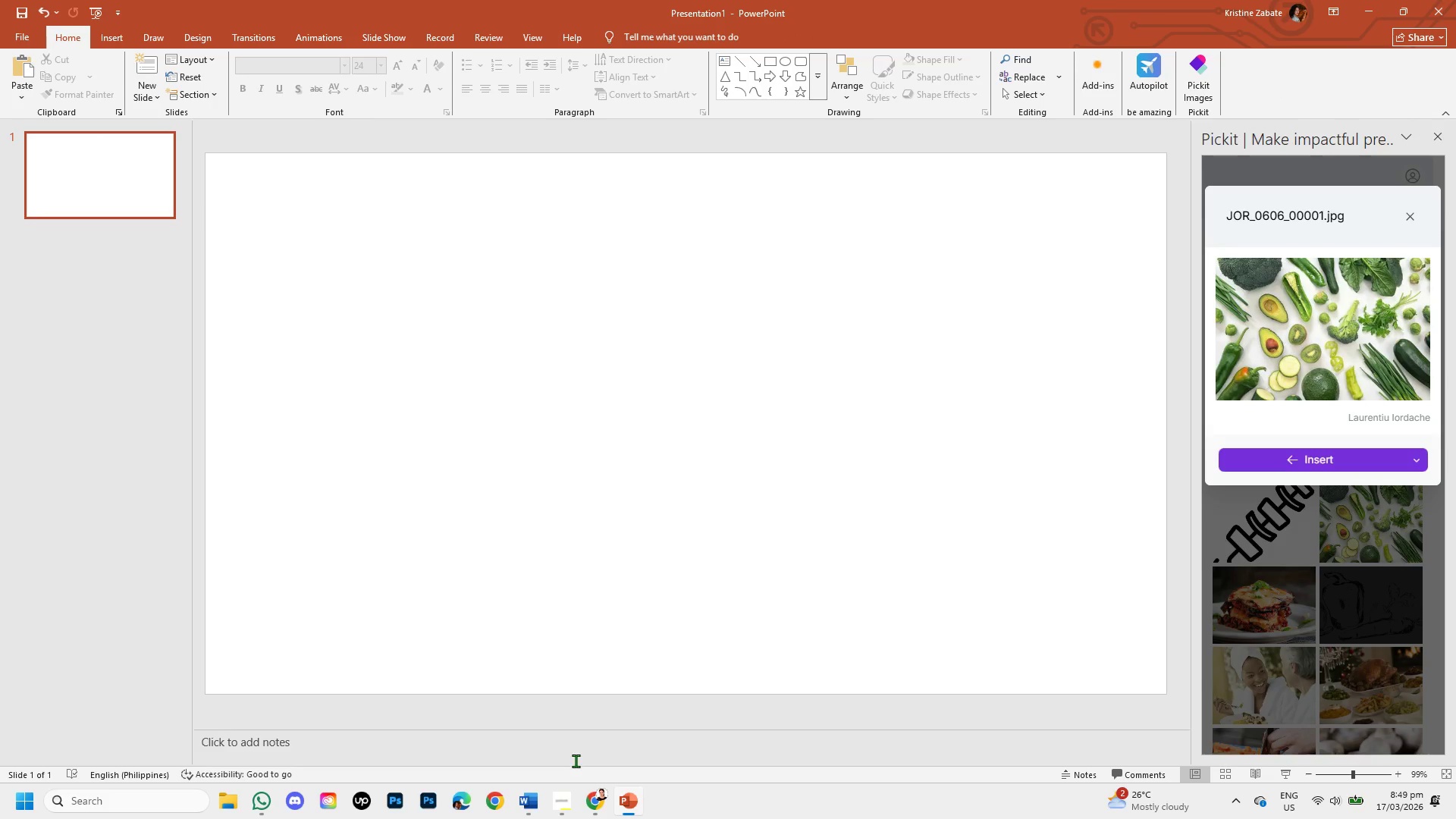 
key(Control+C)
 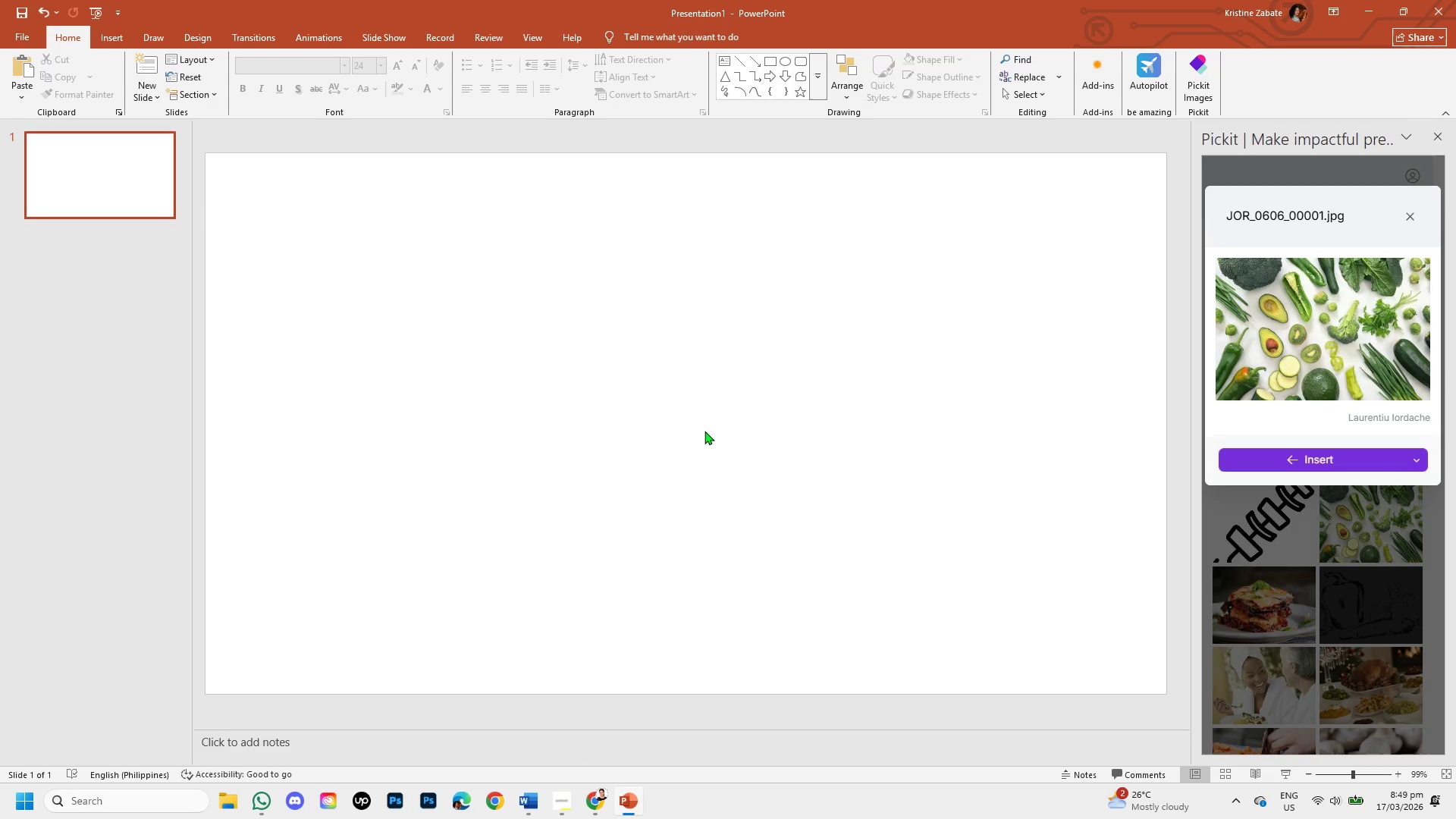 
key(Control+V)
 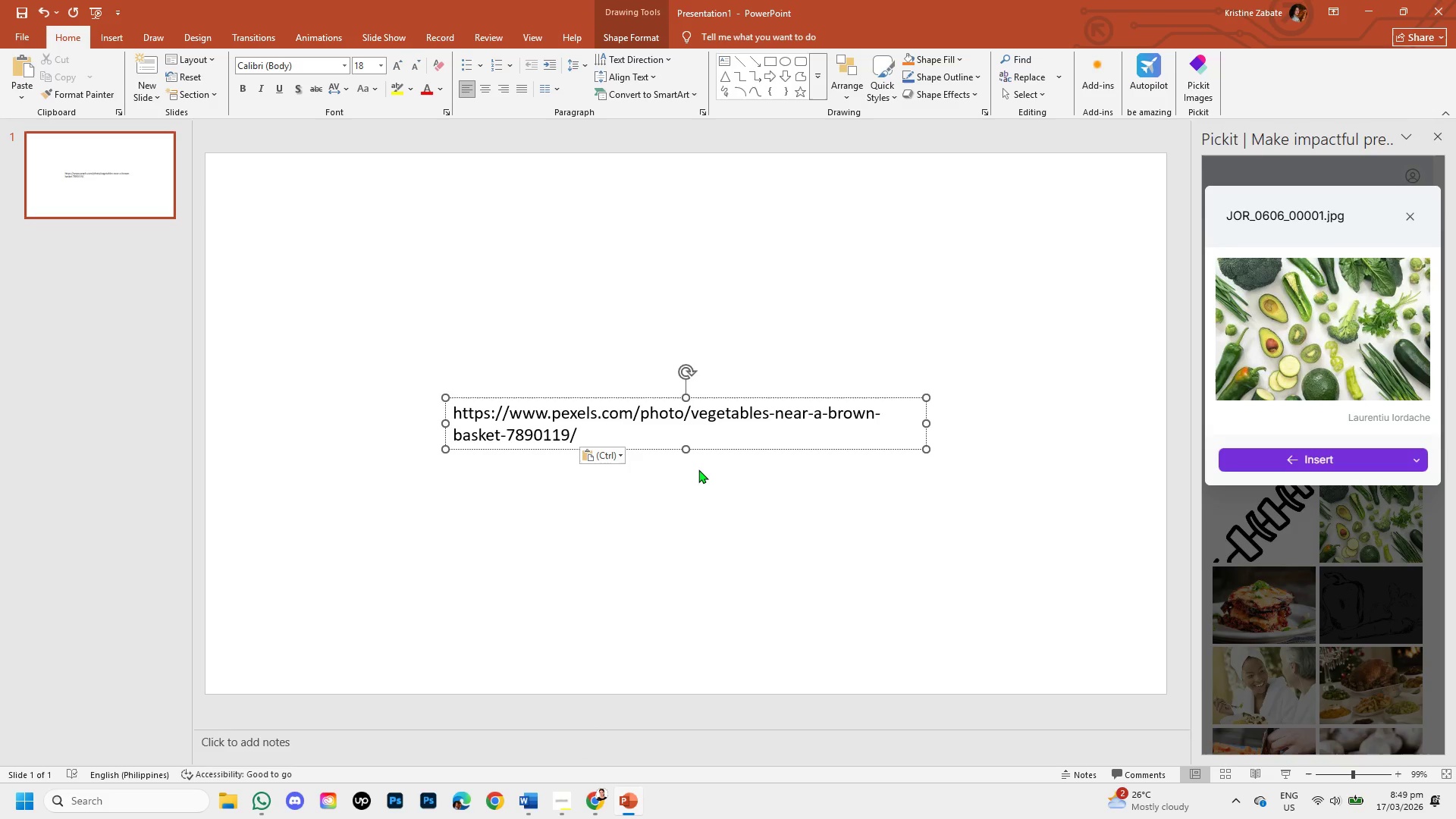 
key(Control+Z)
 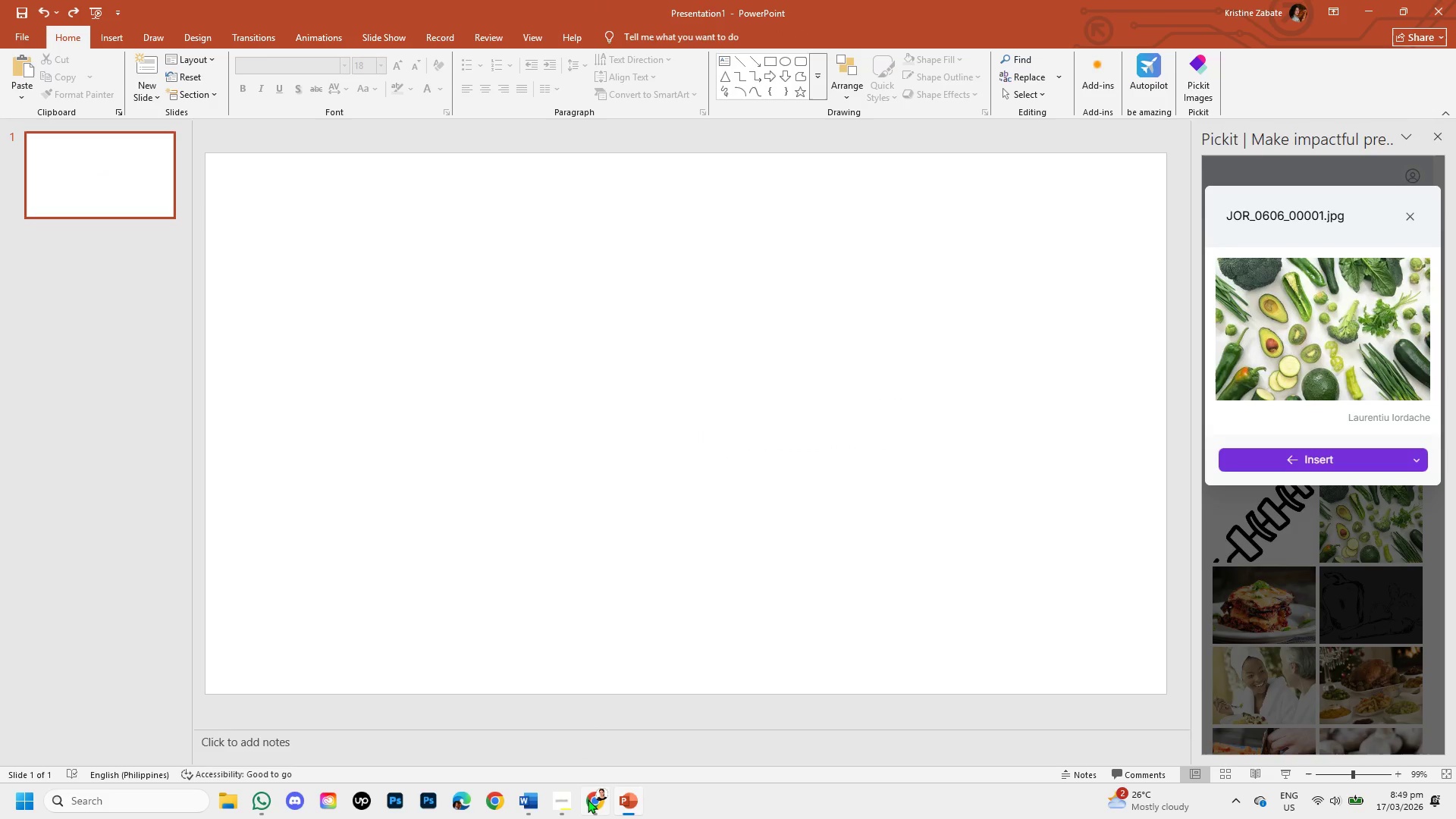 
left_click([592, 799])
 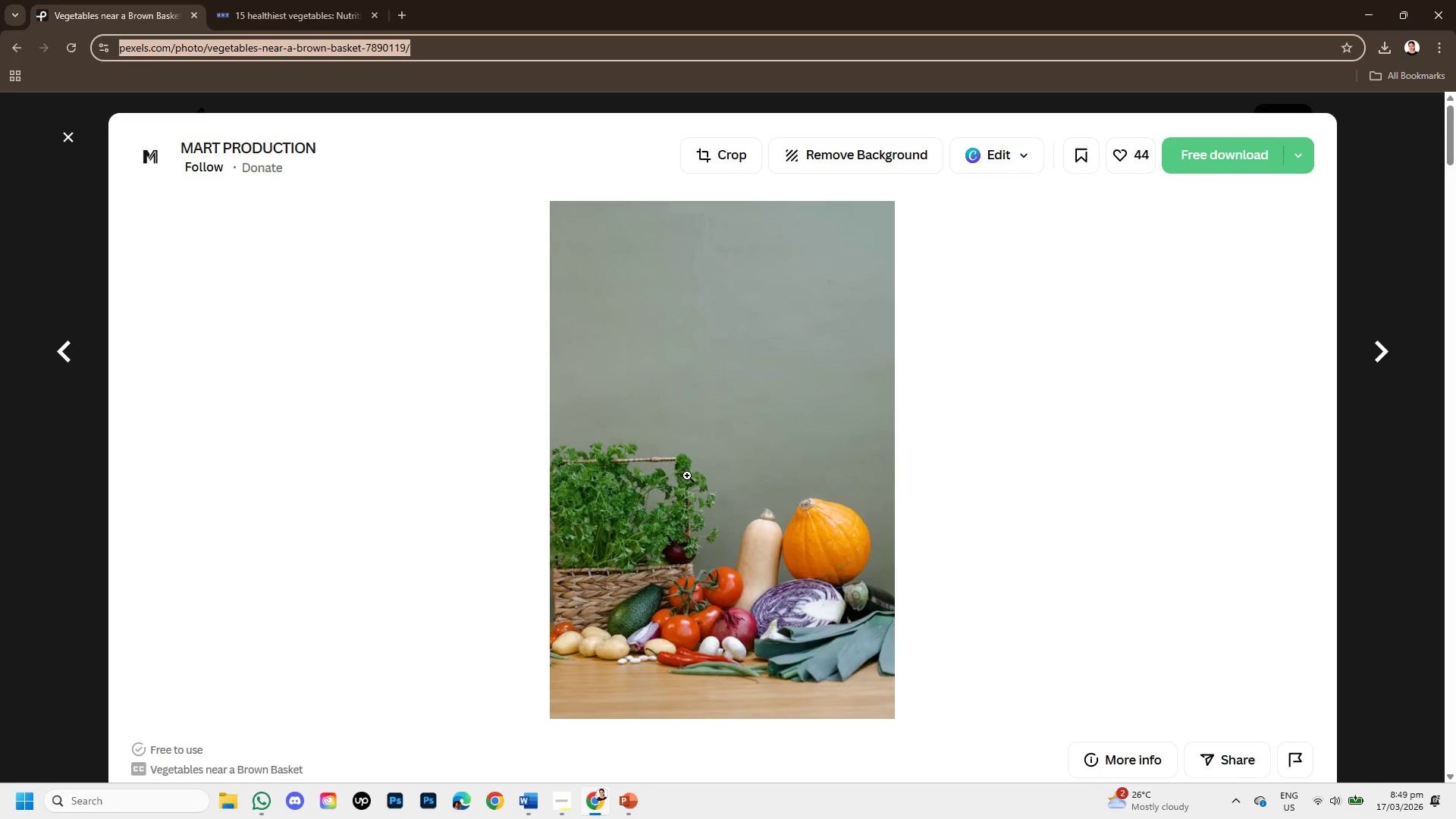 
right_click([687, 475])
 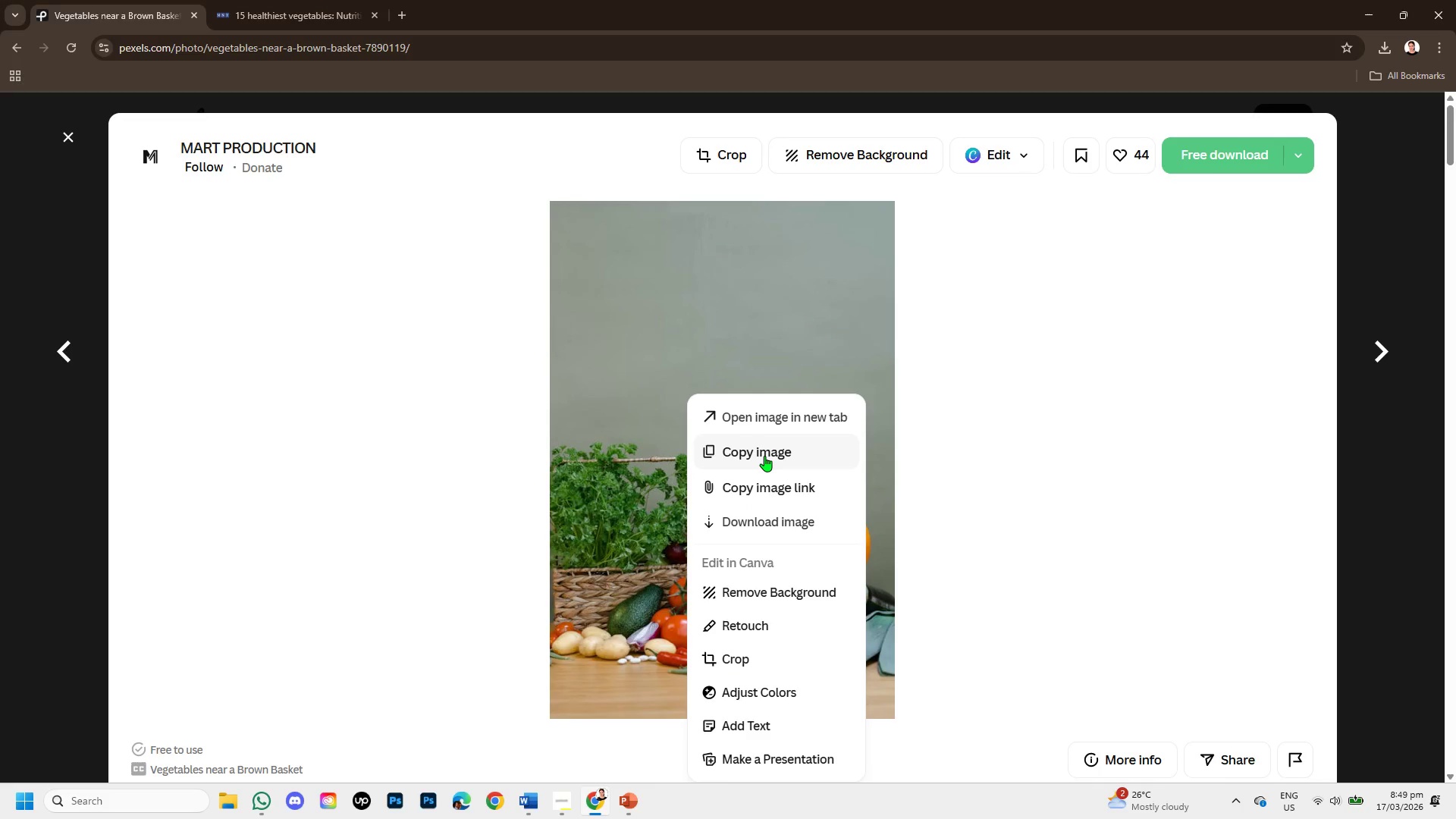 
left_click([764, 456])
 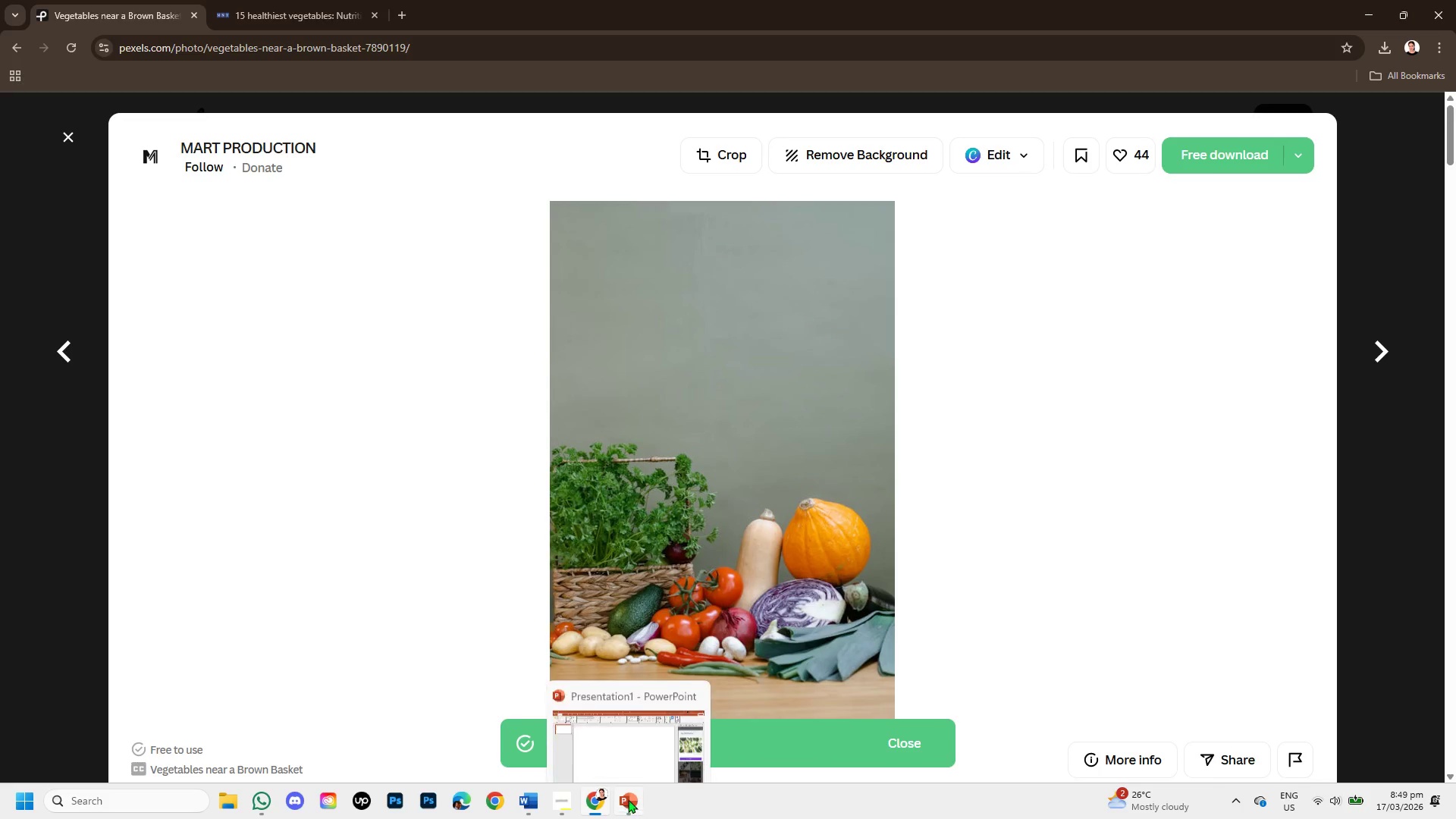 
left_click([629, 798])
 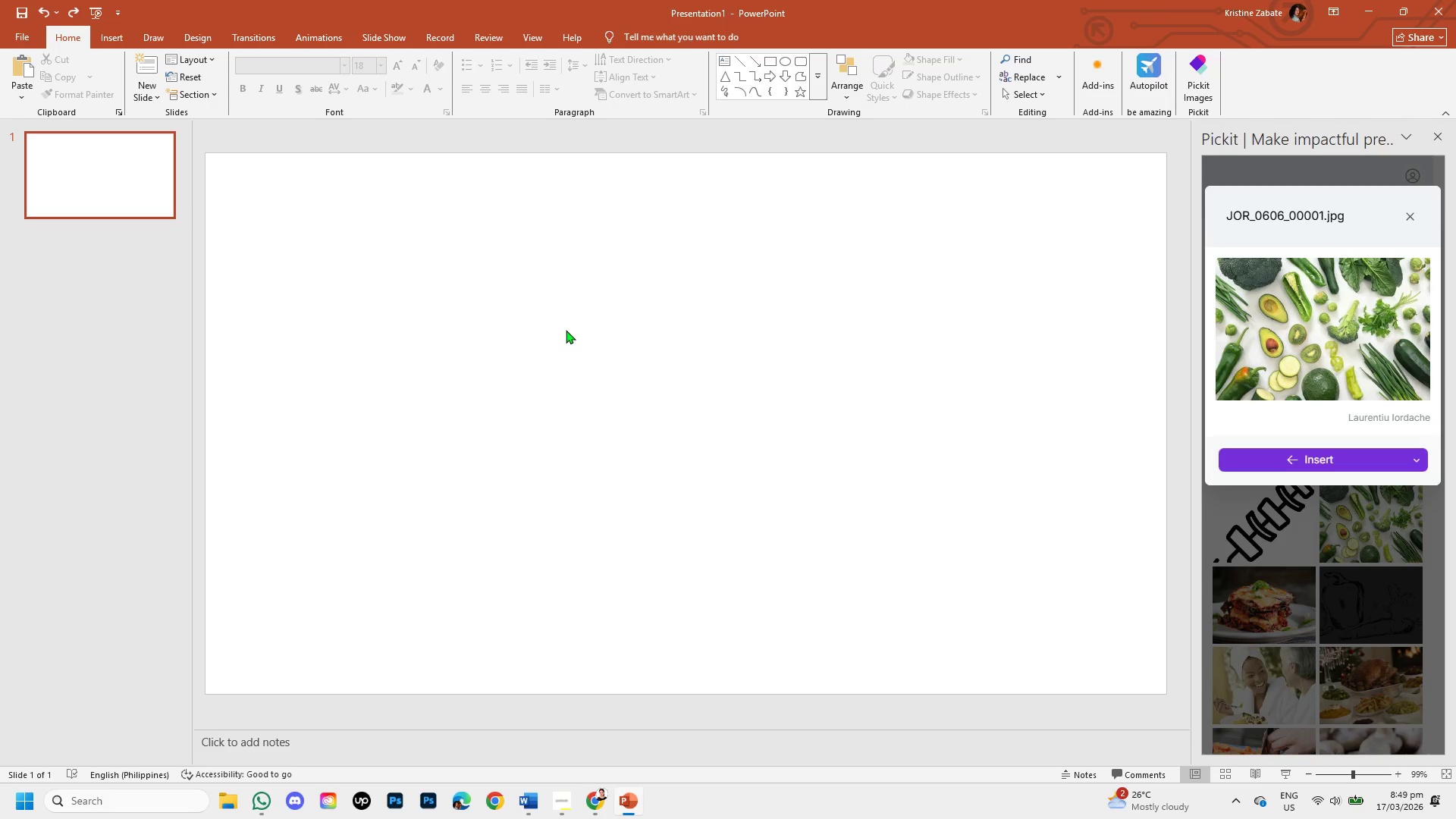 
key(Control+V)
 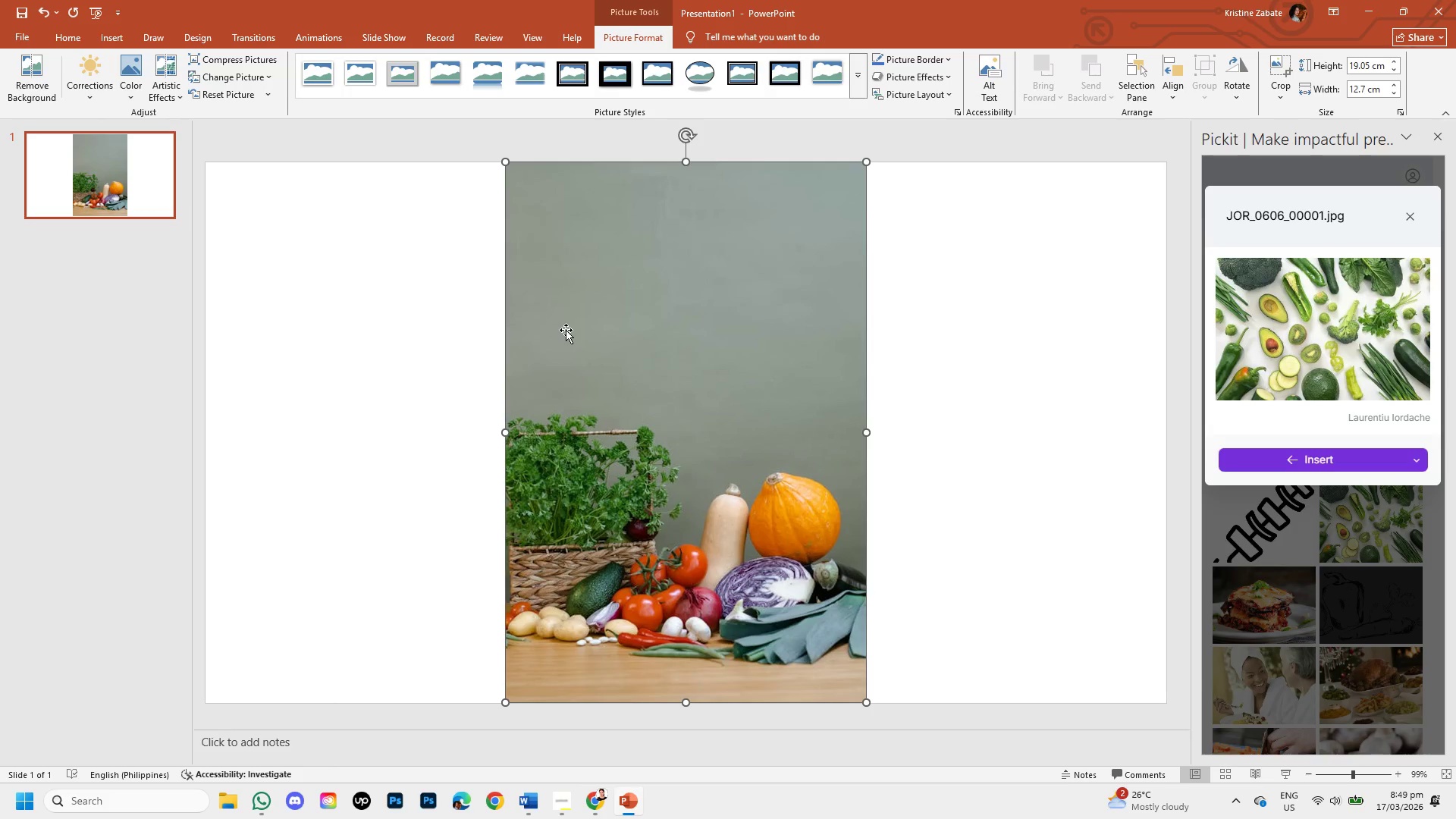 
wait(6.67)
 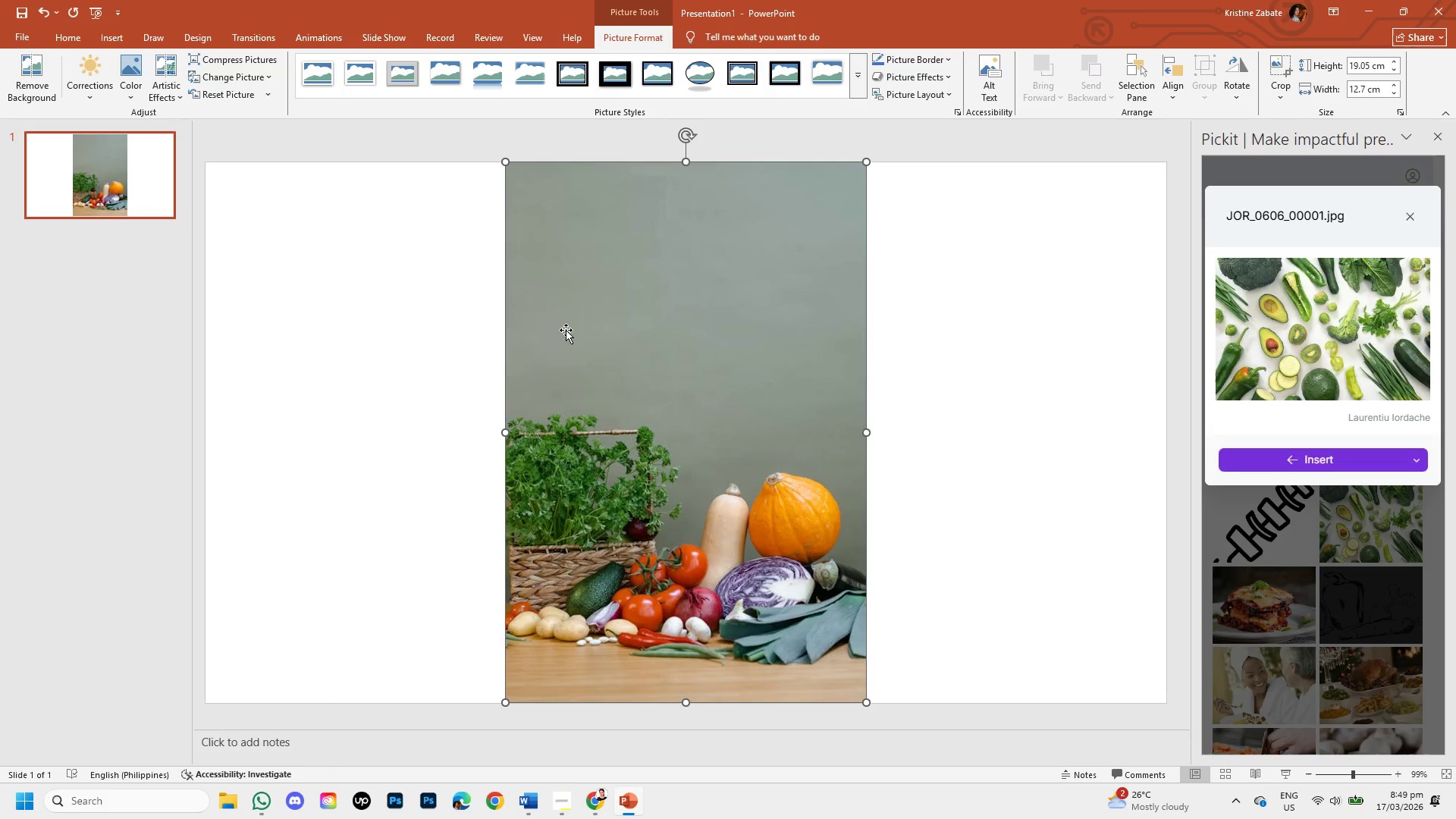 
left_click([566, 330])
 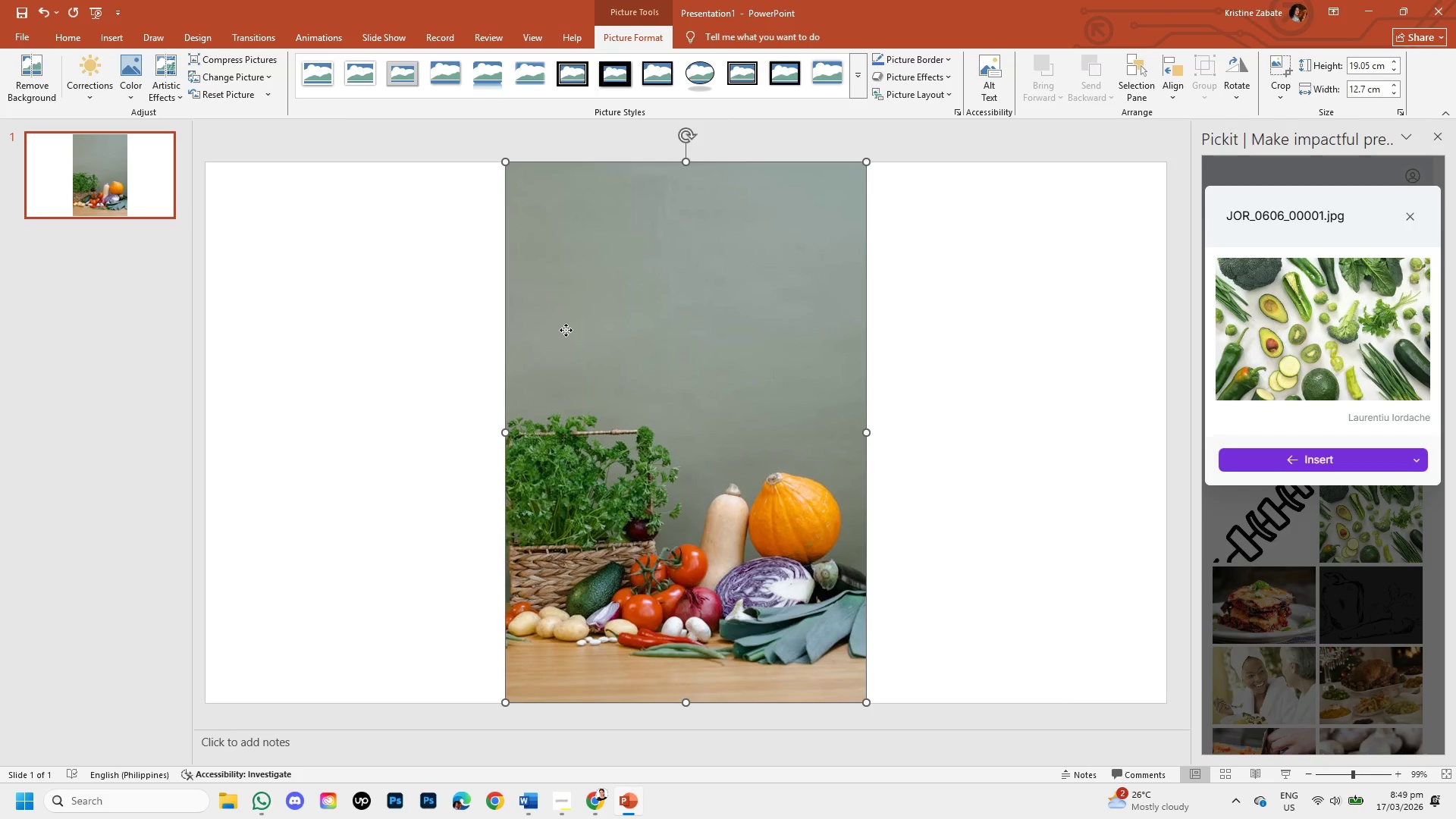 
left_click_drag(start_coordinate=[566, 330], to_coordinate=[265, 331])
 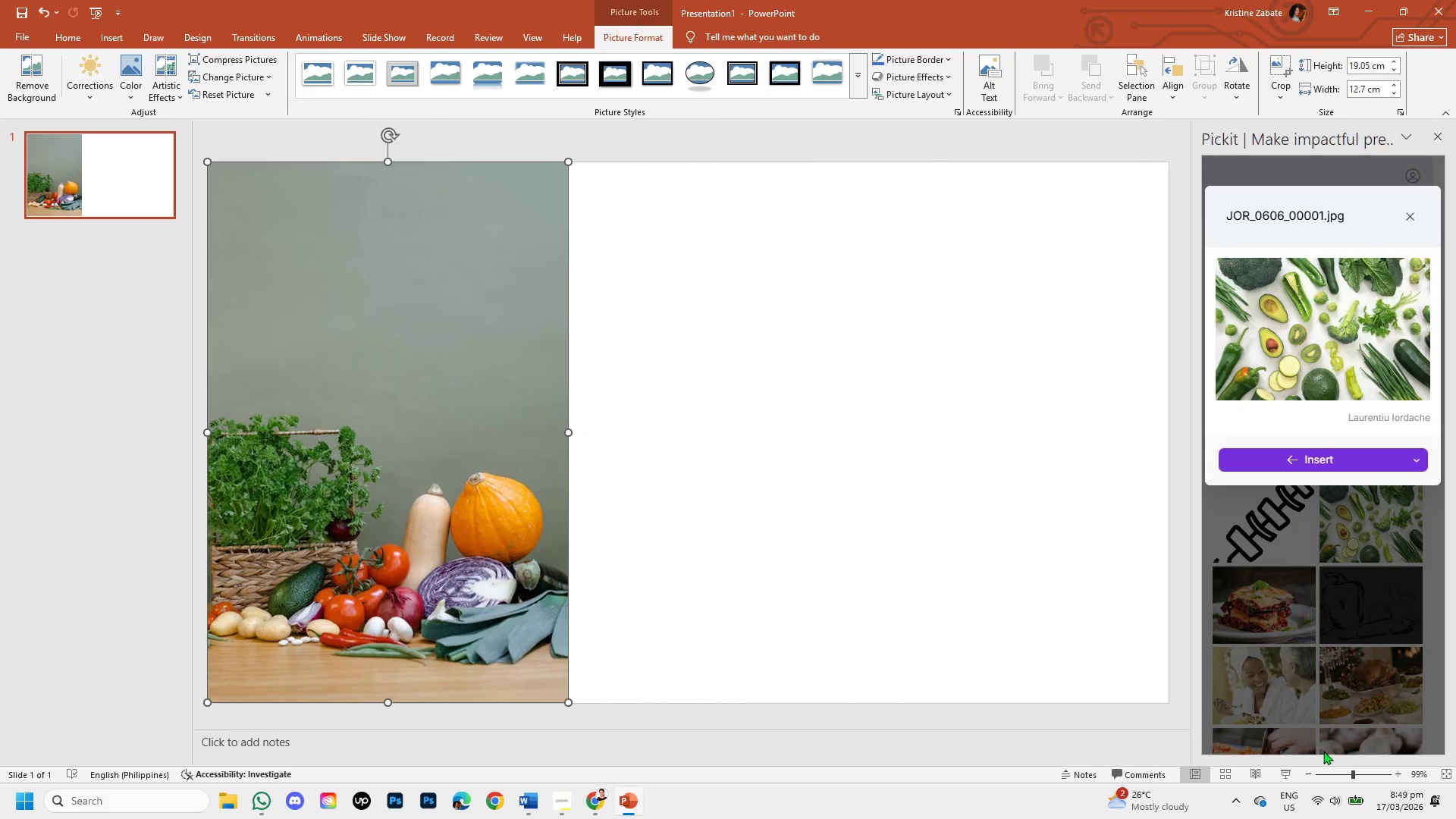 
wait(5.11)
 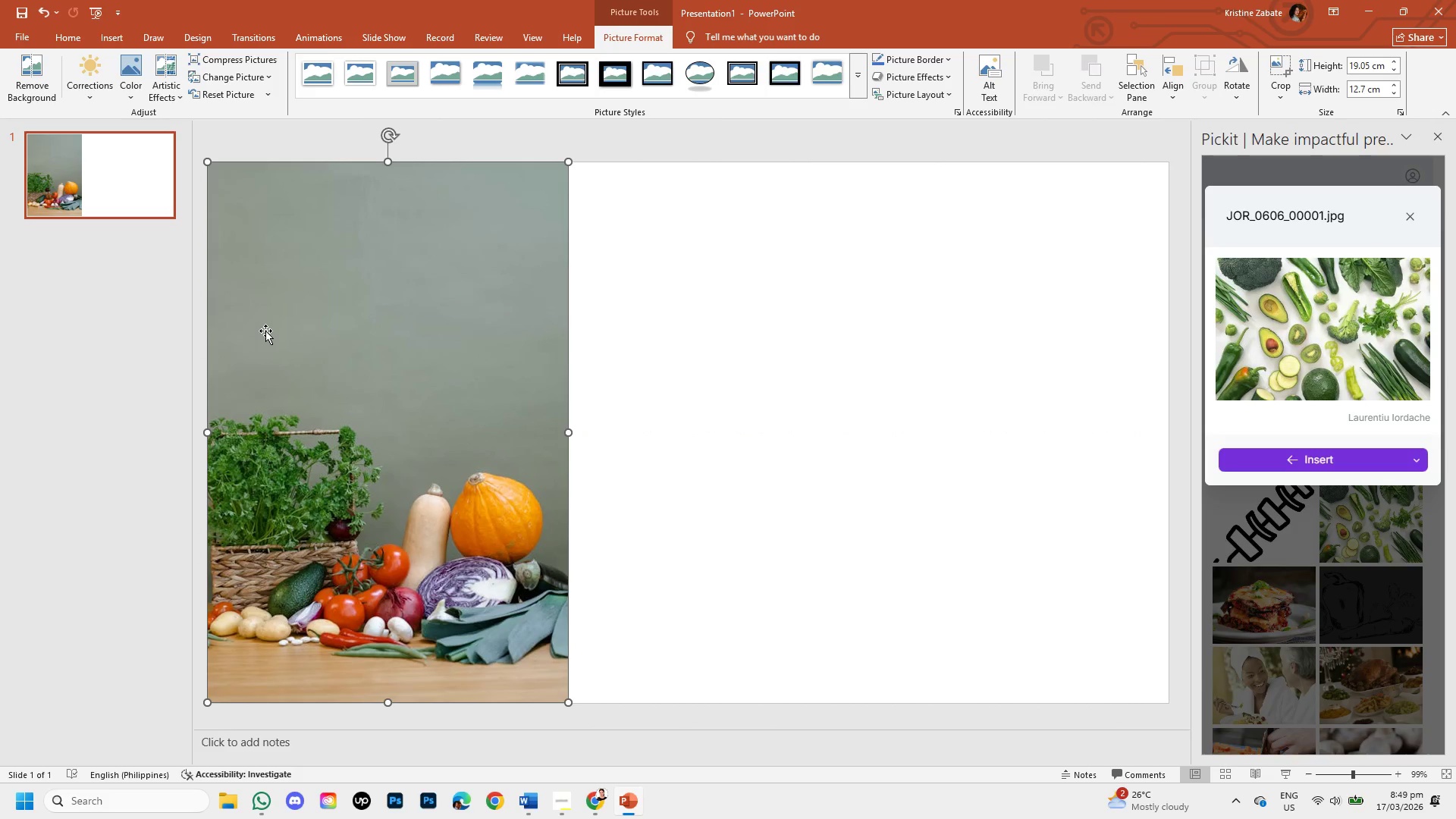 
left_click([1332, 775])
 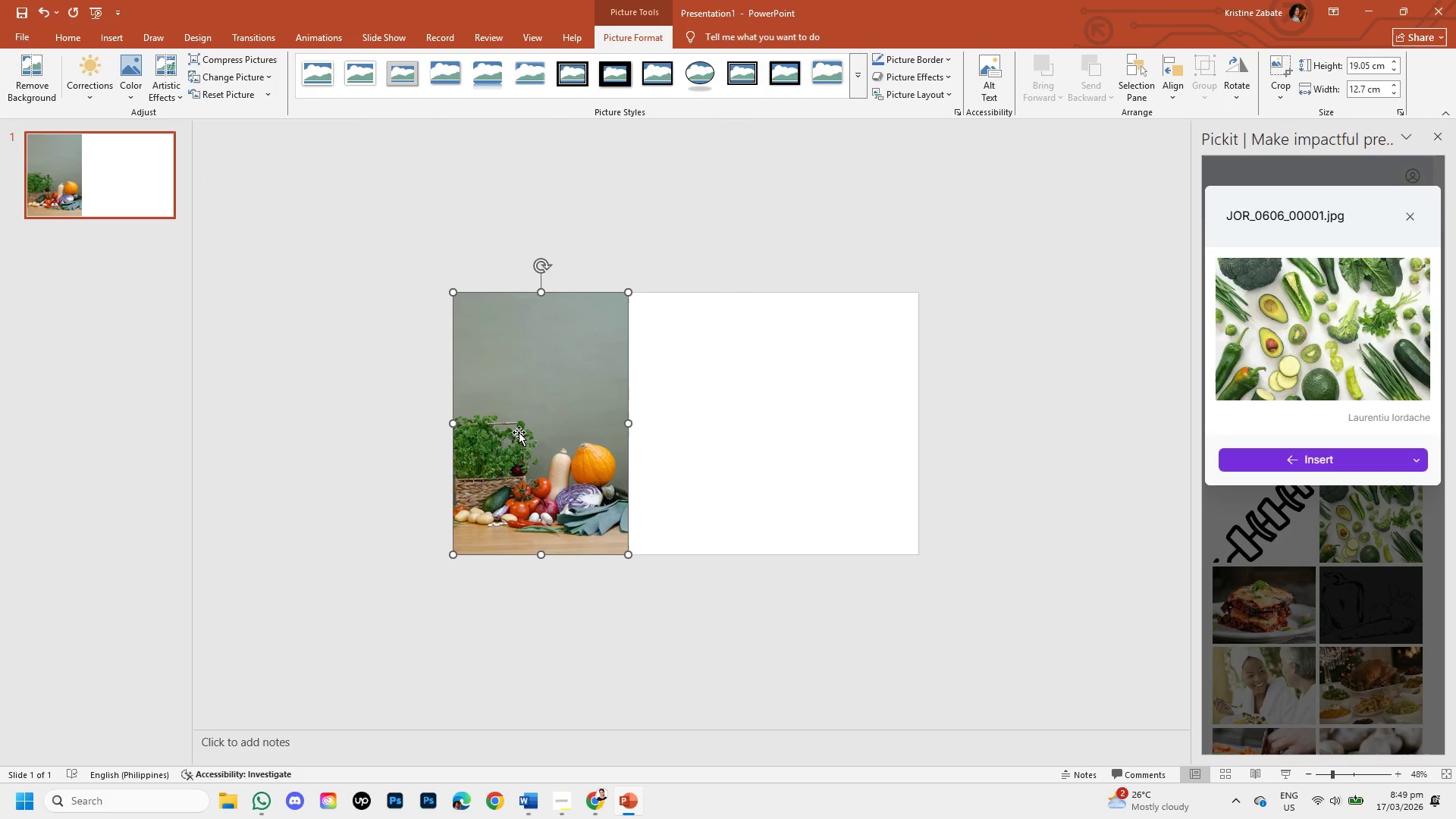 
left_click_drag(start_coordinate=[519, 432], to_coordinate=[526, 439])
 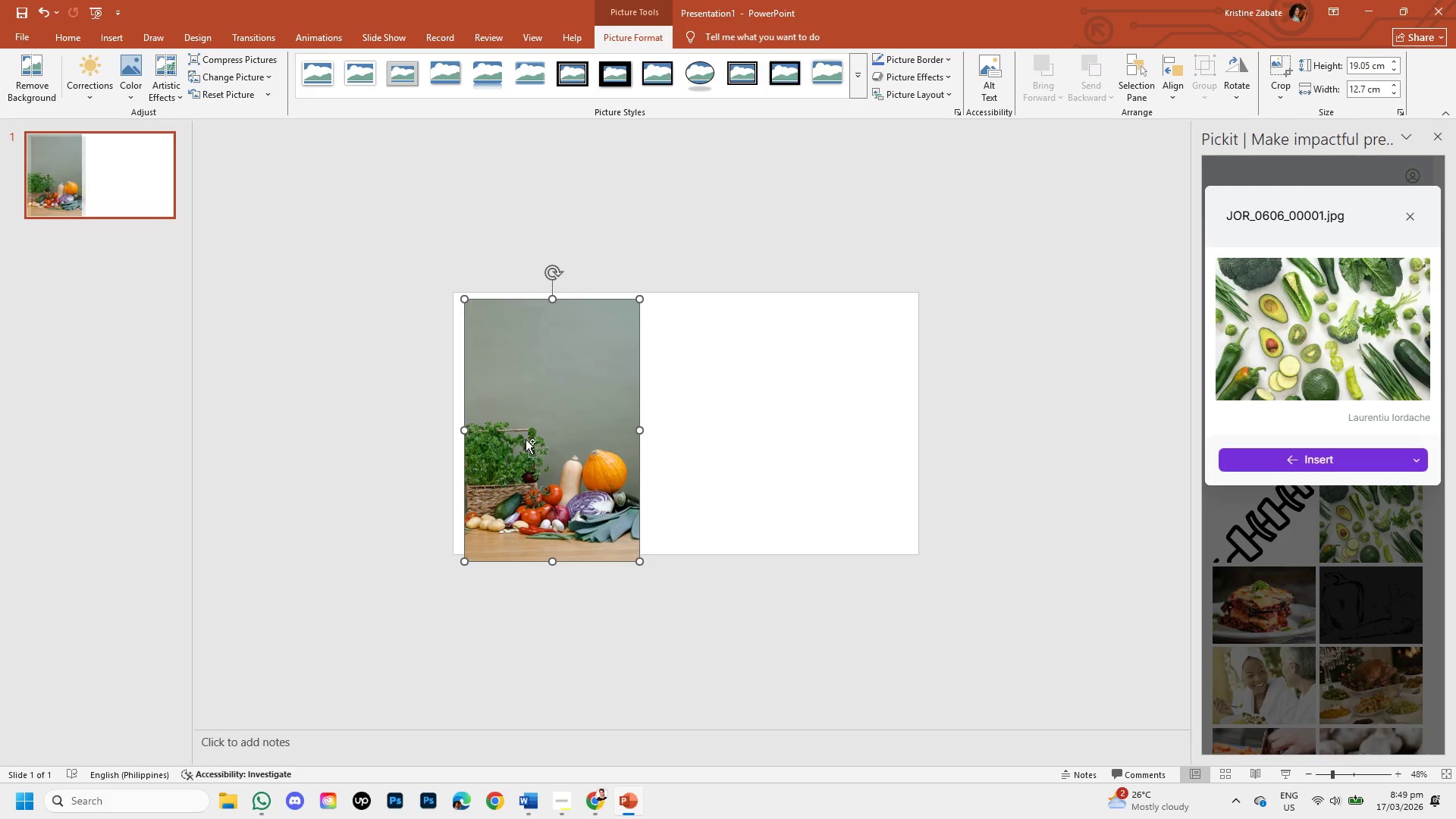 
key(Control+ControlLeft)
 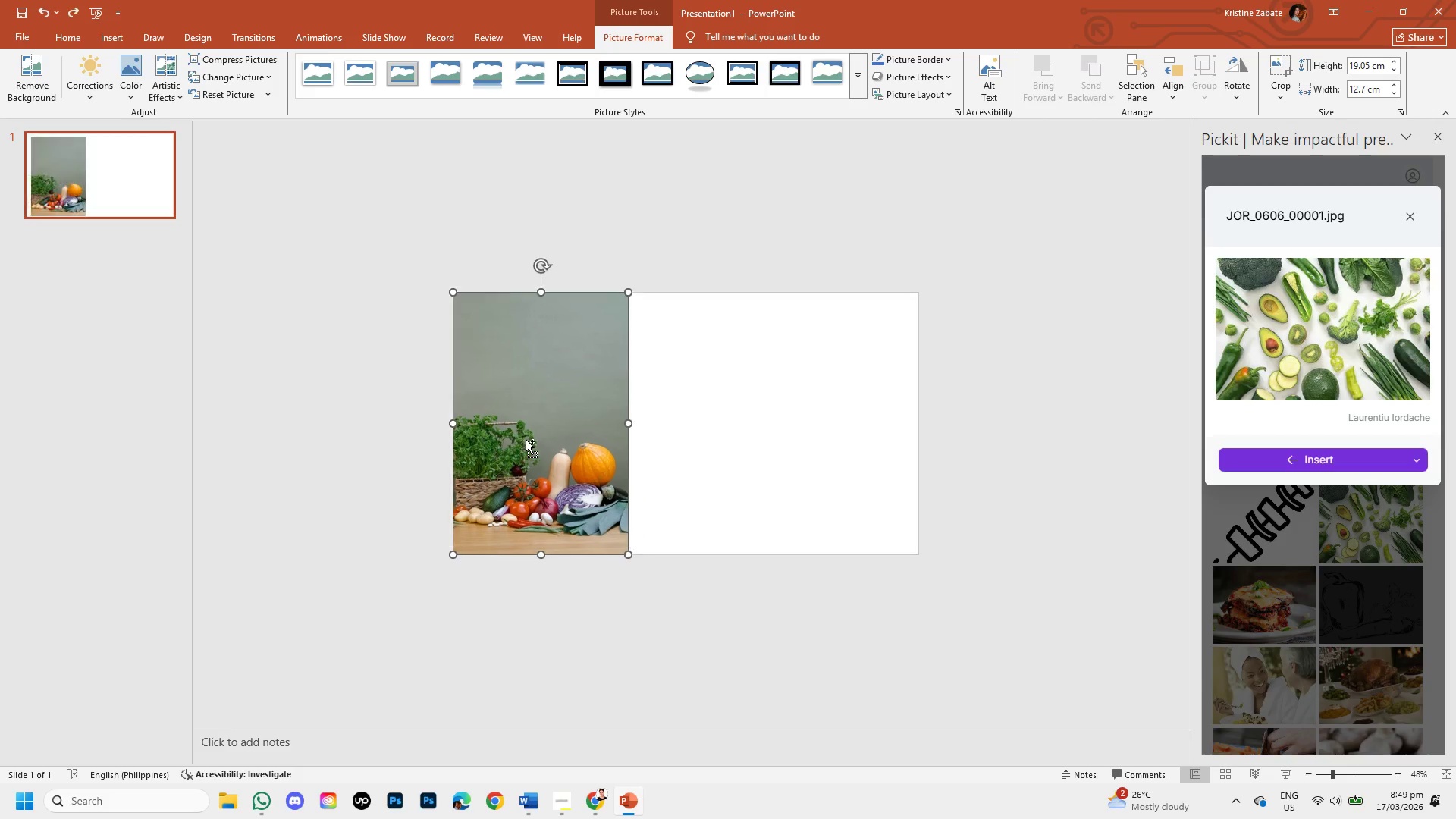 
key(Control+Z)
 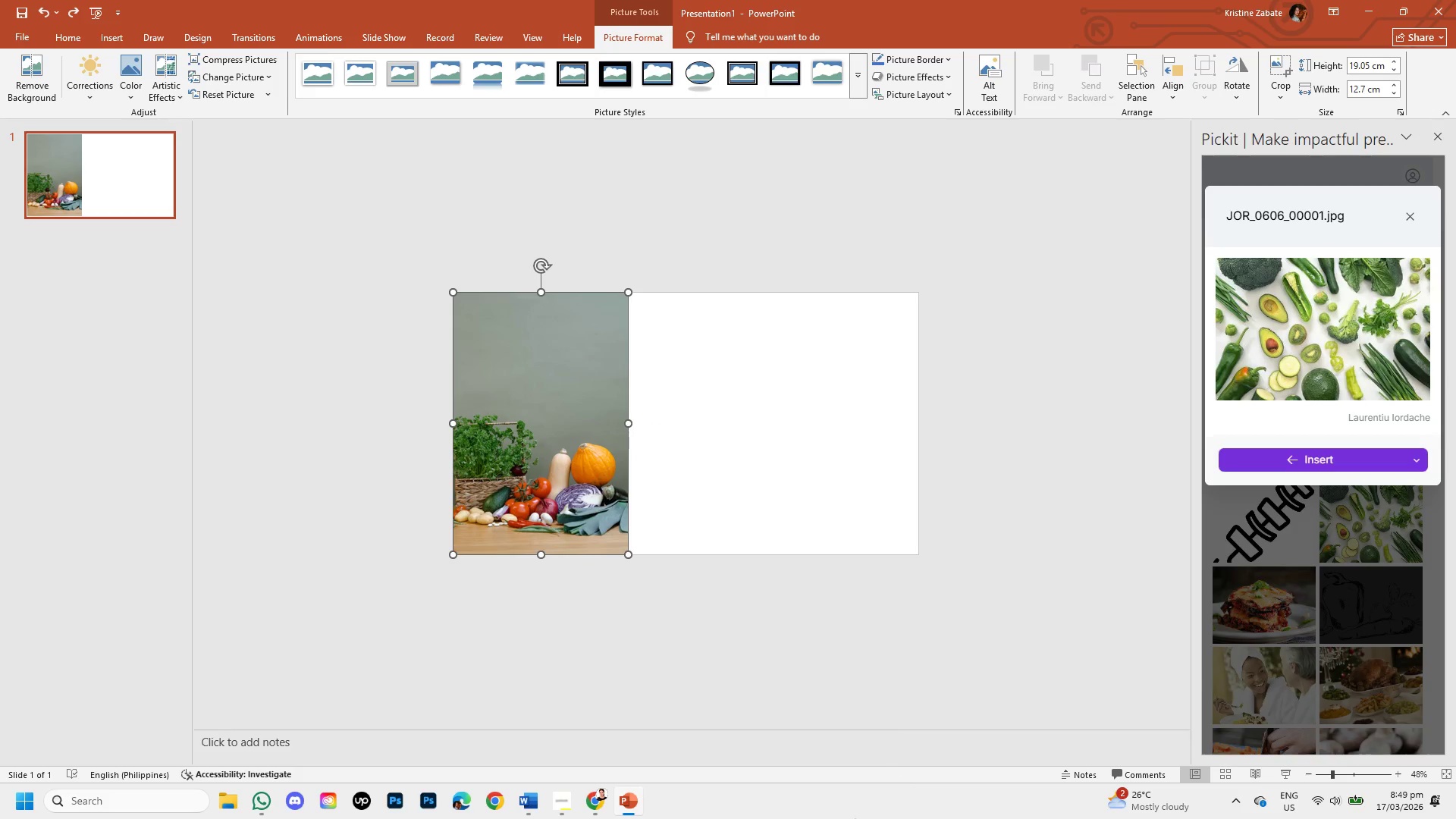 
hold_key(key=ShiftLeft, duration=1.5)
left_click_drag(start_coordinate=[623, 551], to_coordinate=[918, 744])
 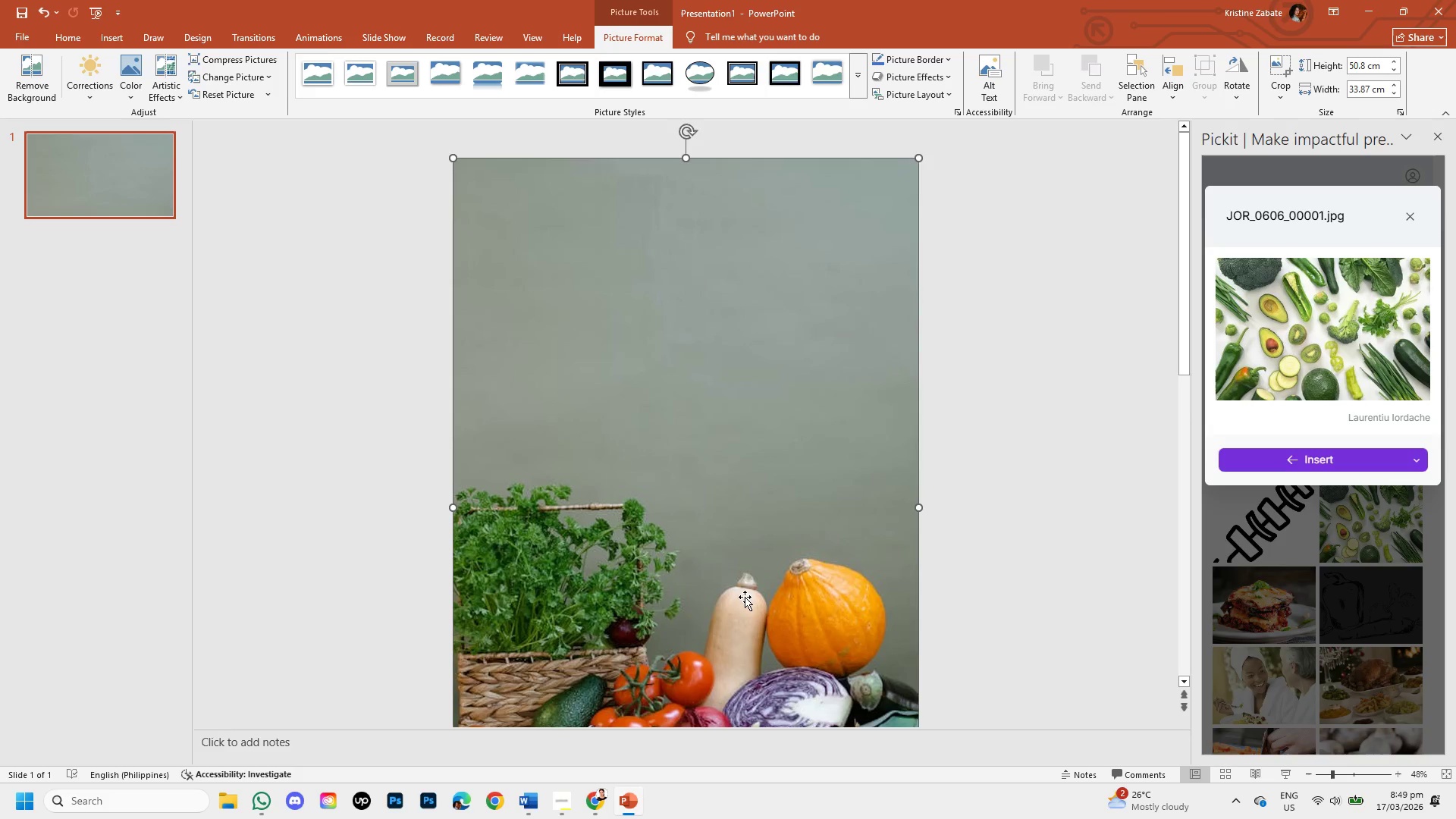 
hold_key(key=ShiftLeft, duration=0.92)
 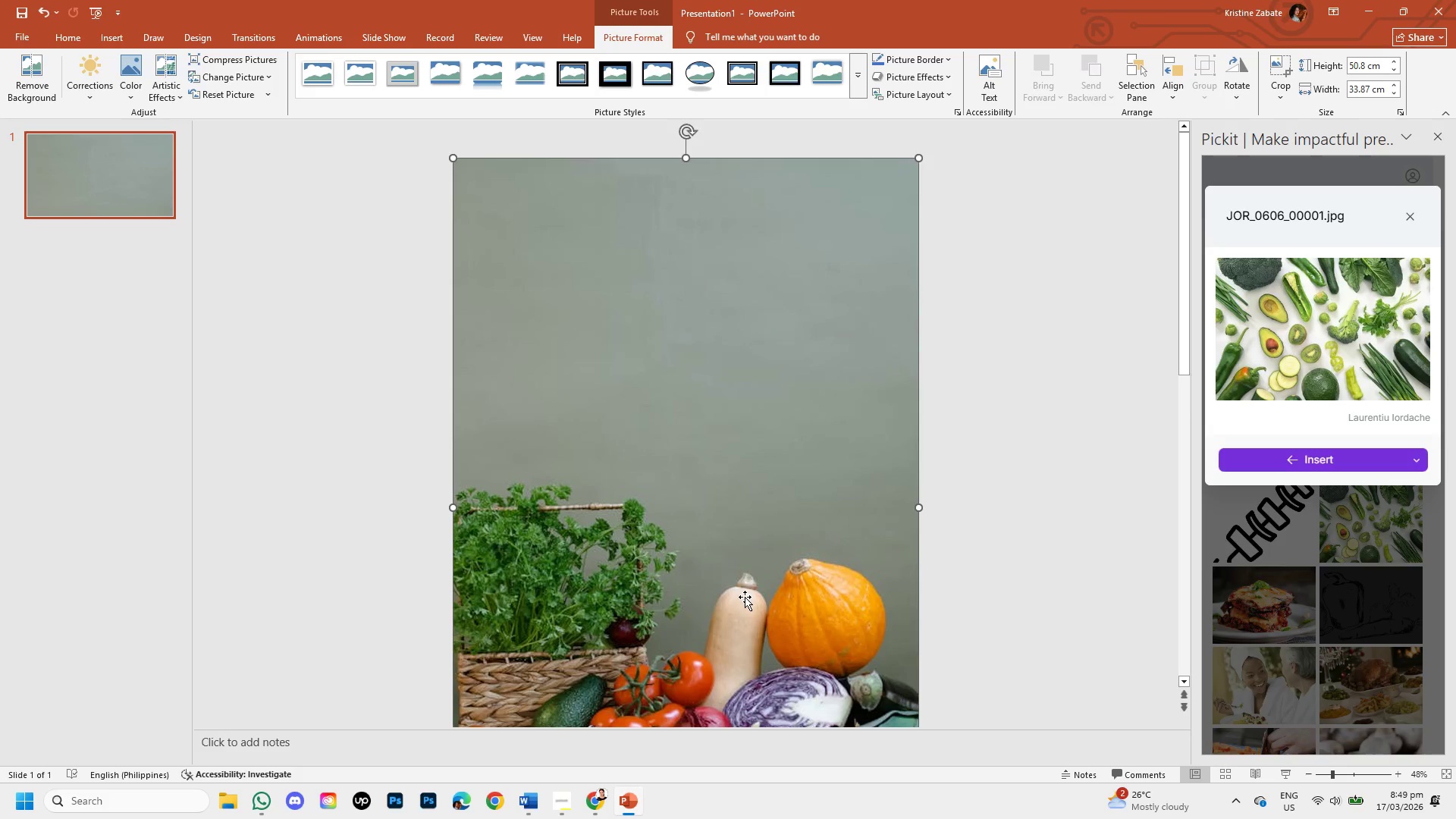 
scroll: coordinate [745, 597], scroll_direction: down, amount: 4.0
 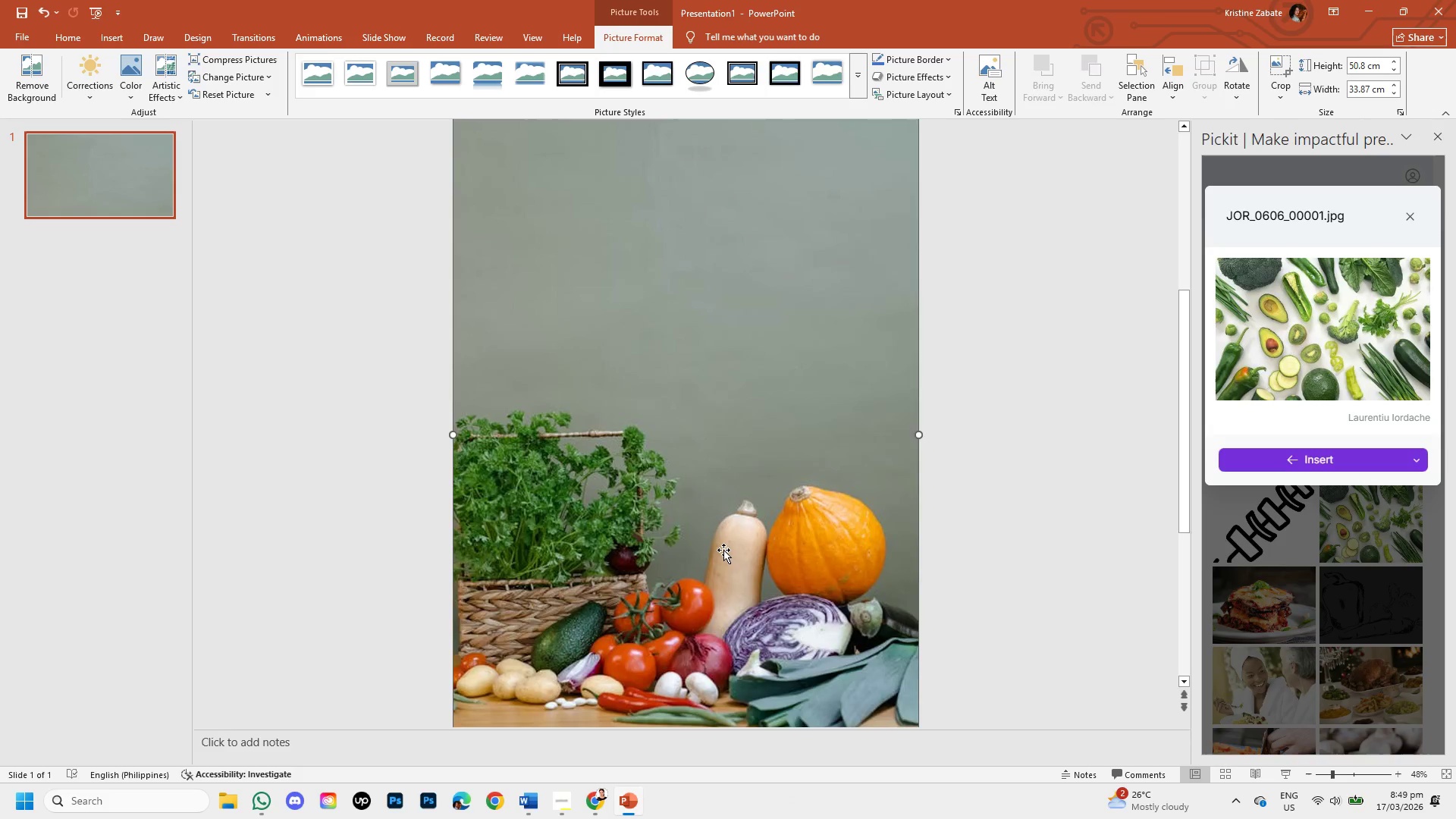 
hold_key(key=ControlLeft, duration=0.44)
scroll: coordinate [723, 550], scroll_direction: down, amount: 6.0
 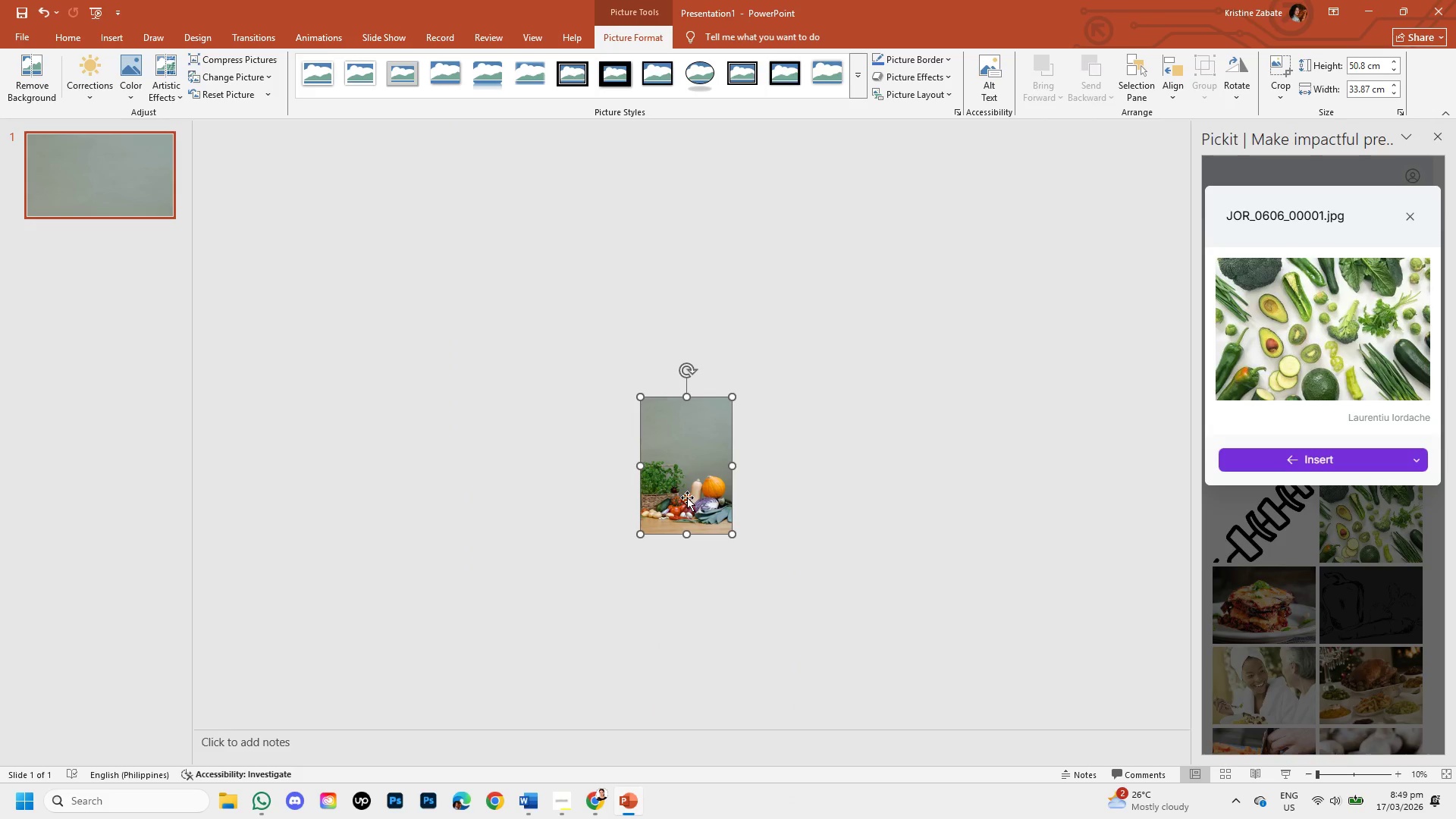 
hold_key(key=ControlLeft, duration=1.03)
left_click_drag(start_coordinate=[686, 495], to_coordinate=[684, 450])
 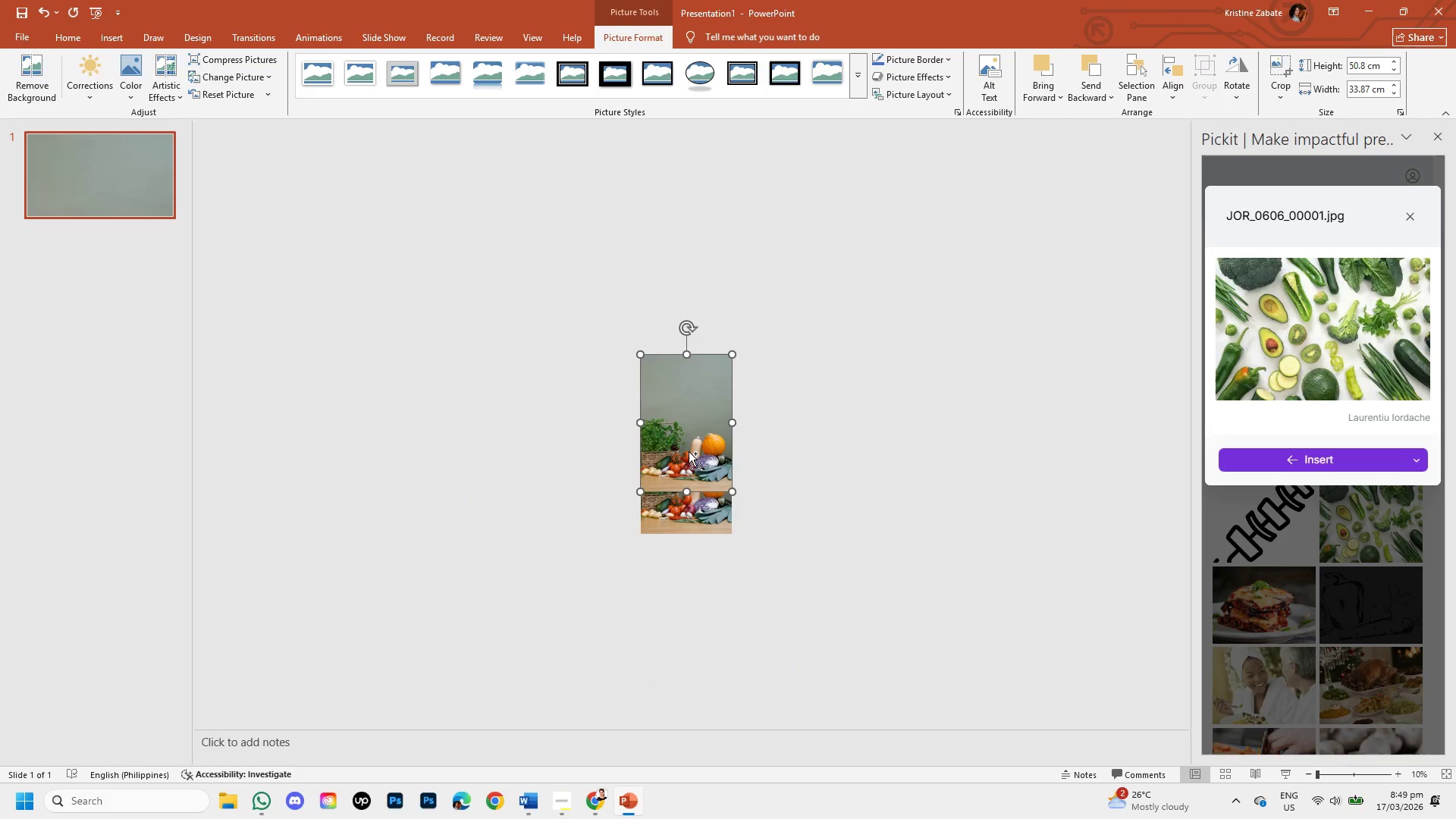 
key(Control+A)
 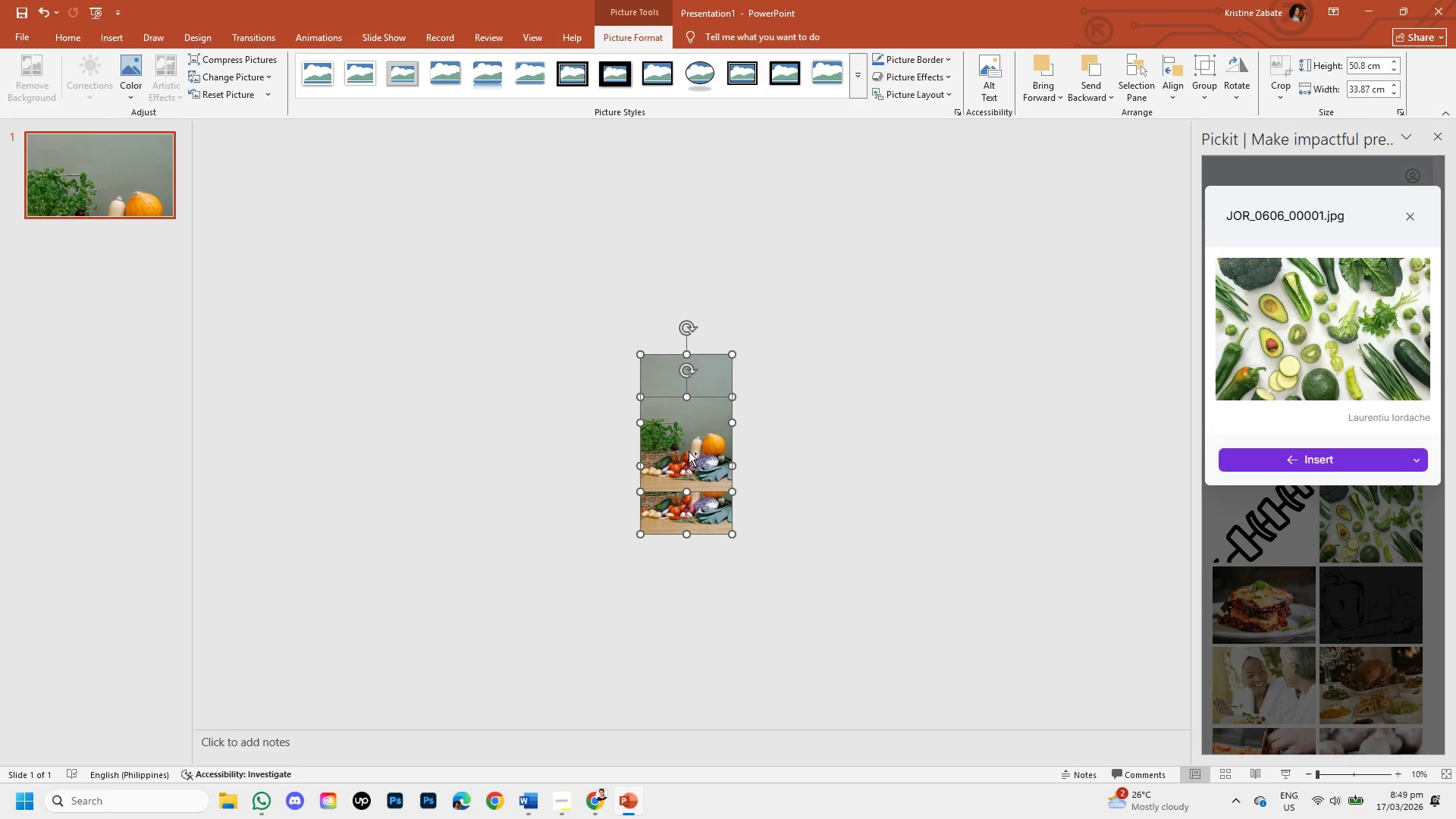 
key(Control+A)
 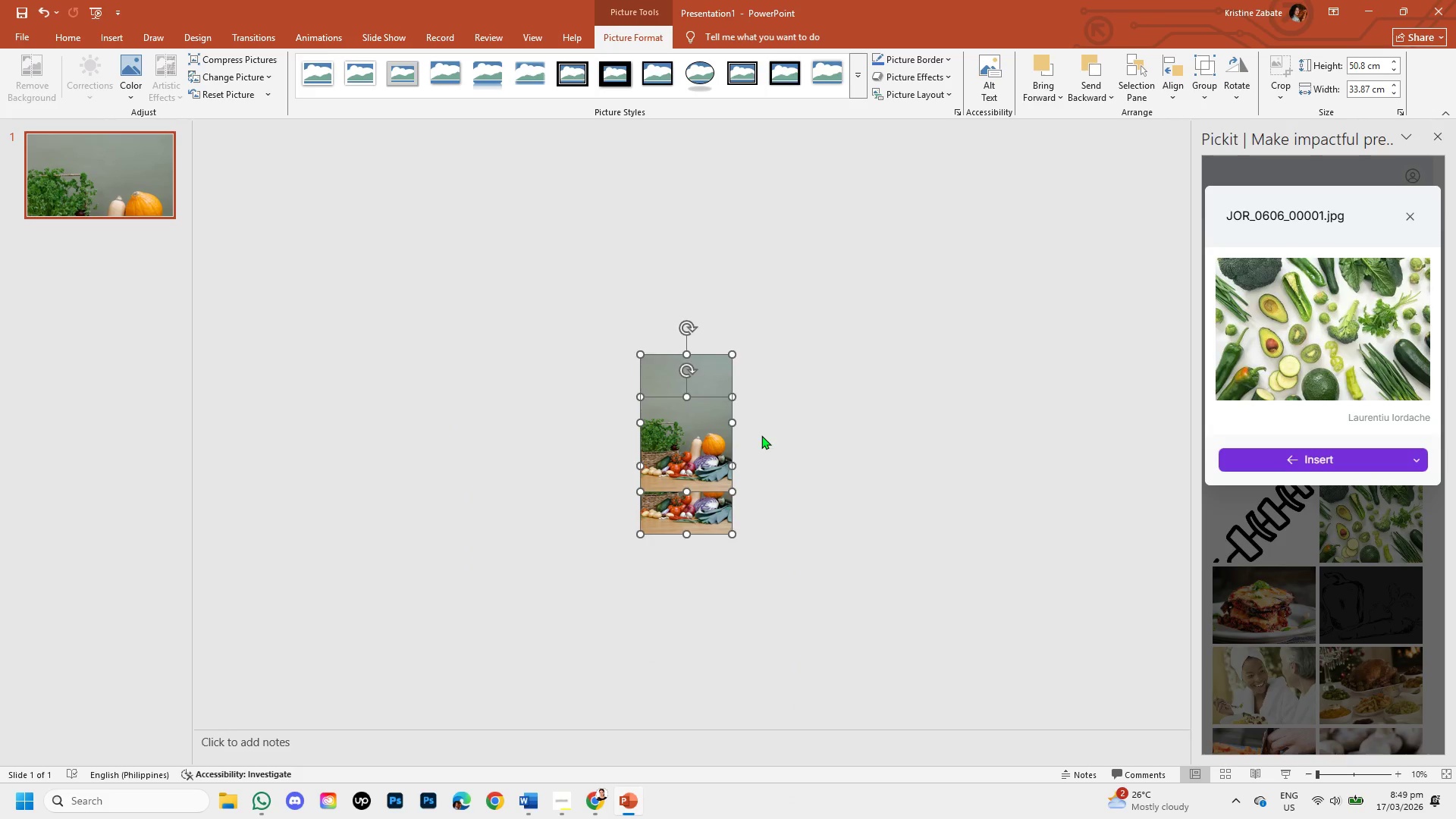 
left_click([761, 435])
 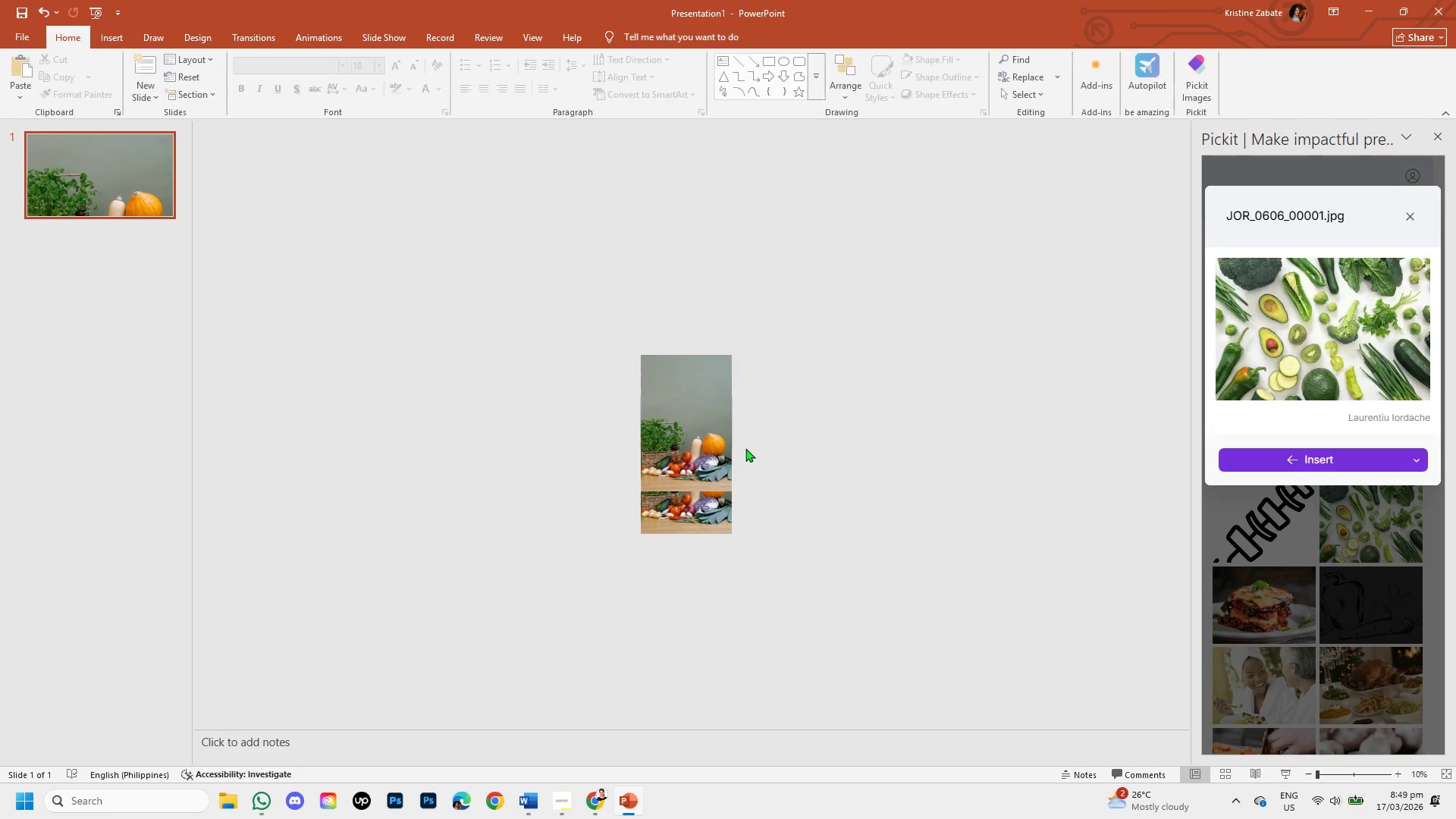 
key(Control+Z)
 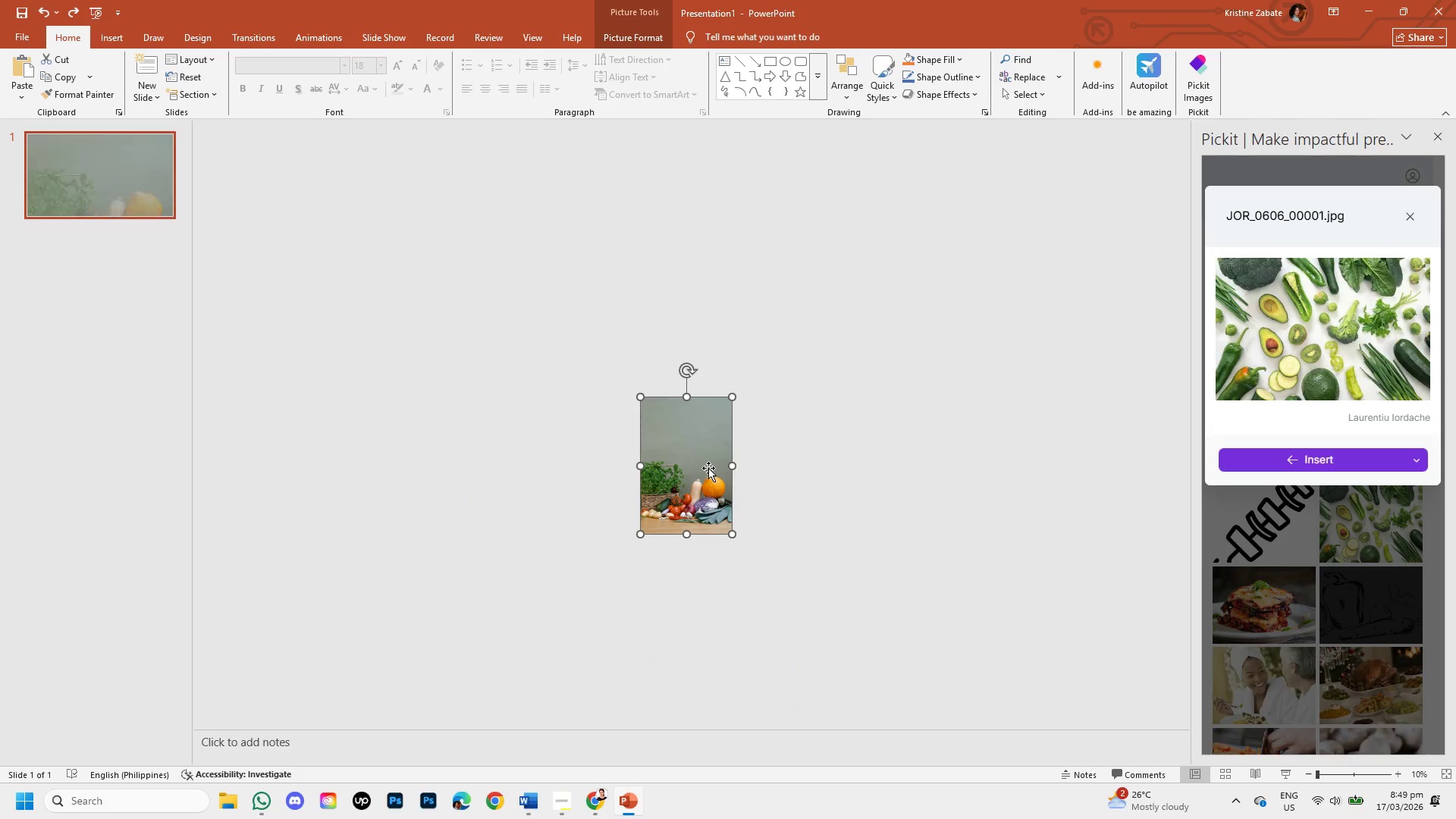 
left_click_drag(start_coordinate=[708, 468], to_coordinate=[714, 406])
 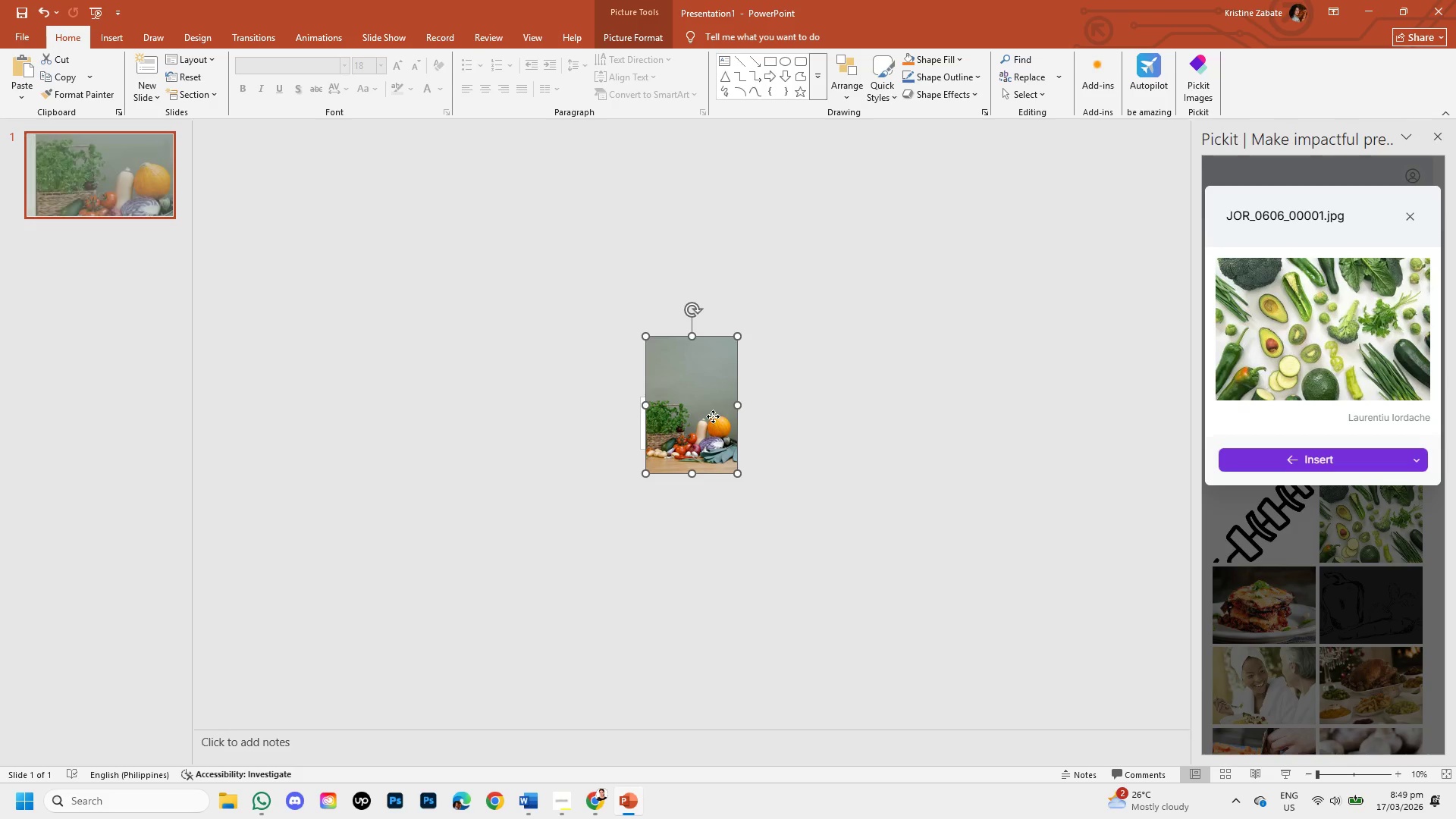 
left_click_drag(start_coordinate=[713, 416], to_coordinate=[705, 407])
 